 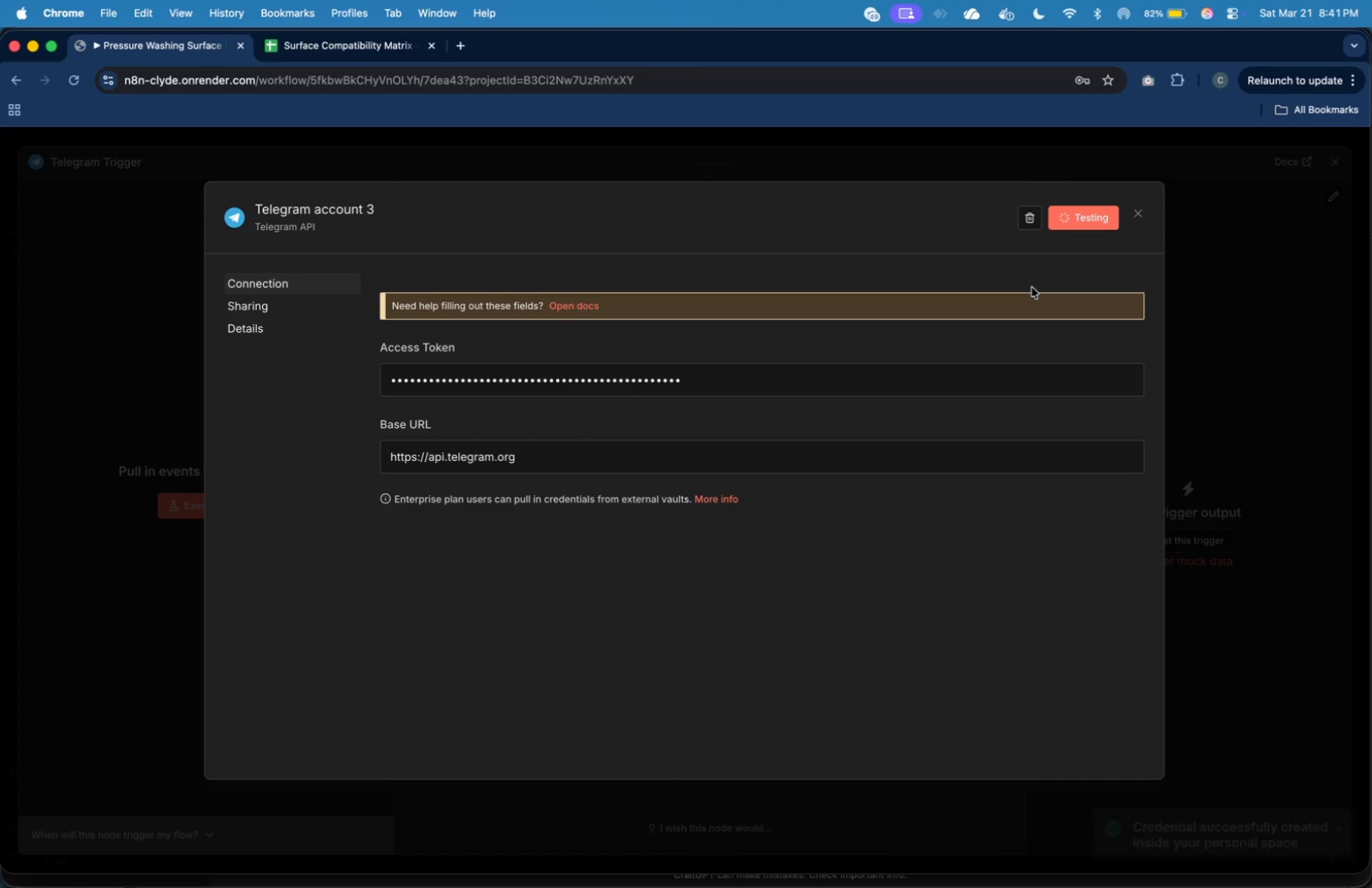 
left_click([1141, 213])
 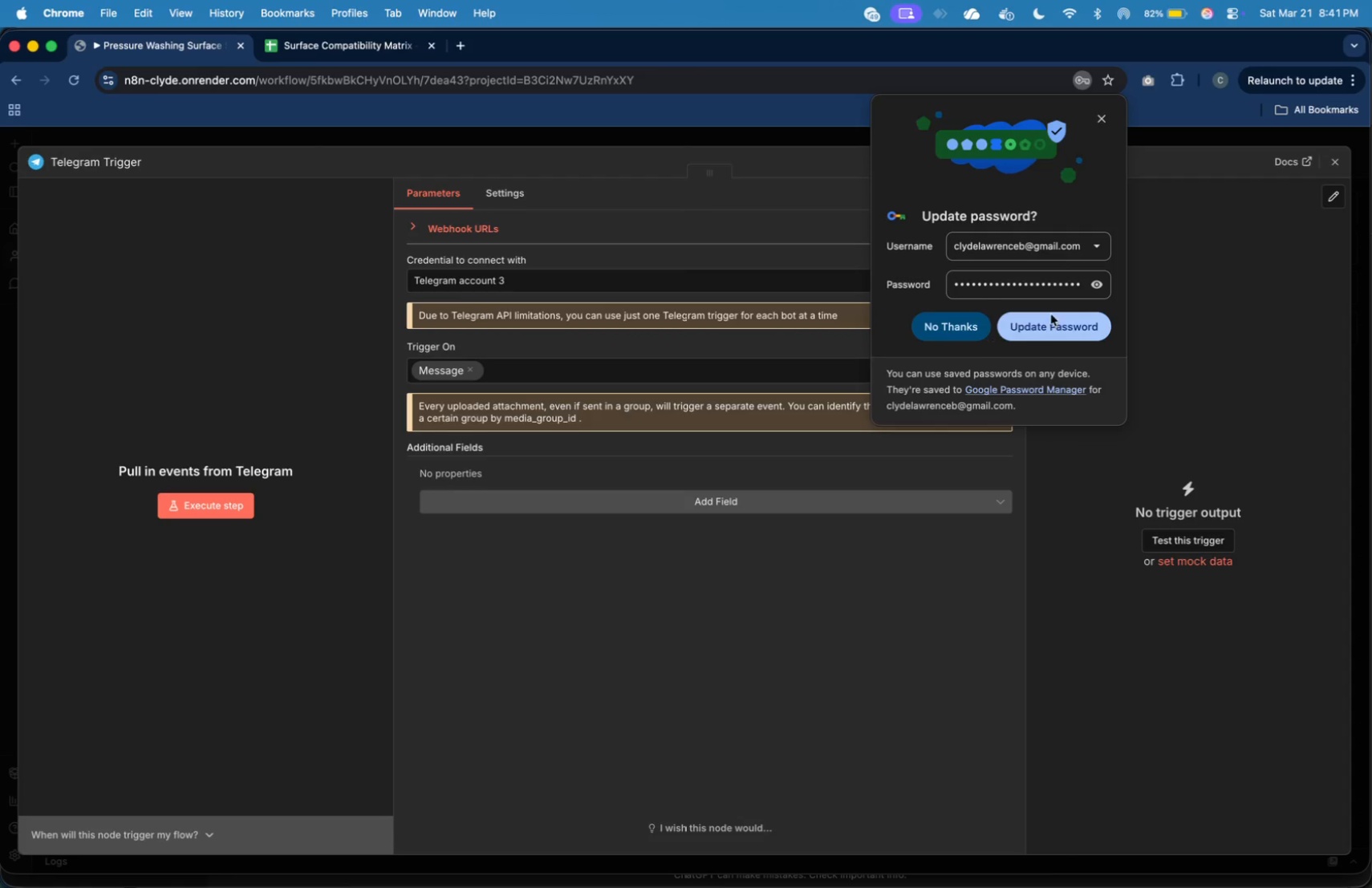 
left_click([1104, 121])
 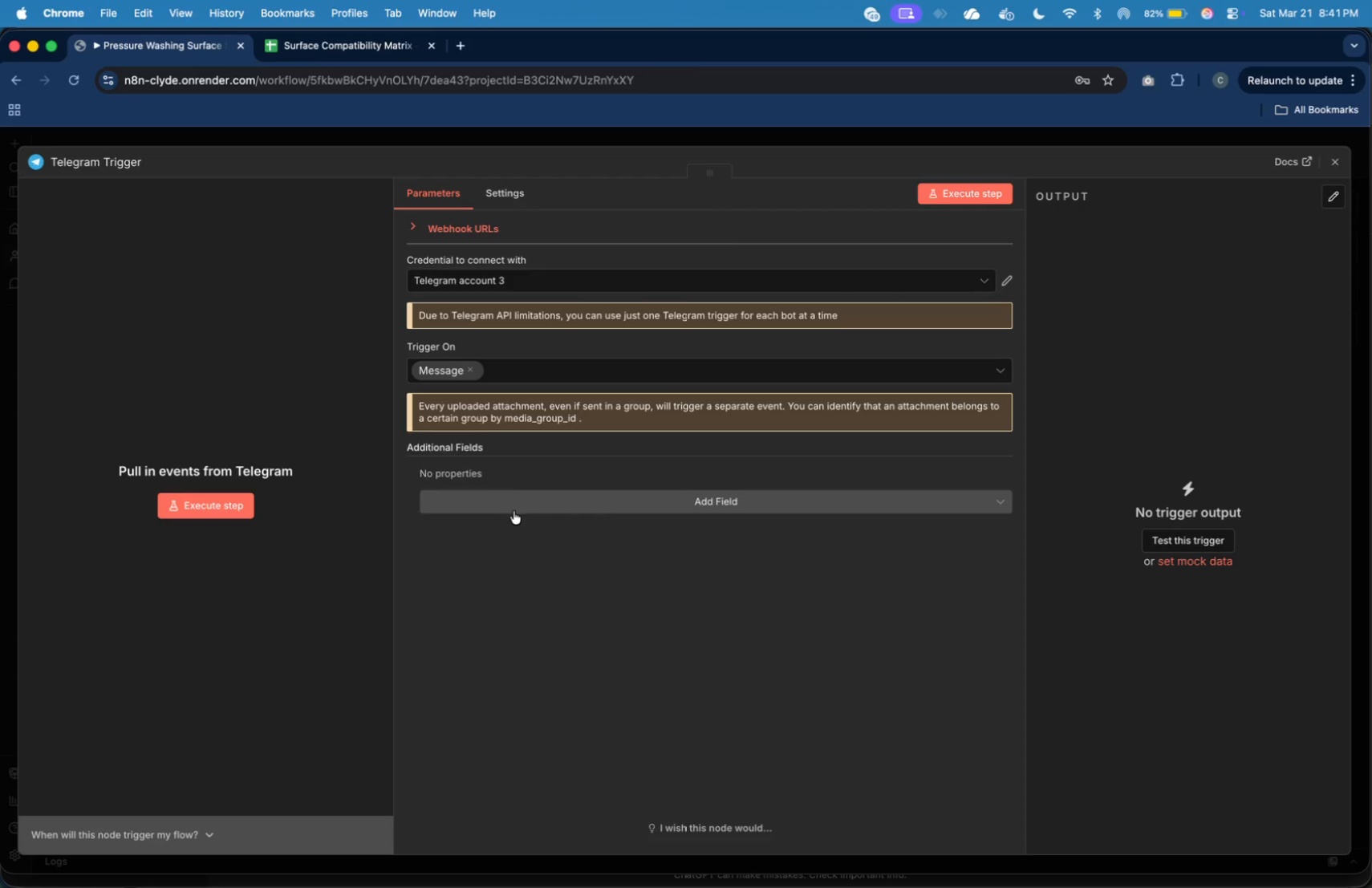 
hold_key(key=CommandLeft, duration=0.46)
 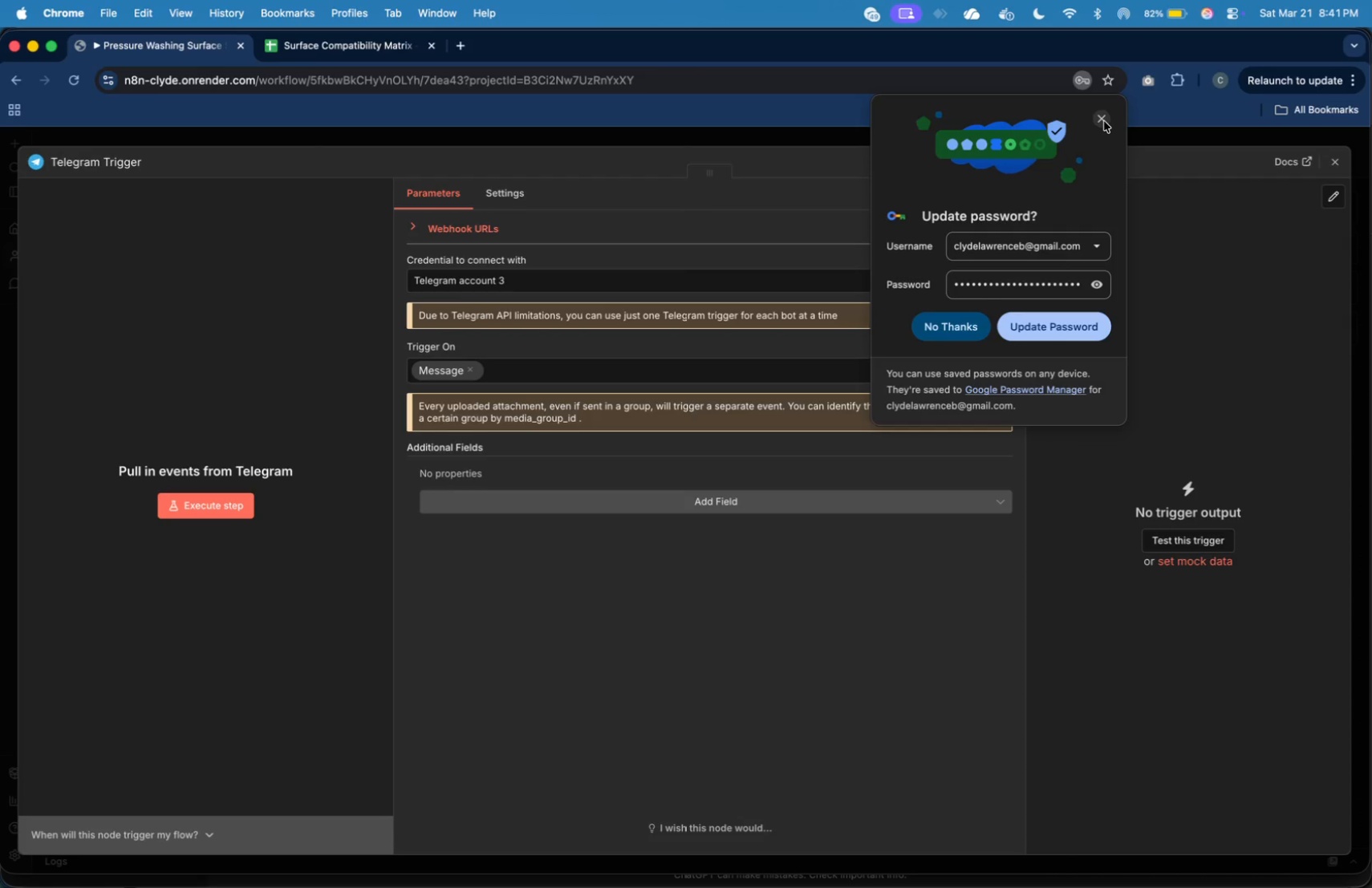 
key(Meta+Tab)
 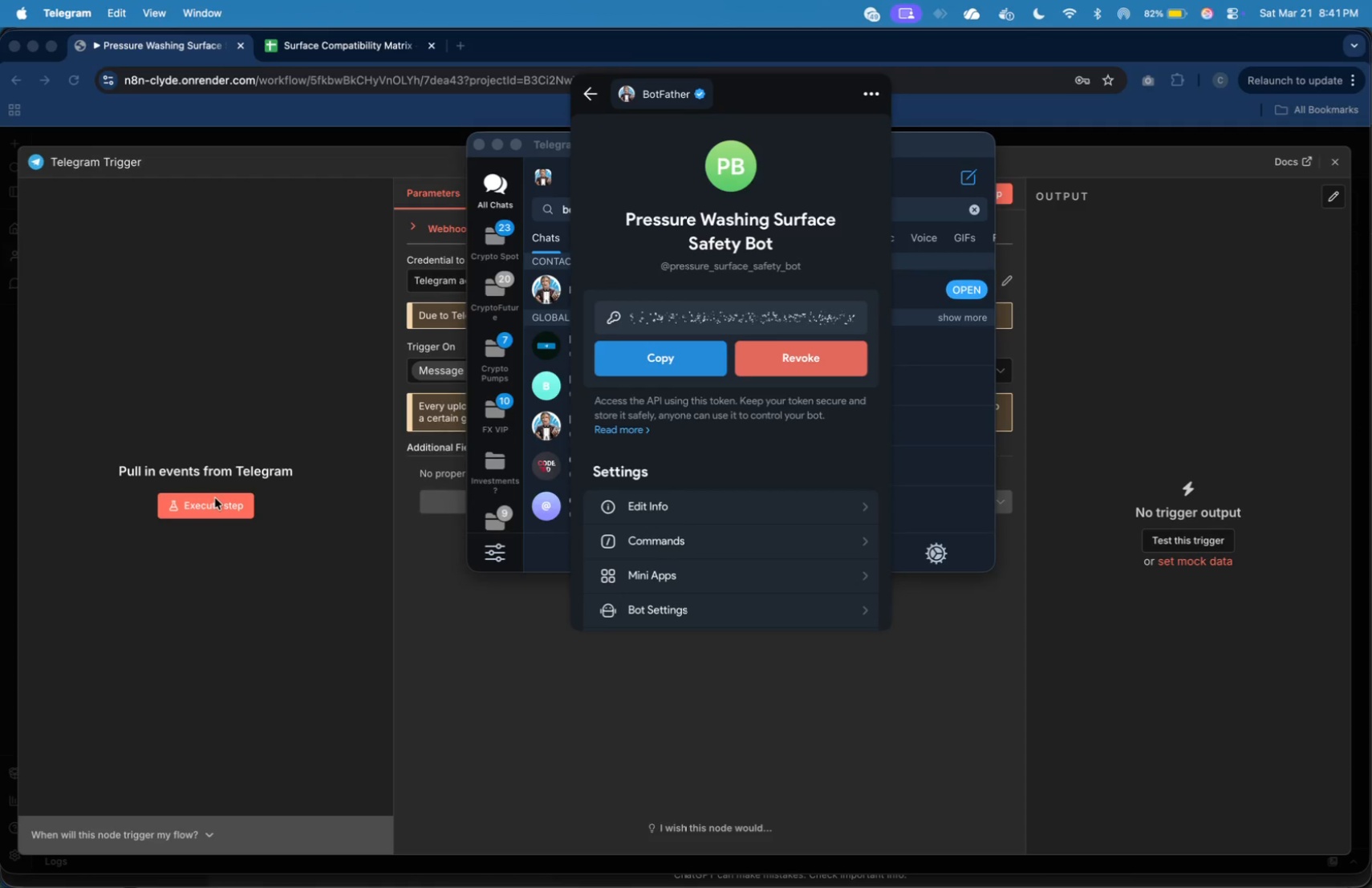 
scroll: coordinate [765, 362], scroll_direction: down, amount: 20.0
 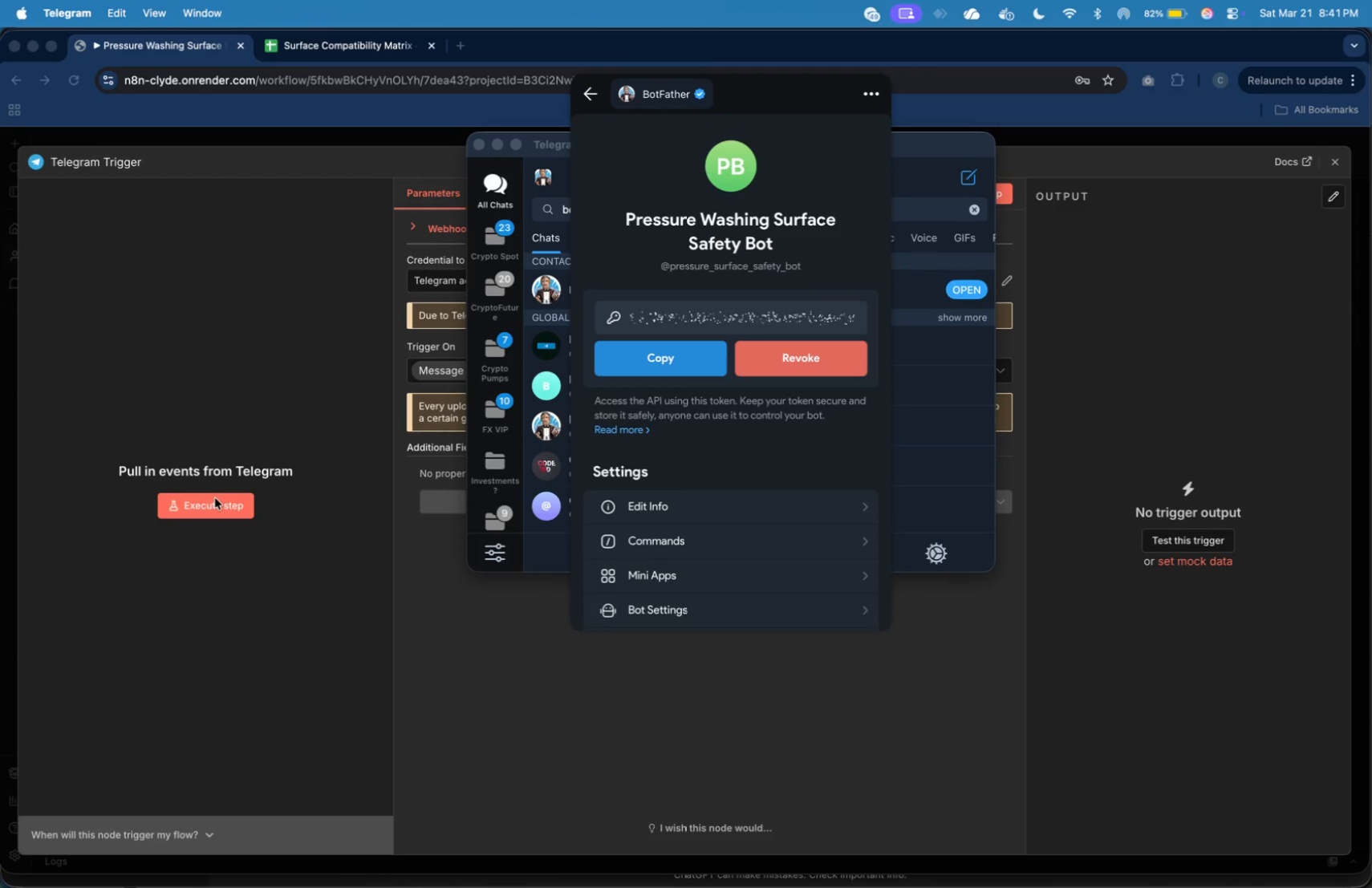 
scroll: coordinate [740, 325], scroll_direction: up, amount: 22.0
 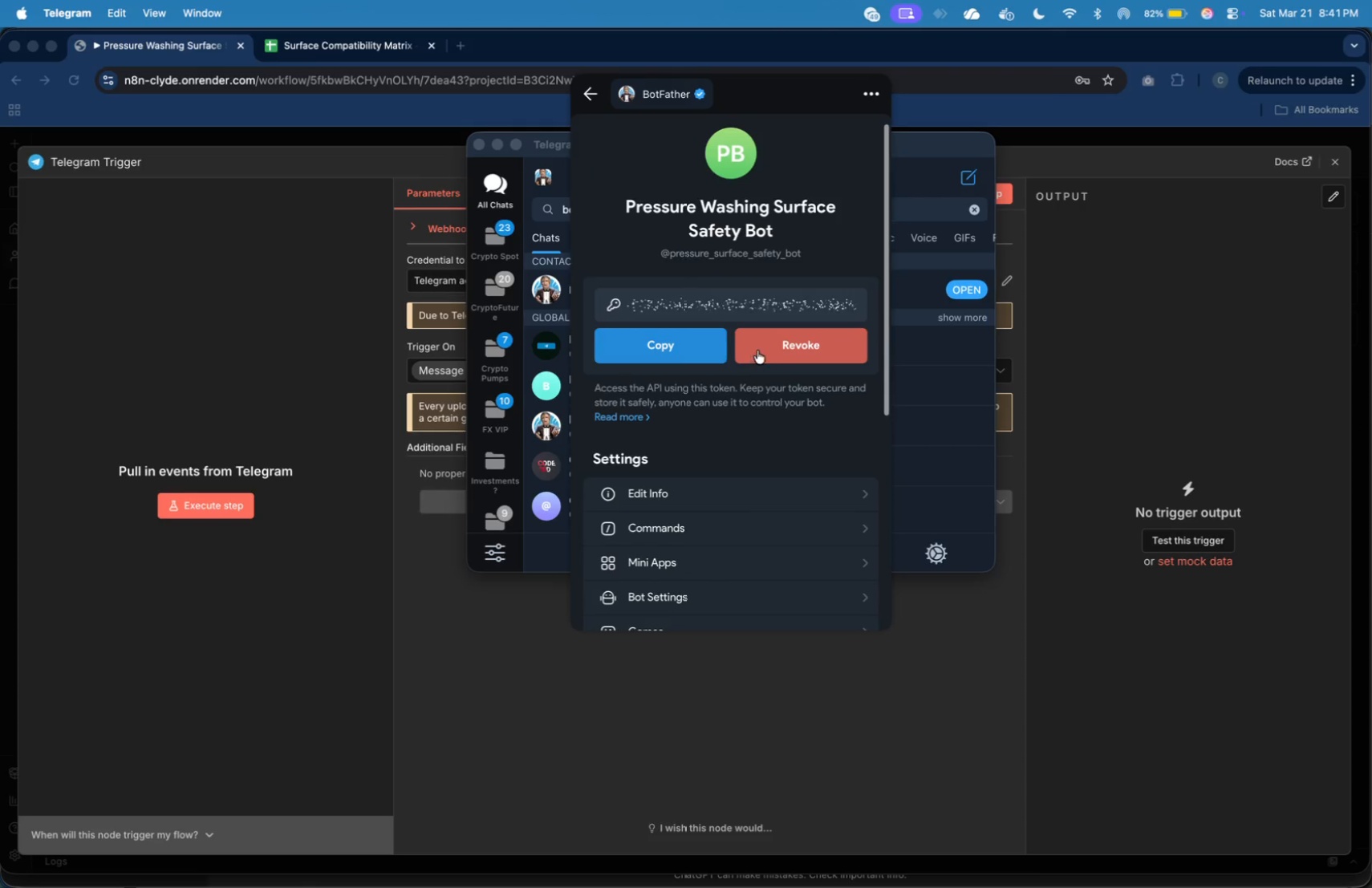 
left_click([705, 264])
 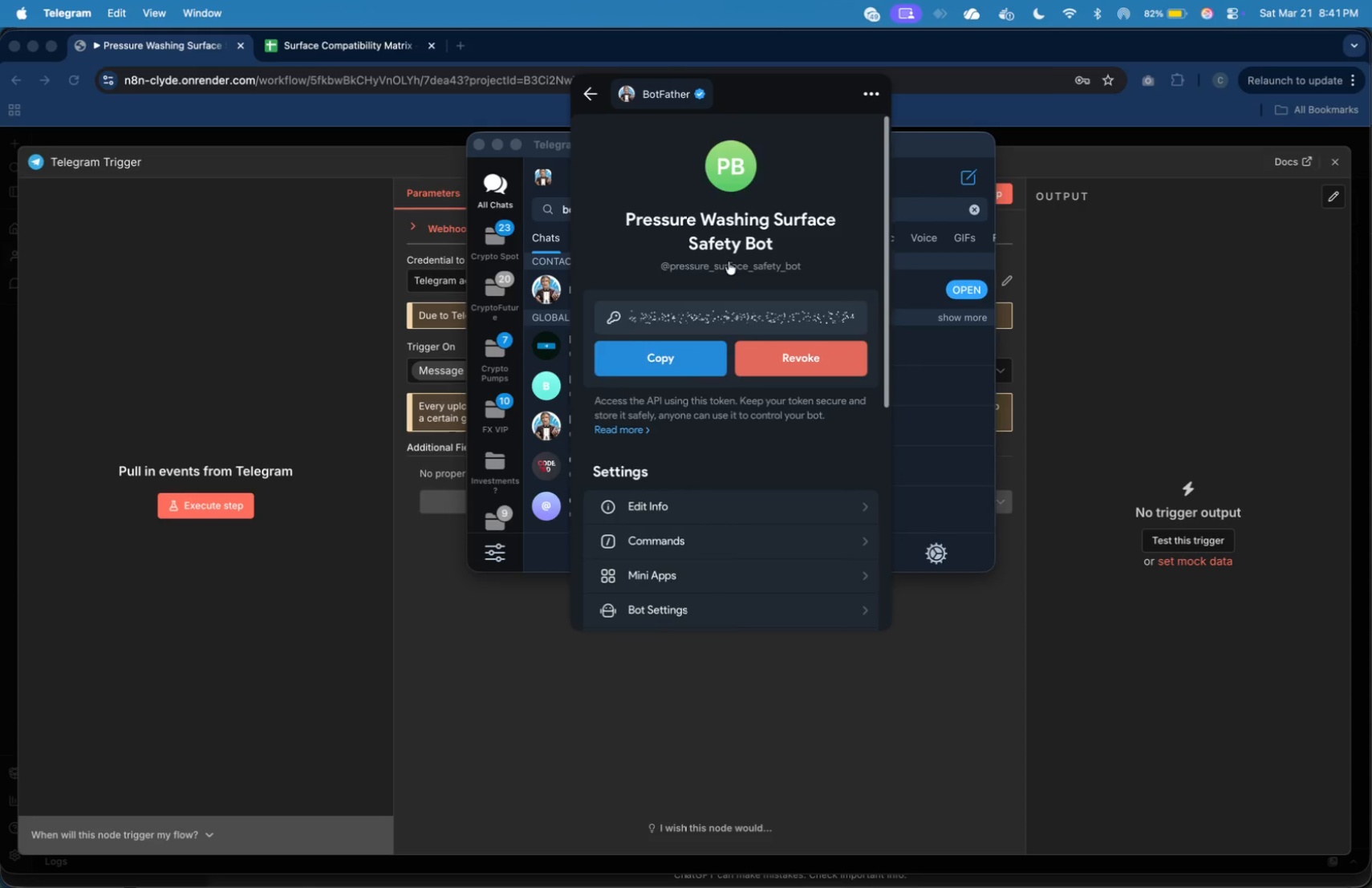 
mouse_move([761, 282])
 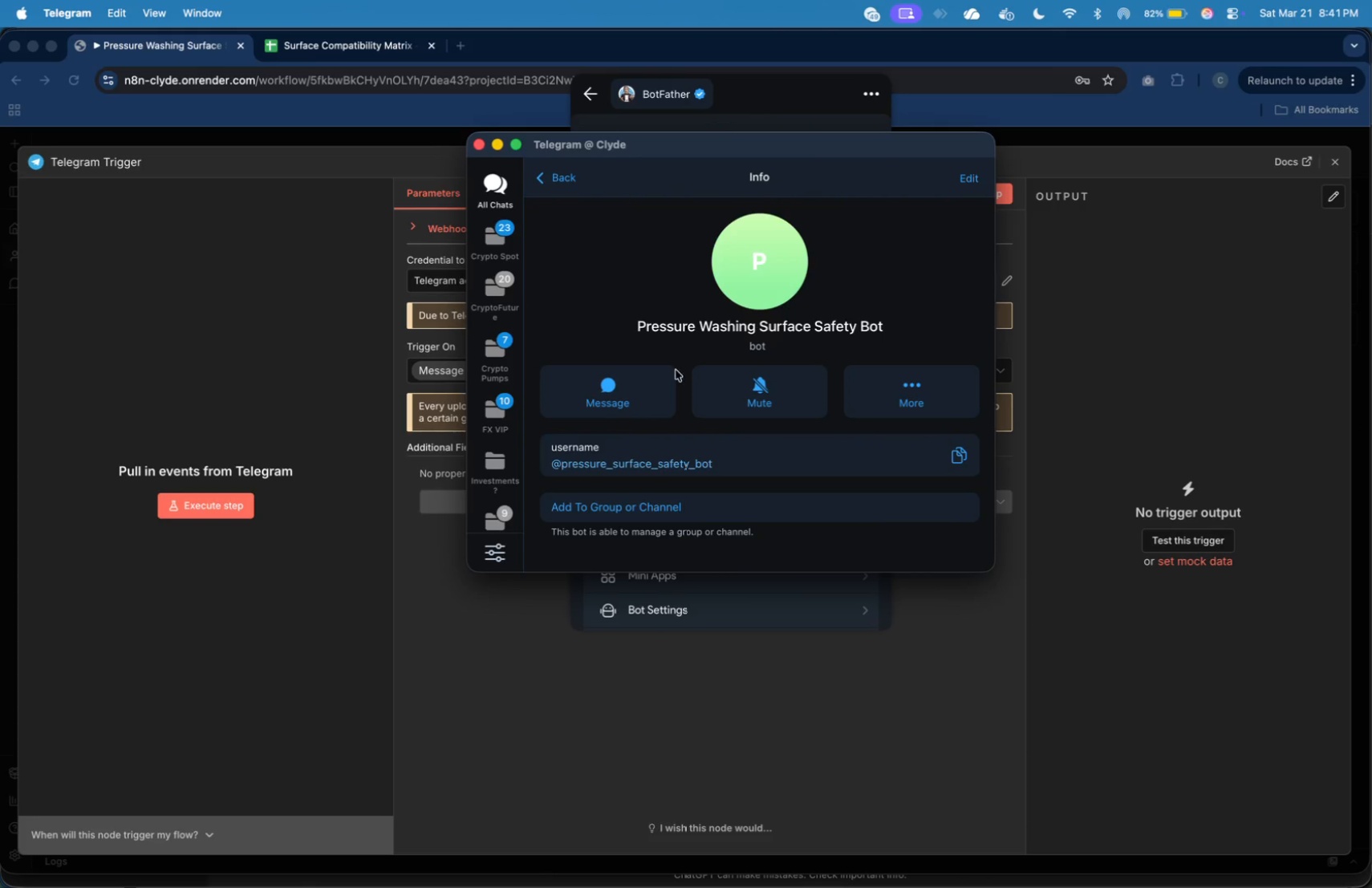 
left_click([656, 391])
 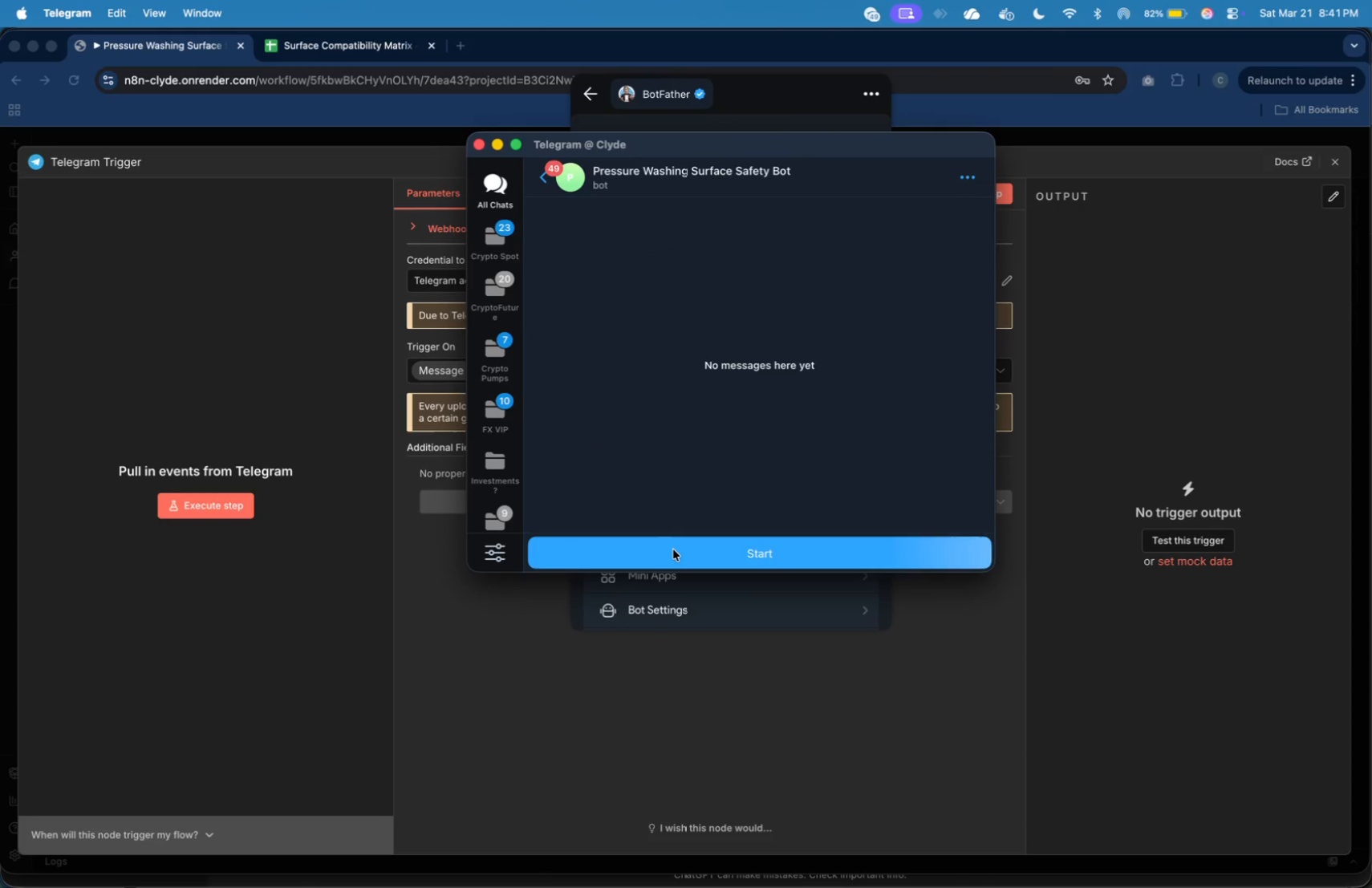 
left_click([656, 552])
 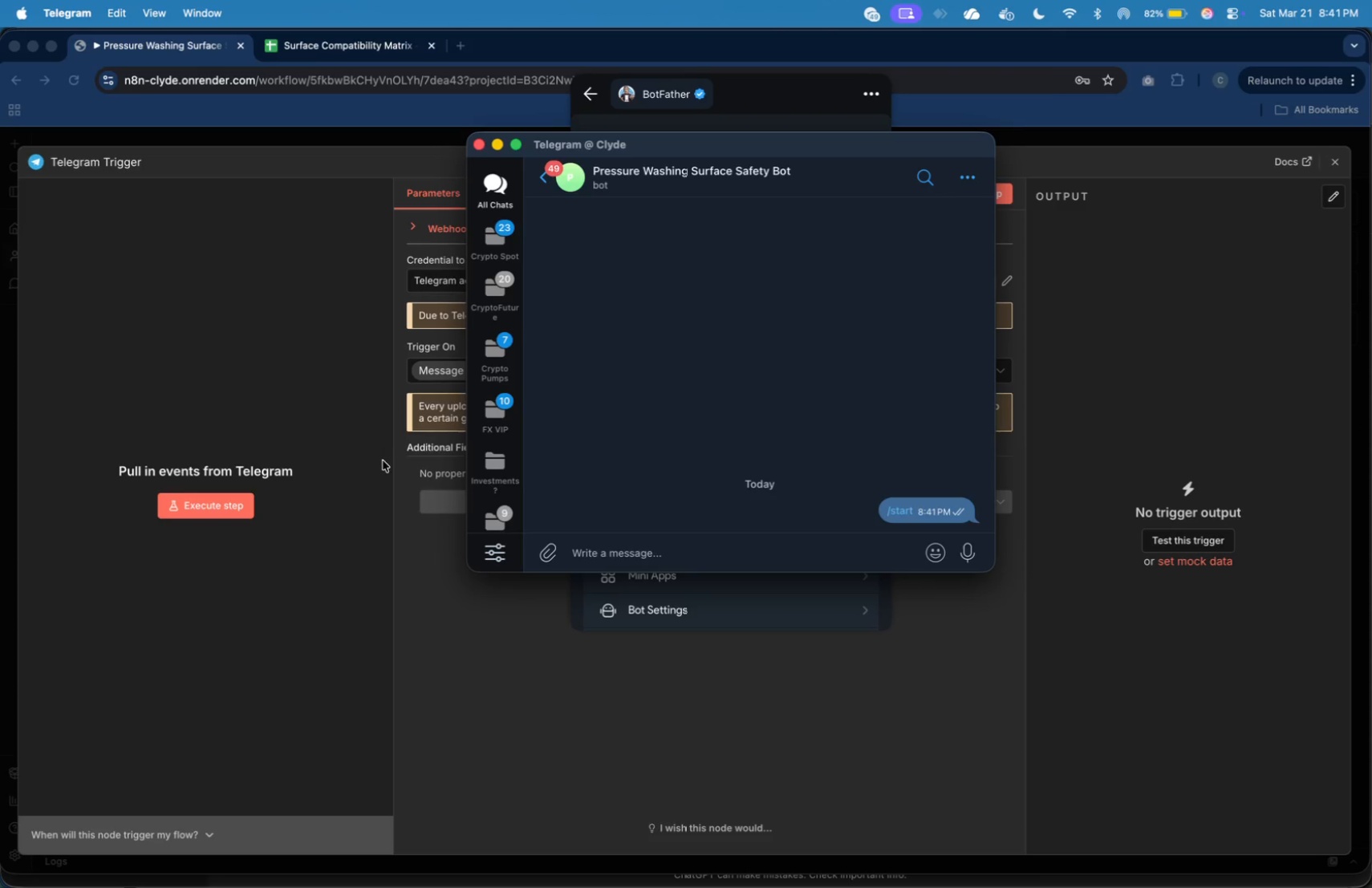 
left_click([229, 508])
 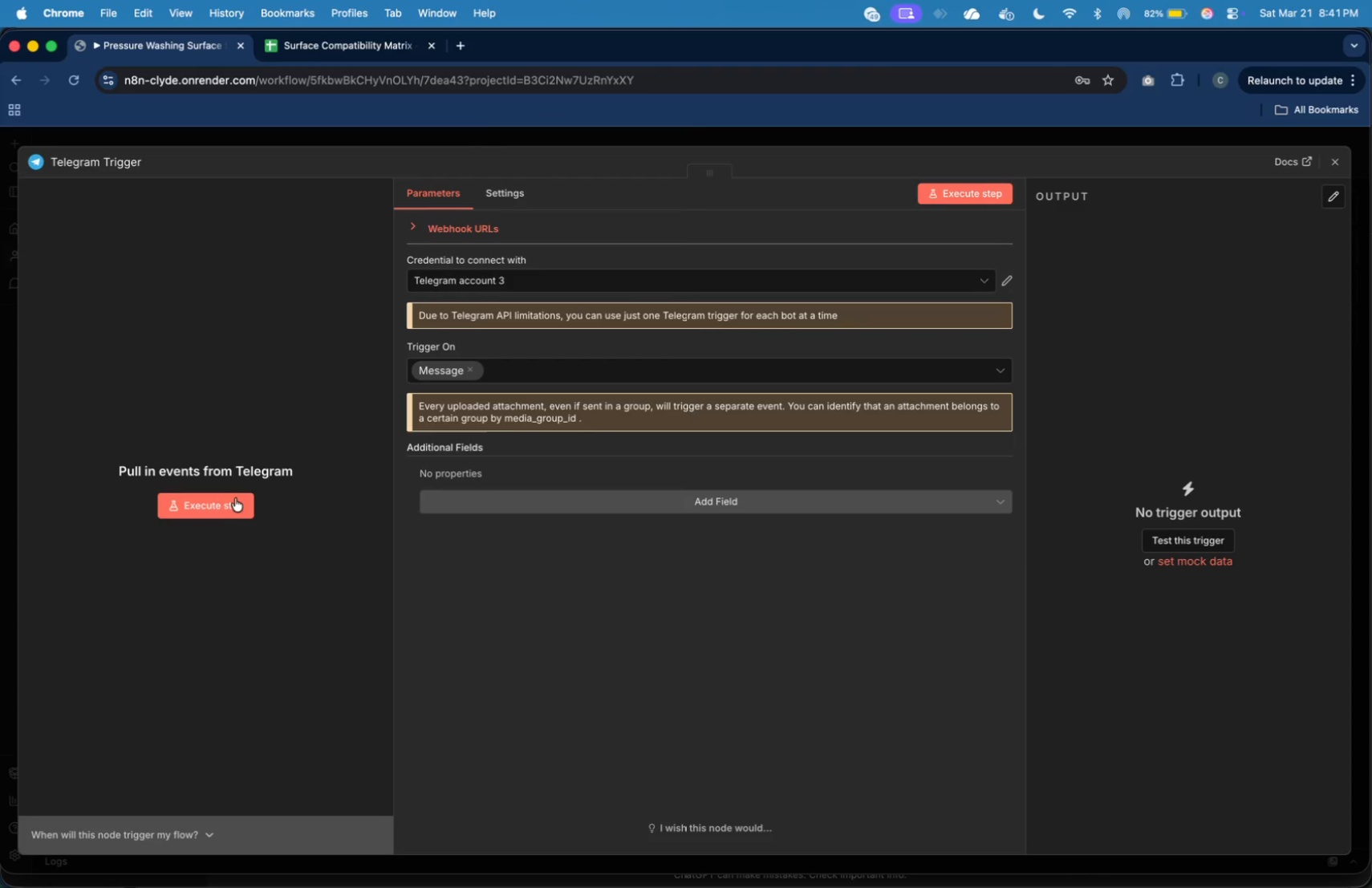 
left_click([233, 508])
 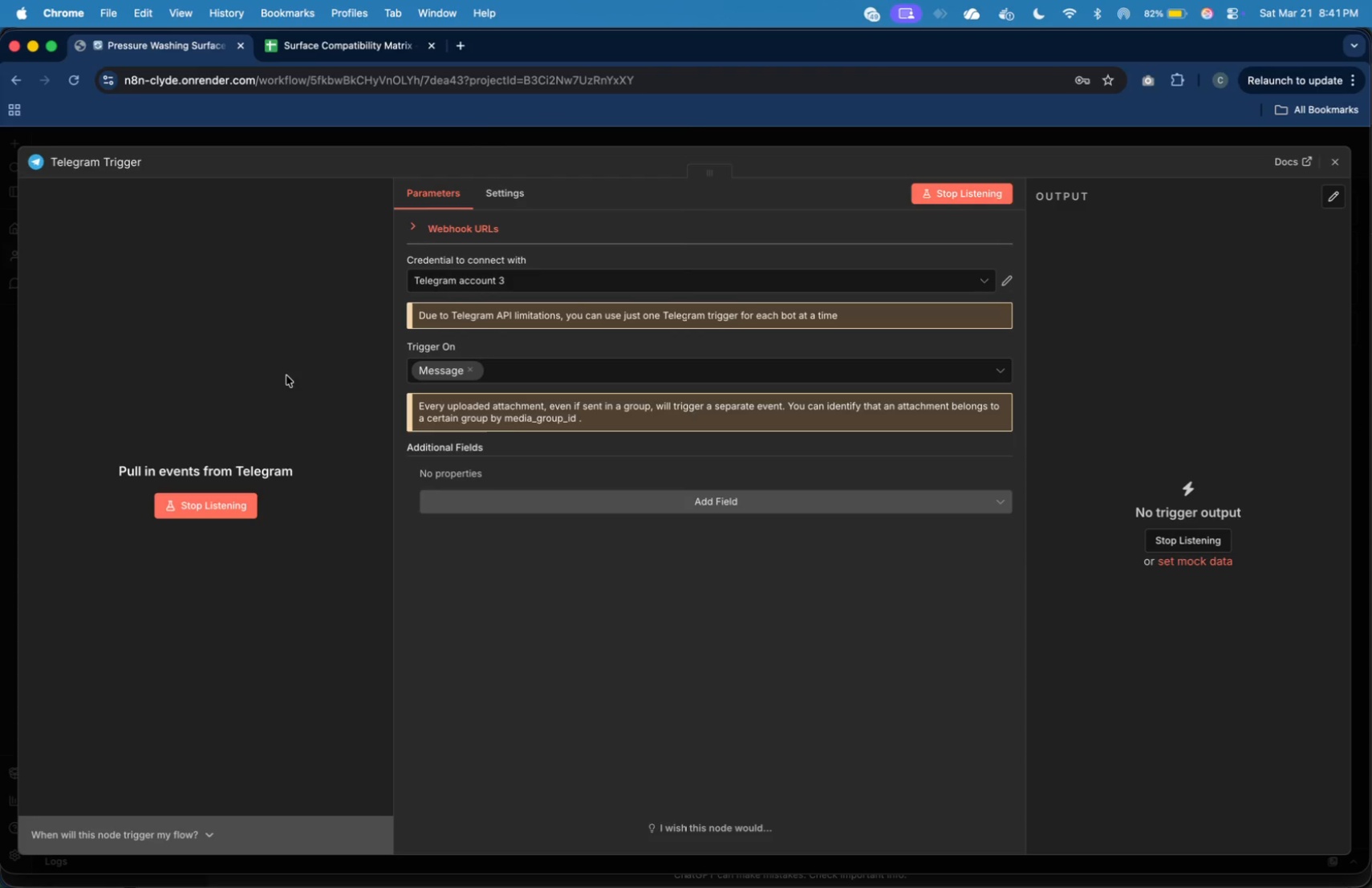 
key(Meta+Tab)
 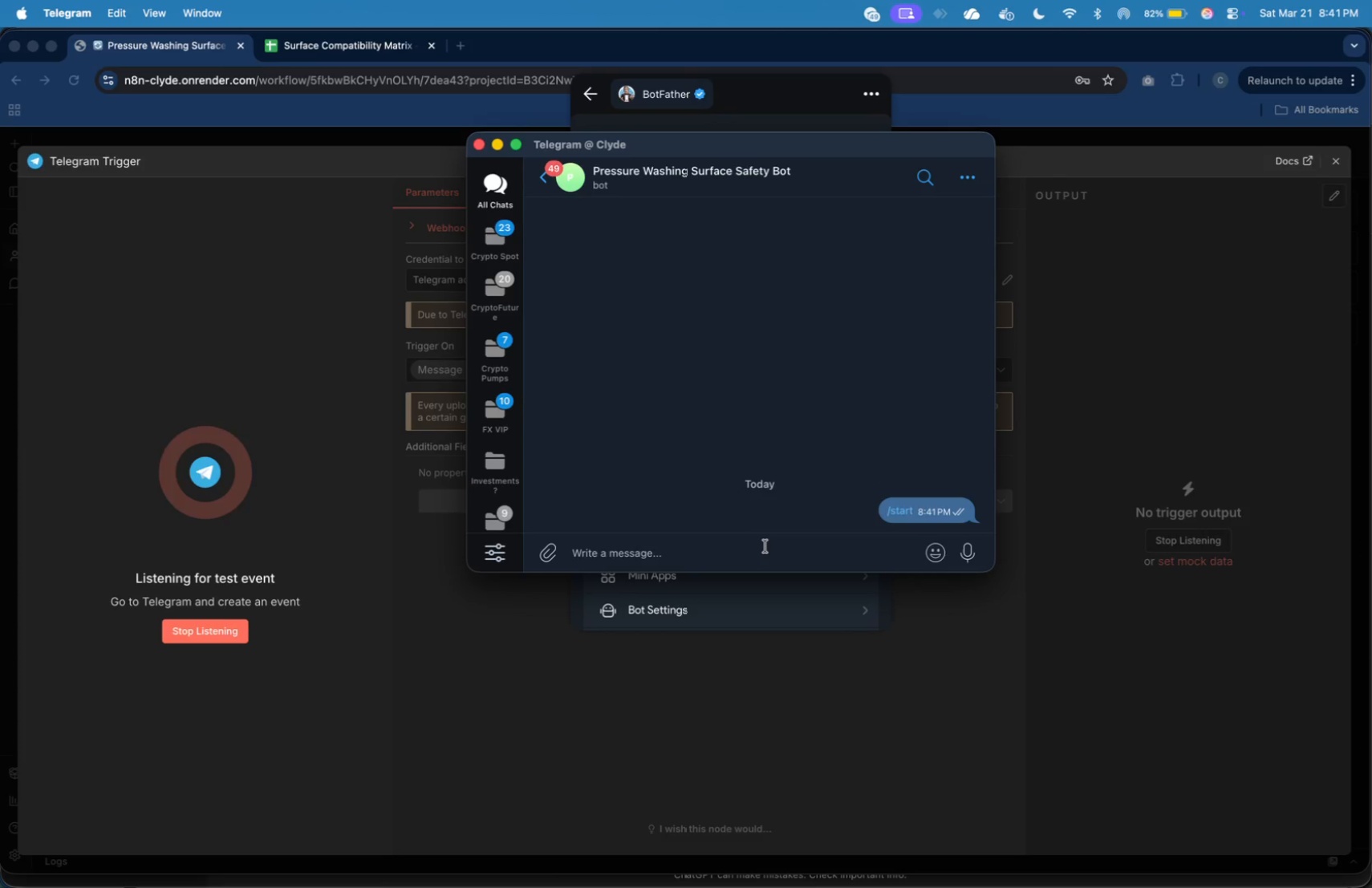 
left_click([765, 546])
 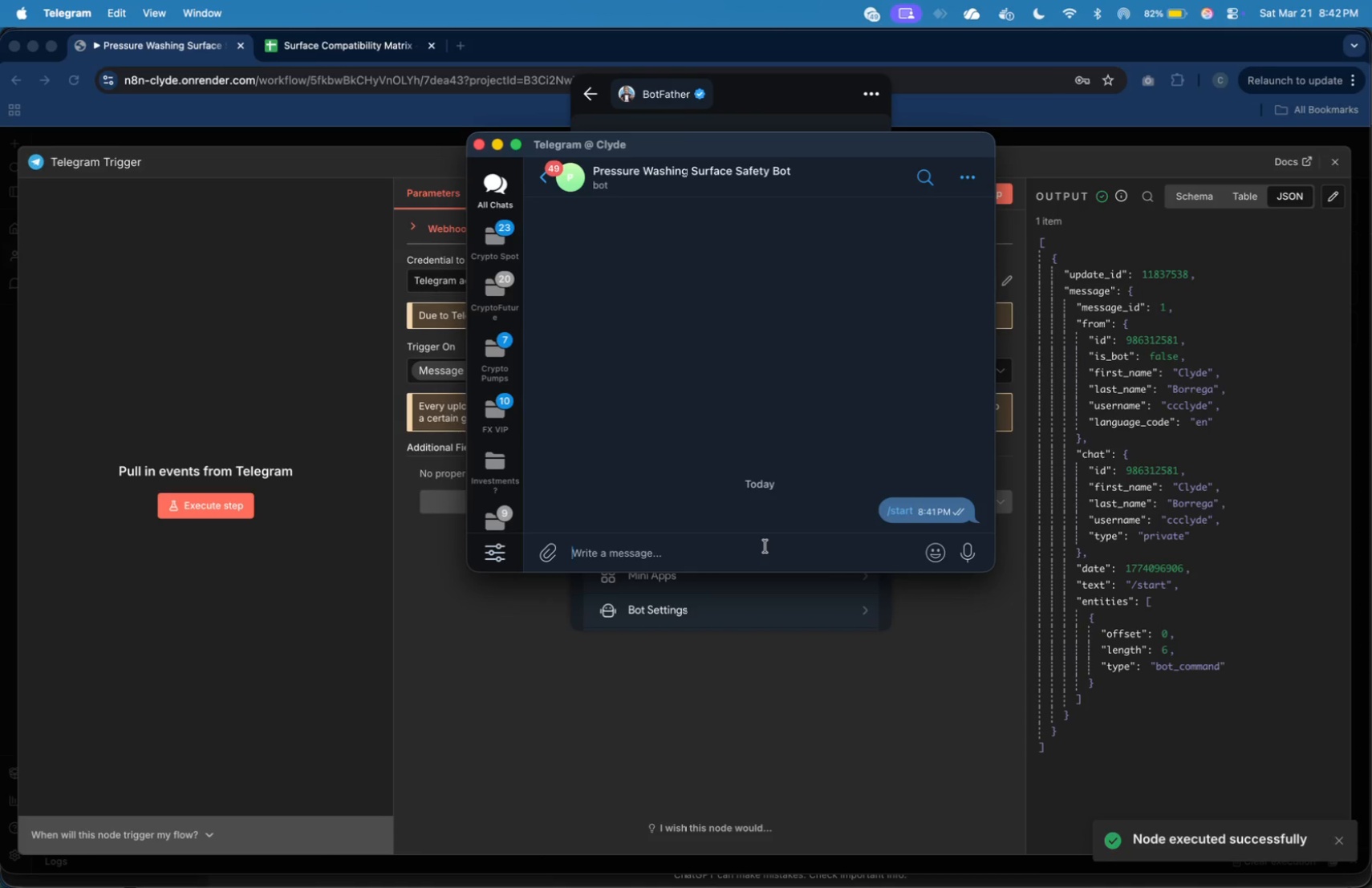 
left_click([229, 505])
 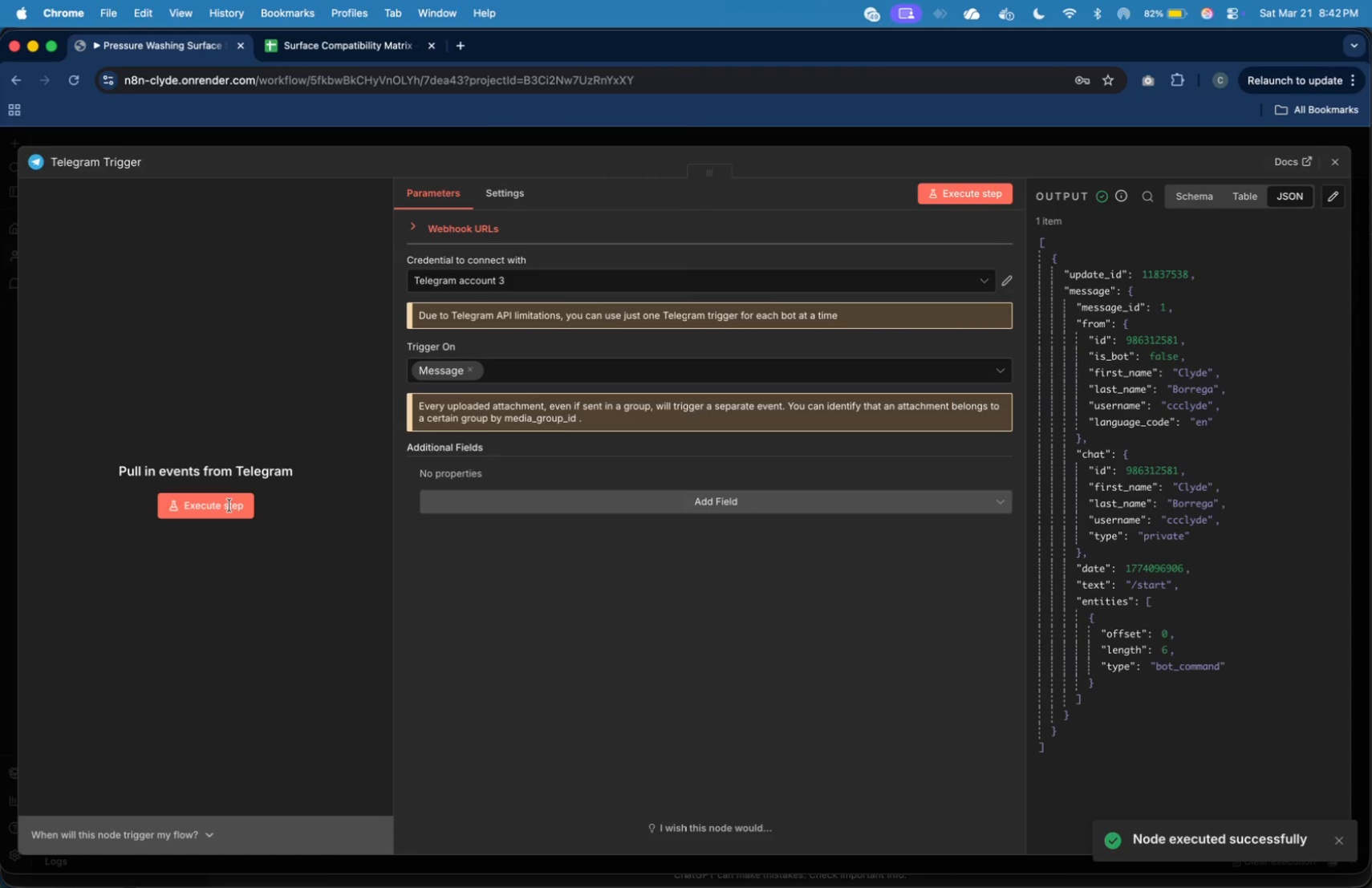 
left_click([227, 513])
 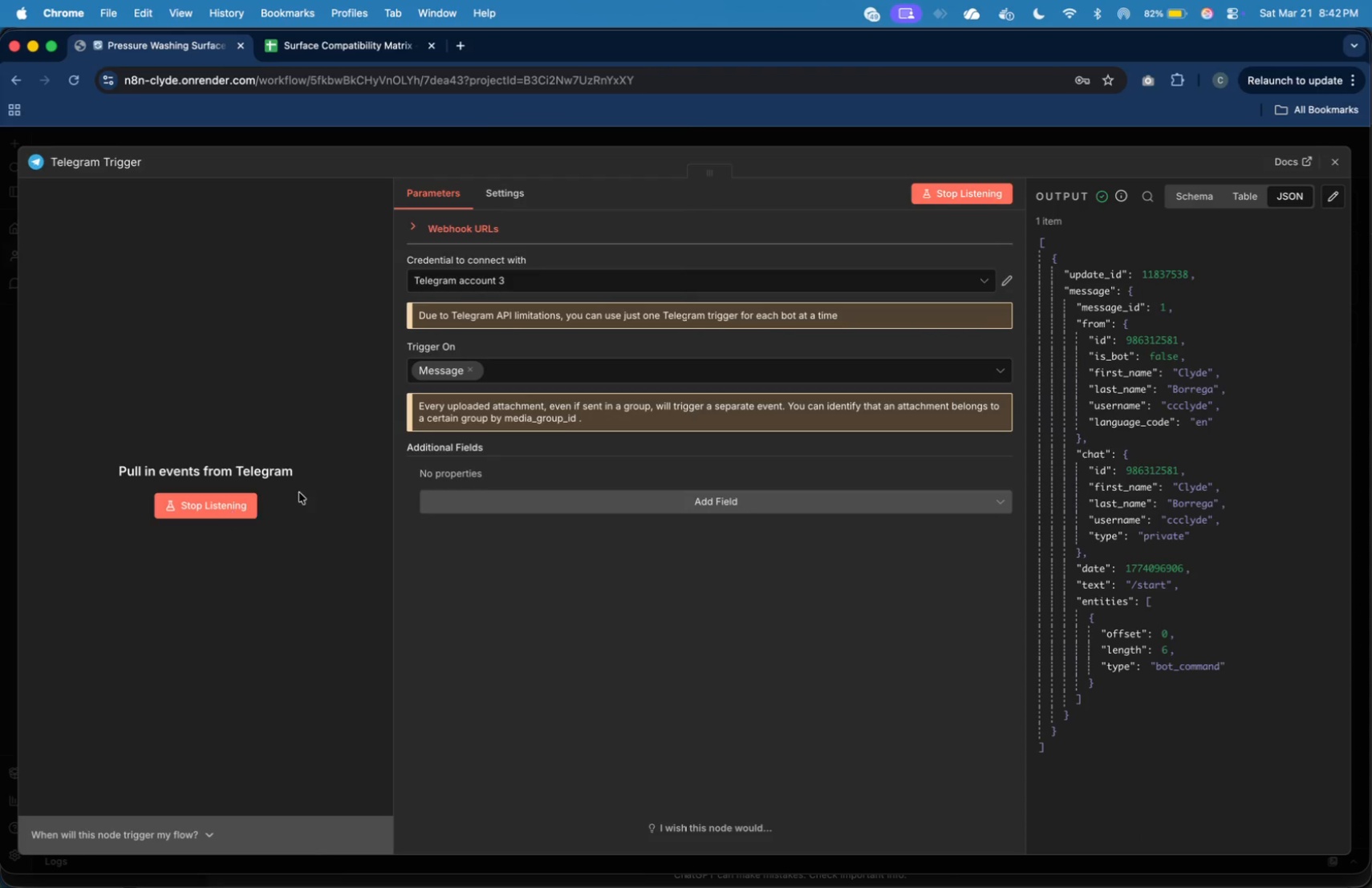 
key(Meta+CommandLeft)
 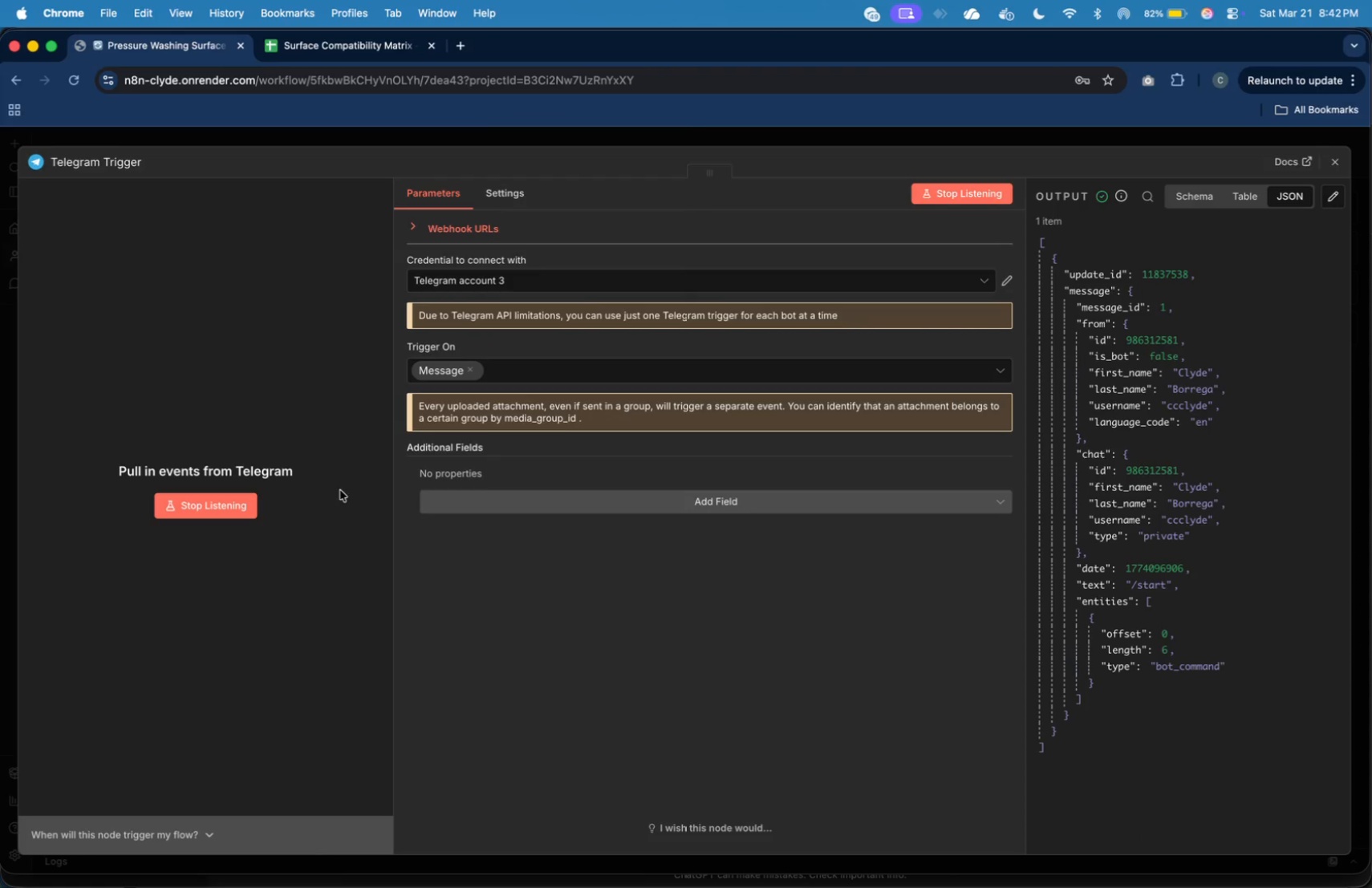 
key(Meta+Tab)
 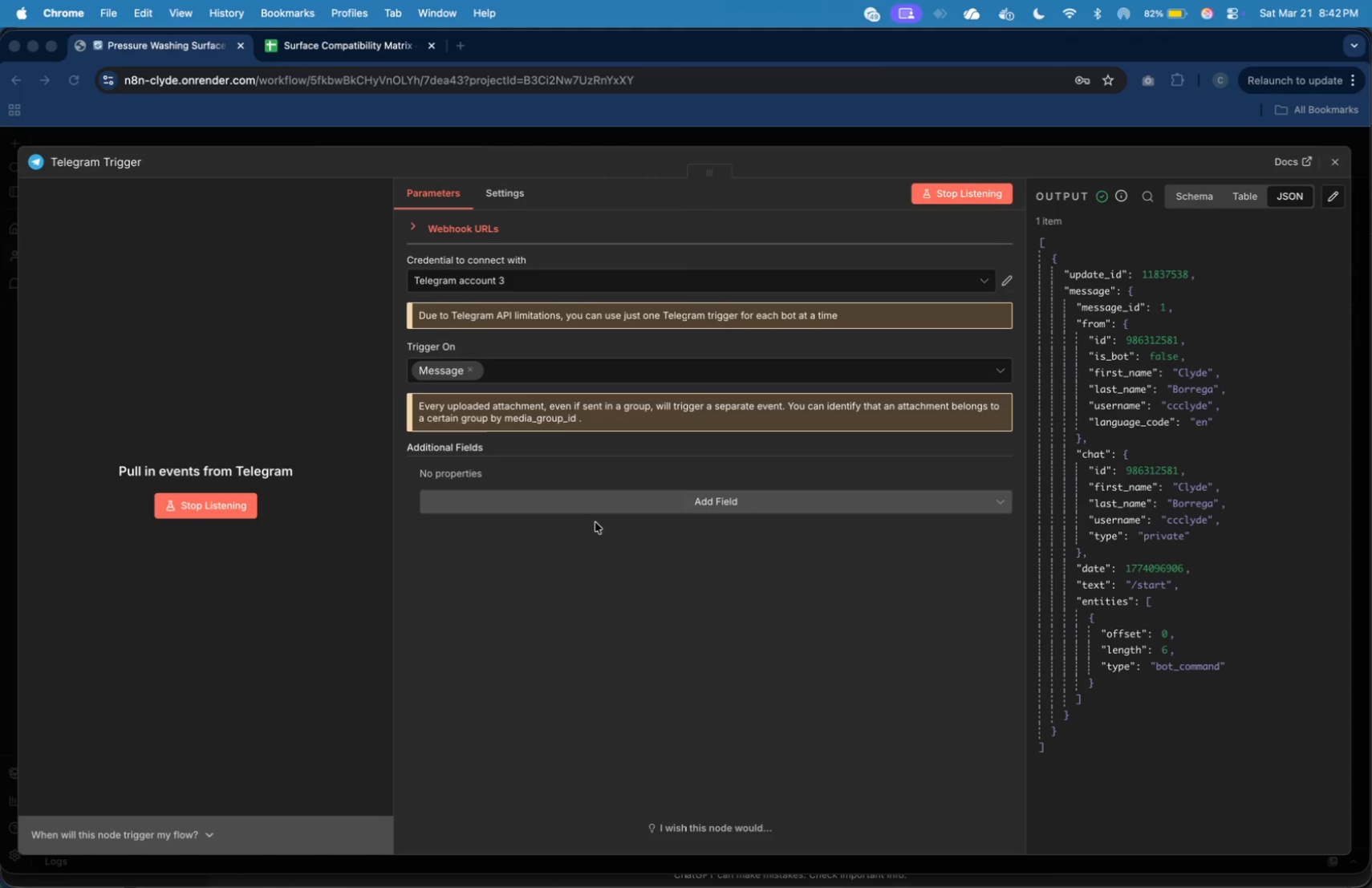 
key(Meta+CommandLeft)
 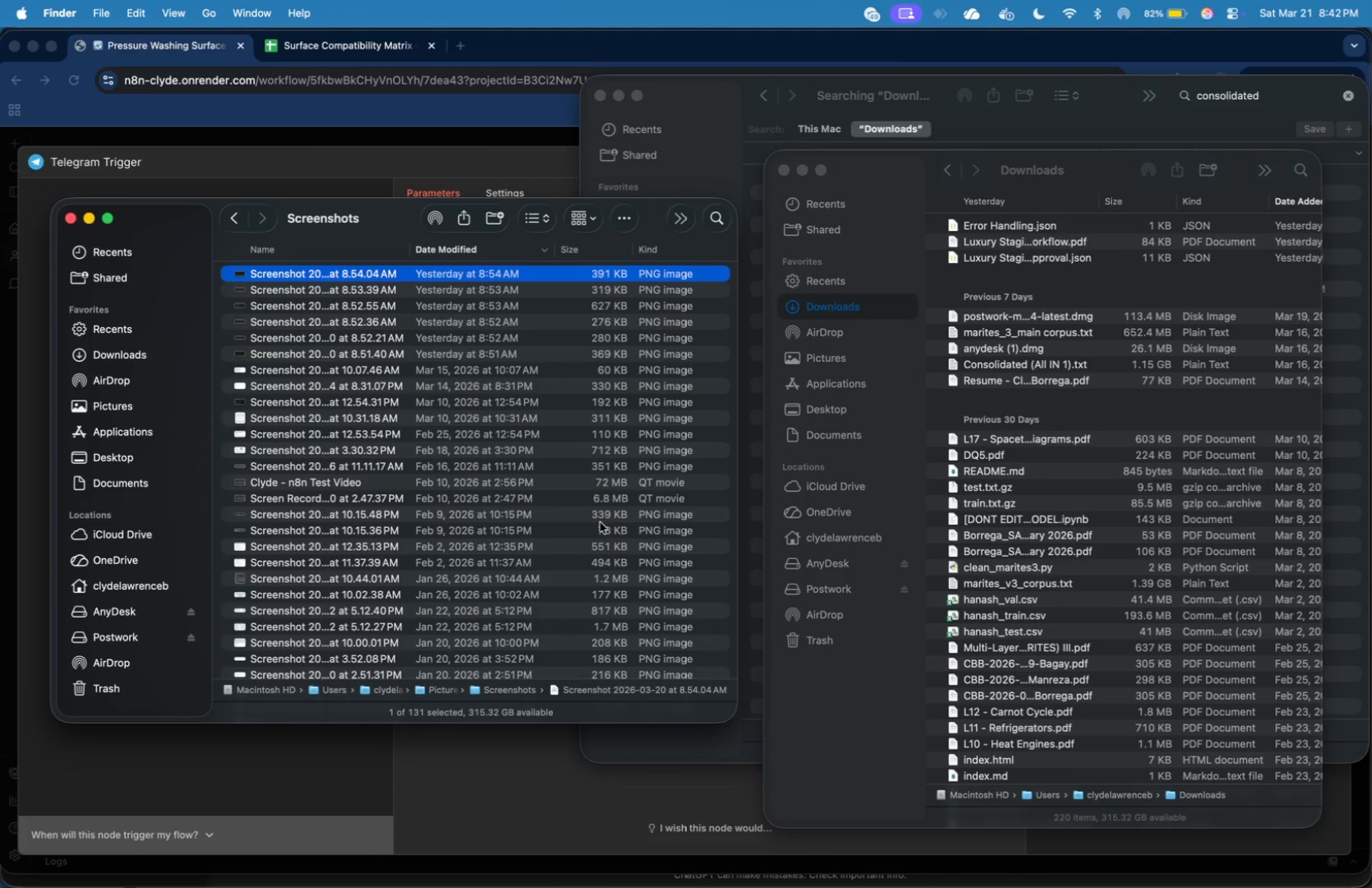 
key(Meta+Tab)
 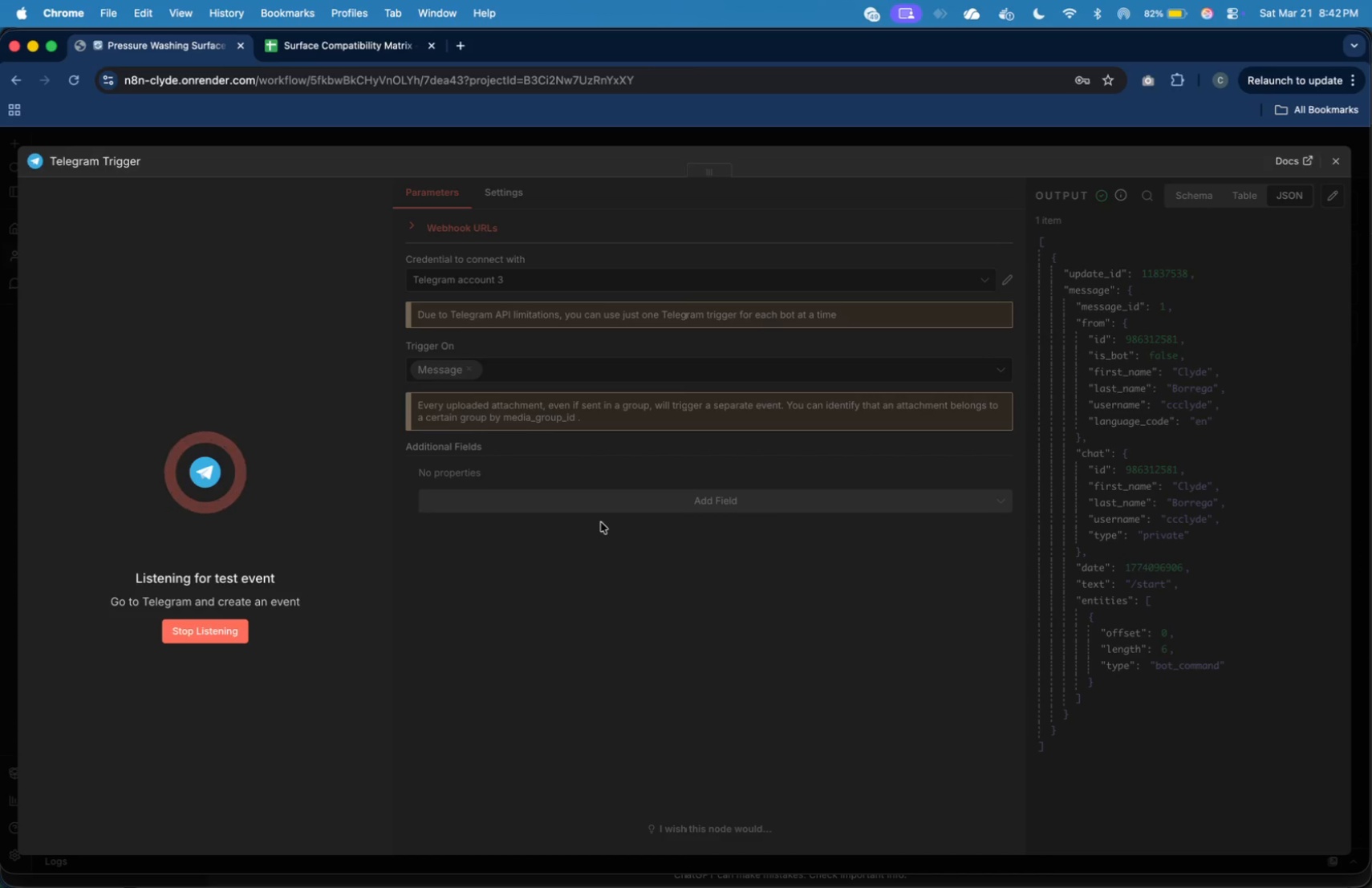 
key(Meta+Tab)
 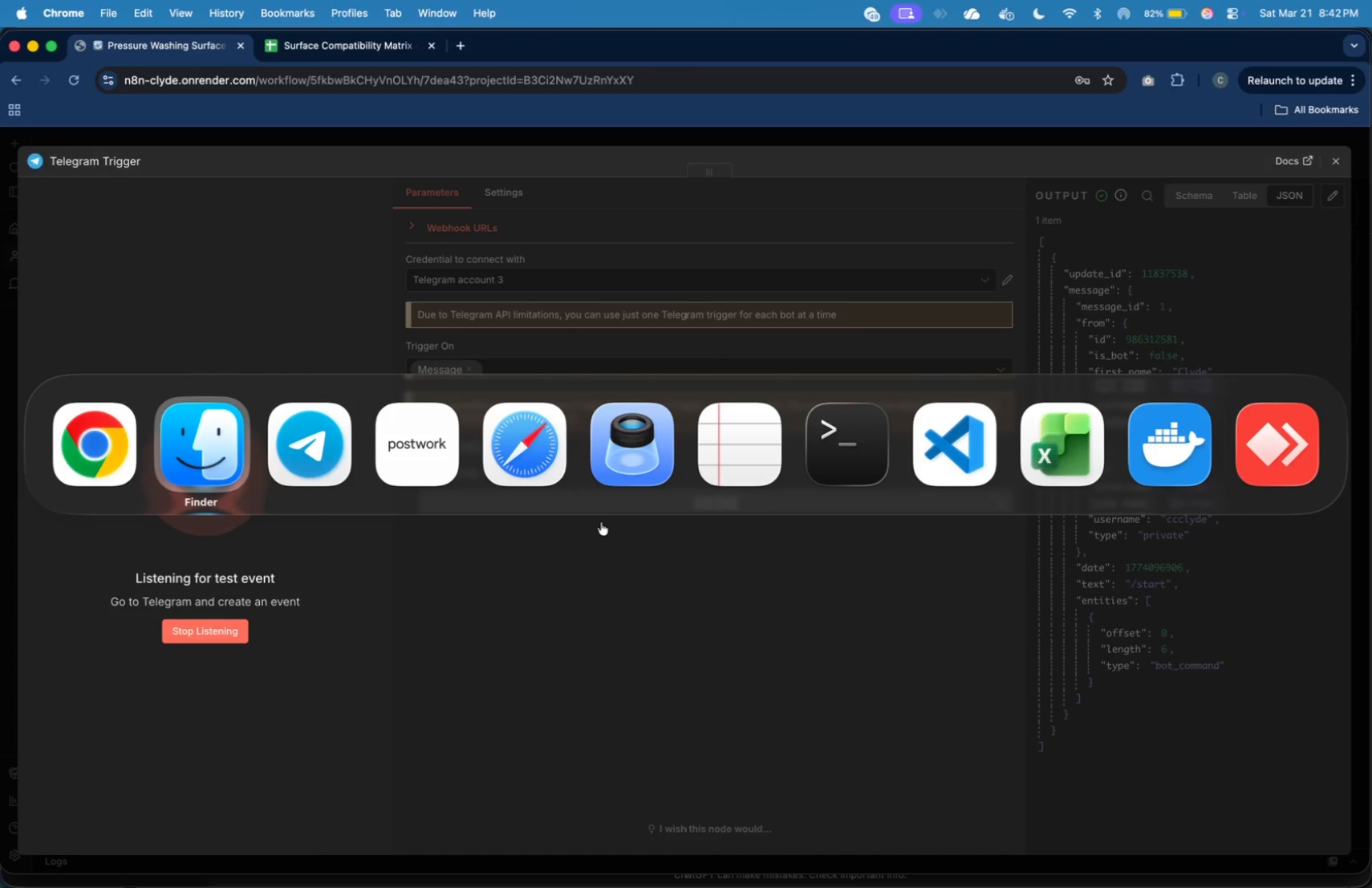 
key(Meta+Tab)
 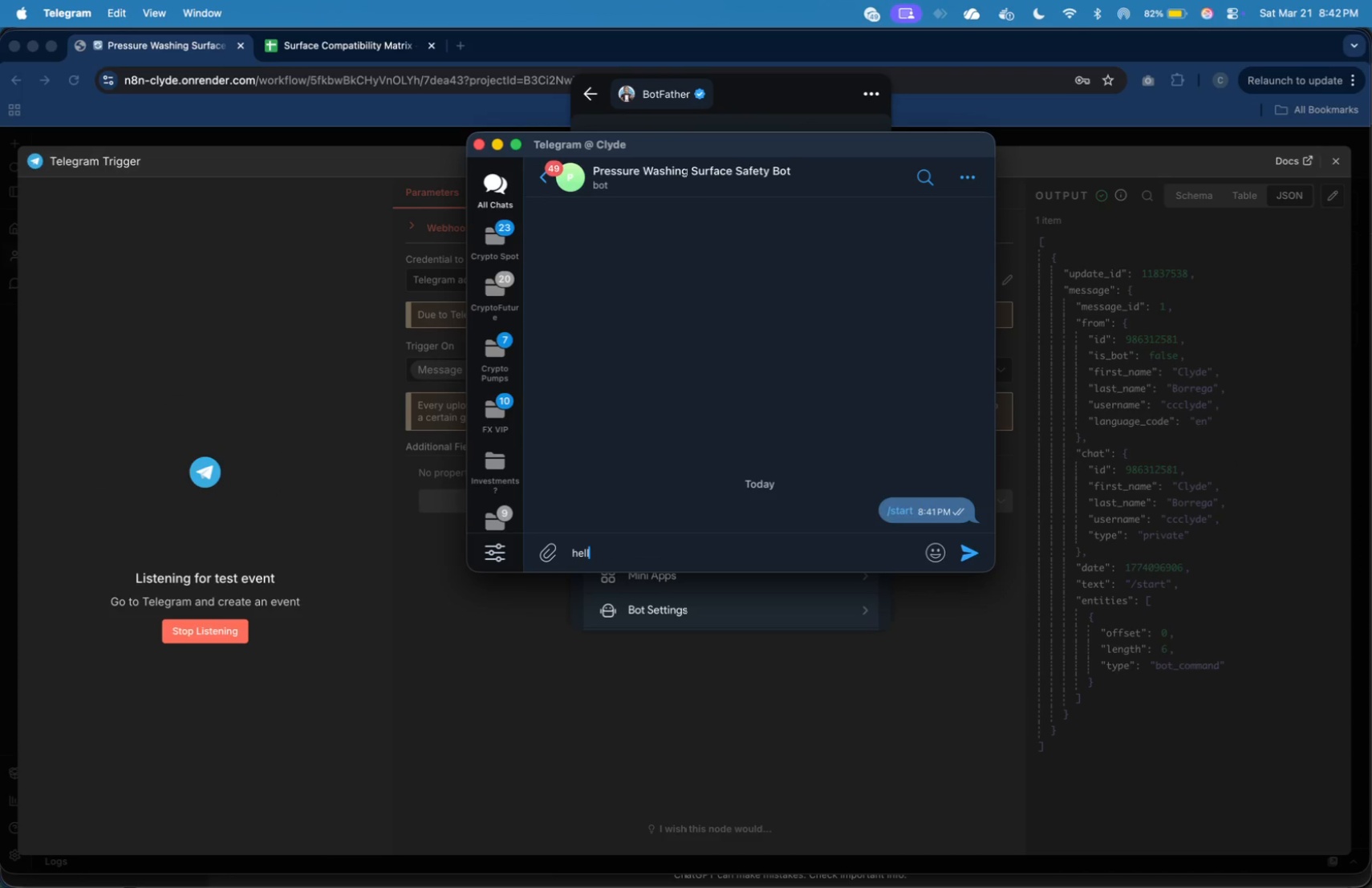 
type(hello)
 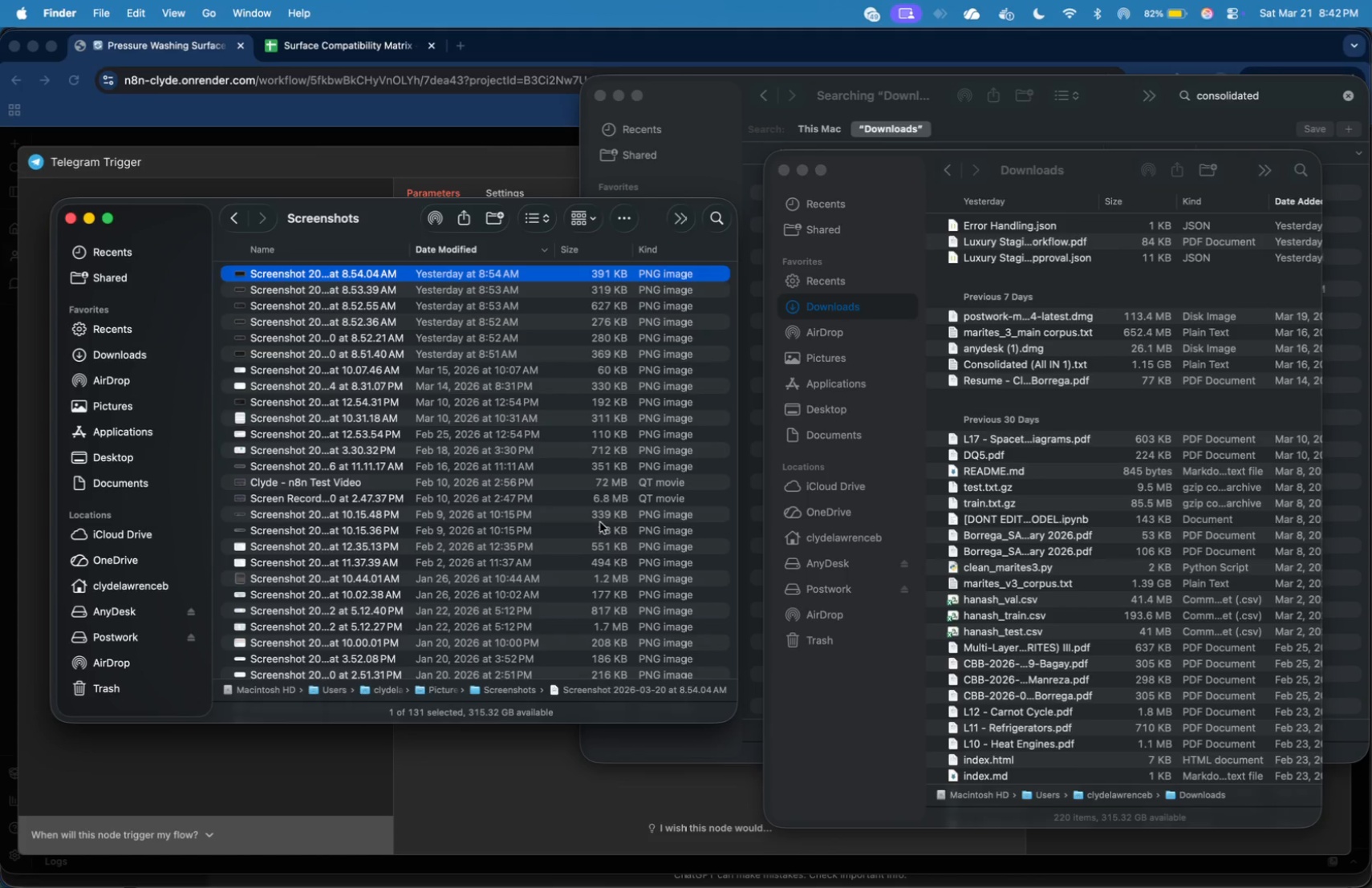 
key(Enter)
 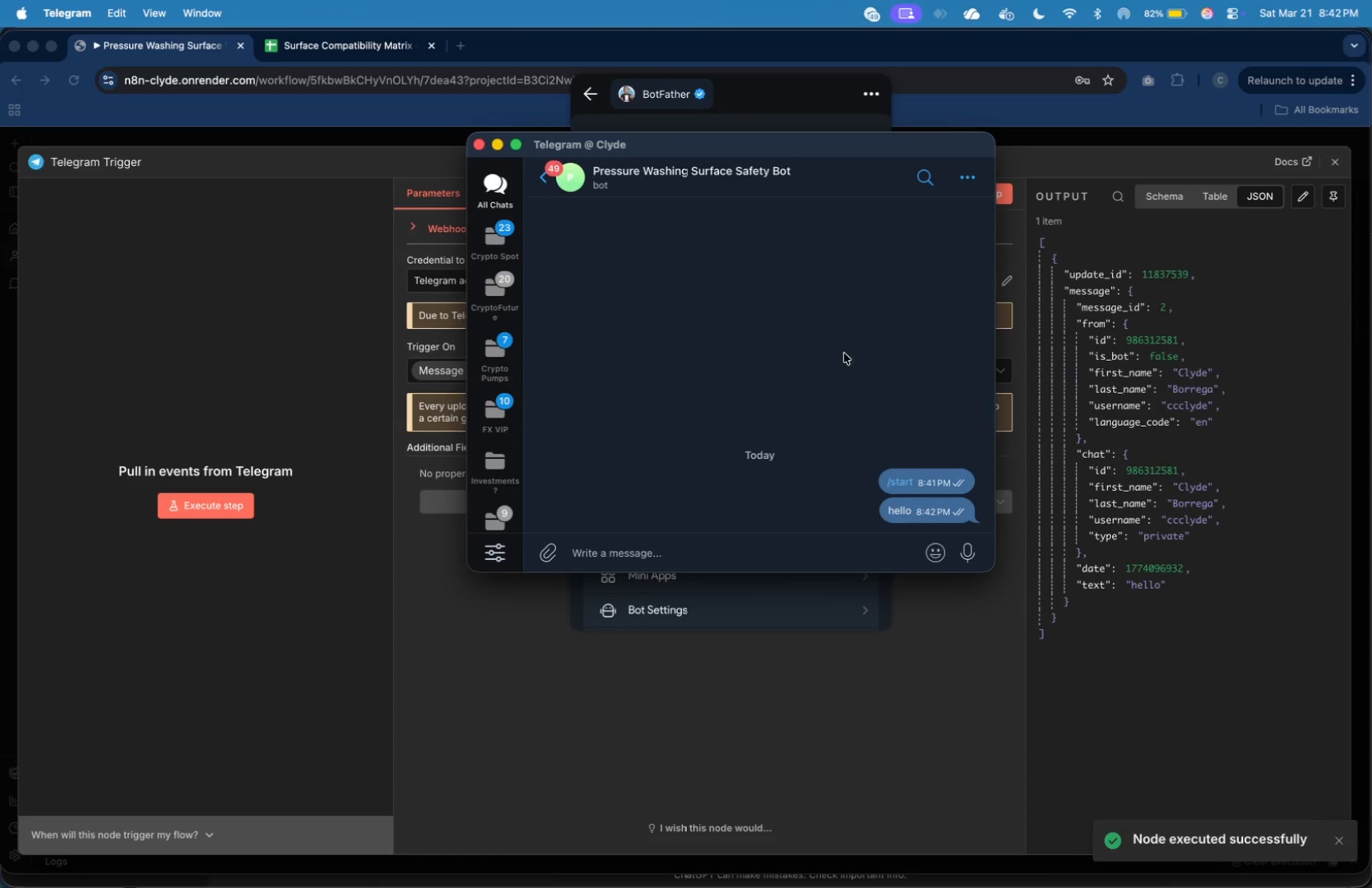 
wait(5.46)
 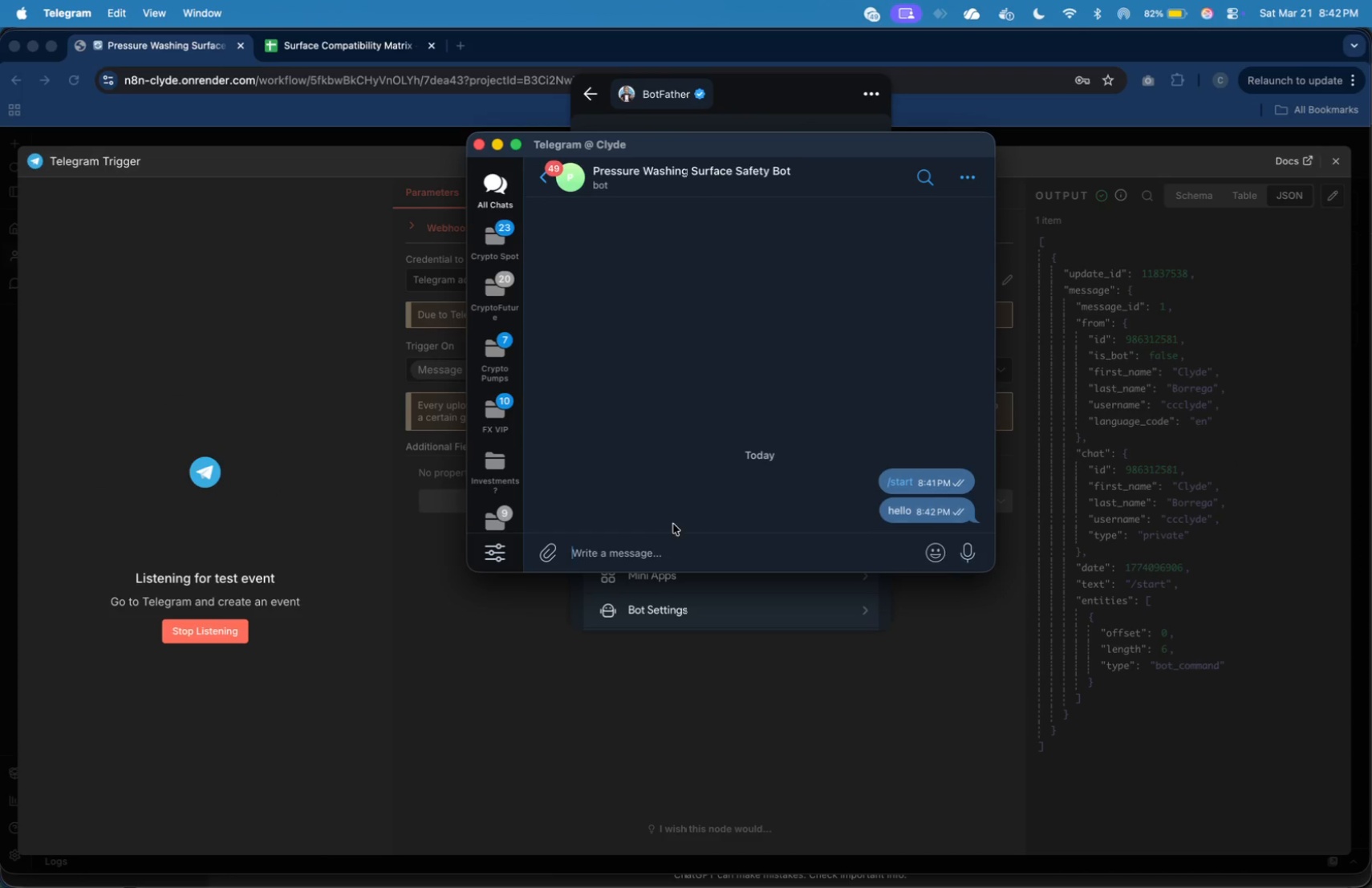 
left_click([1136, 614])
 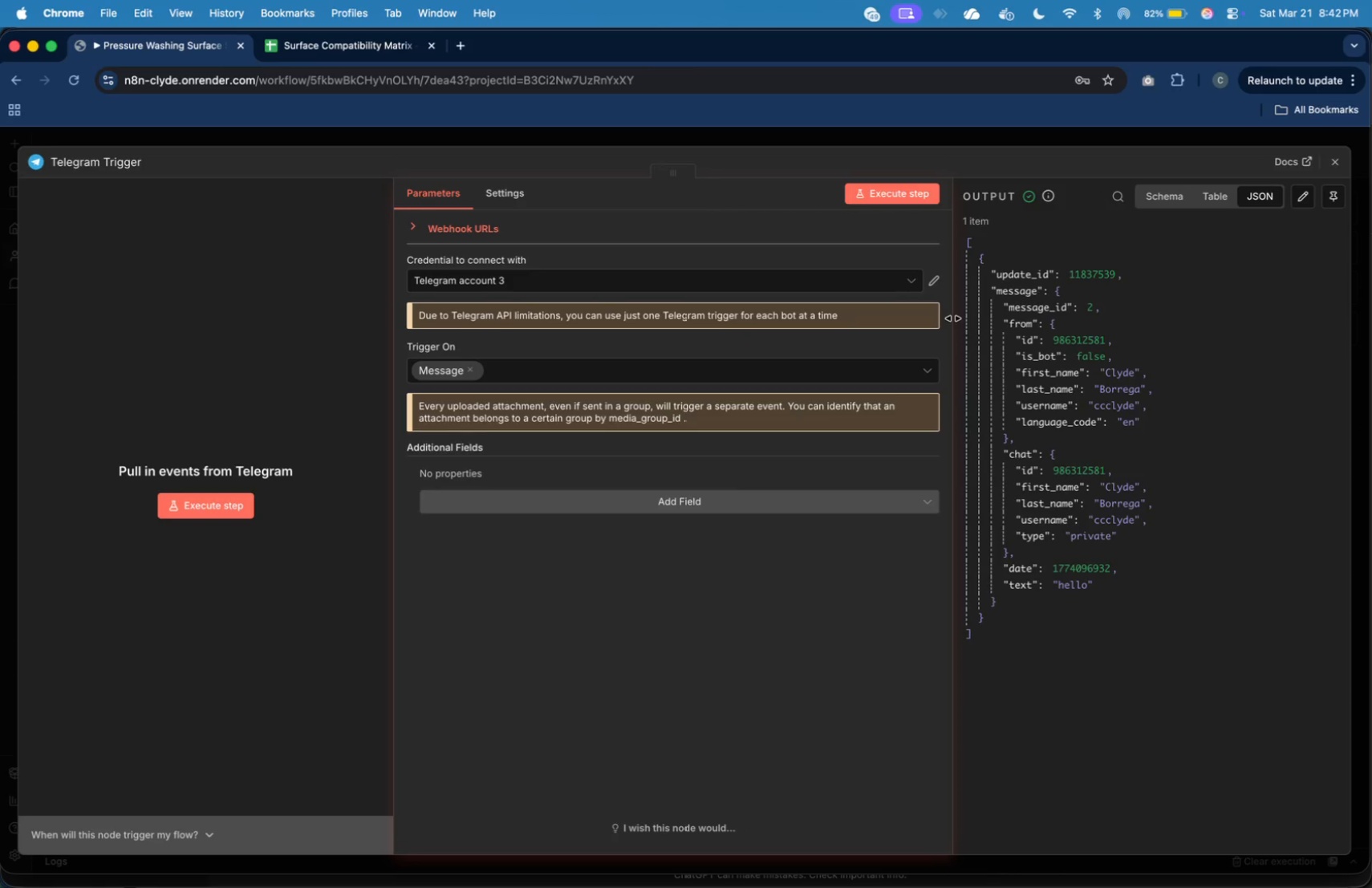 
left_click_drag(start_coordinate=[1026, 309], to_coordinate=[952, 318])
 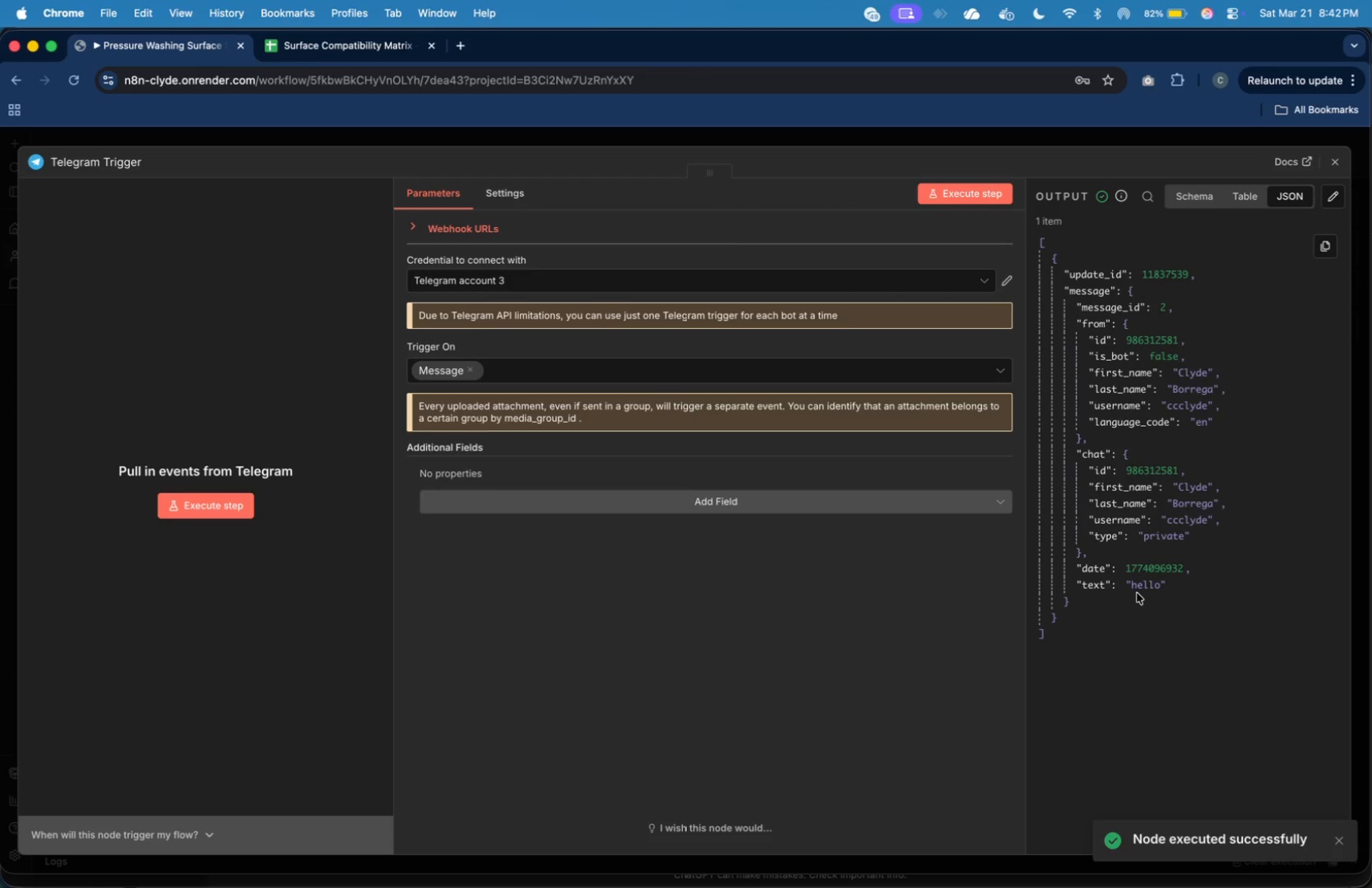 
left_click([1328, 198])
 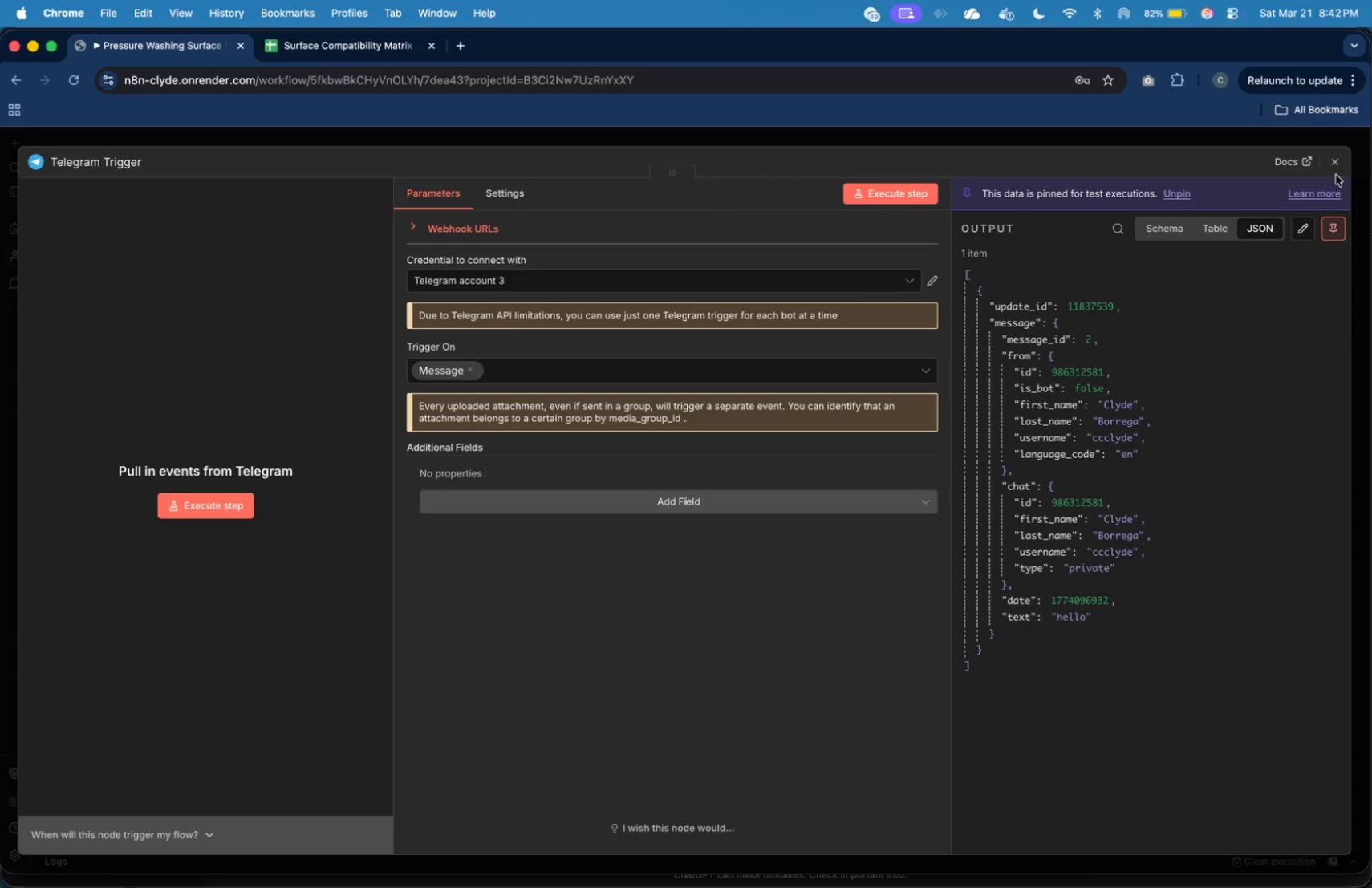 
left_click([1338, 165])
 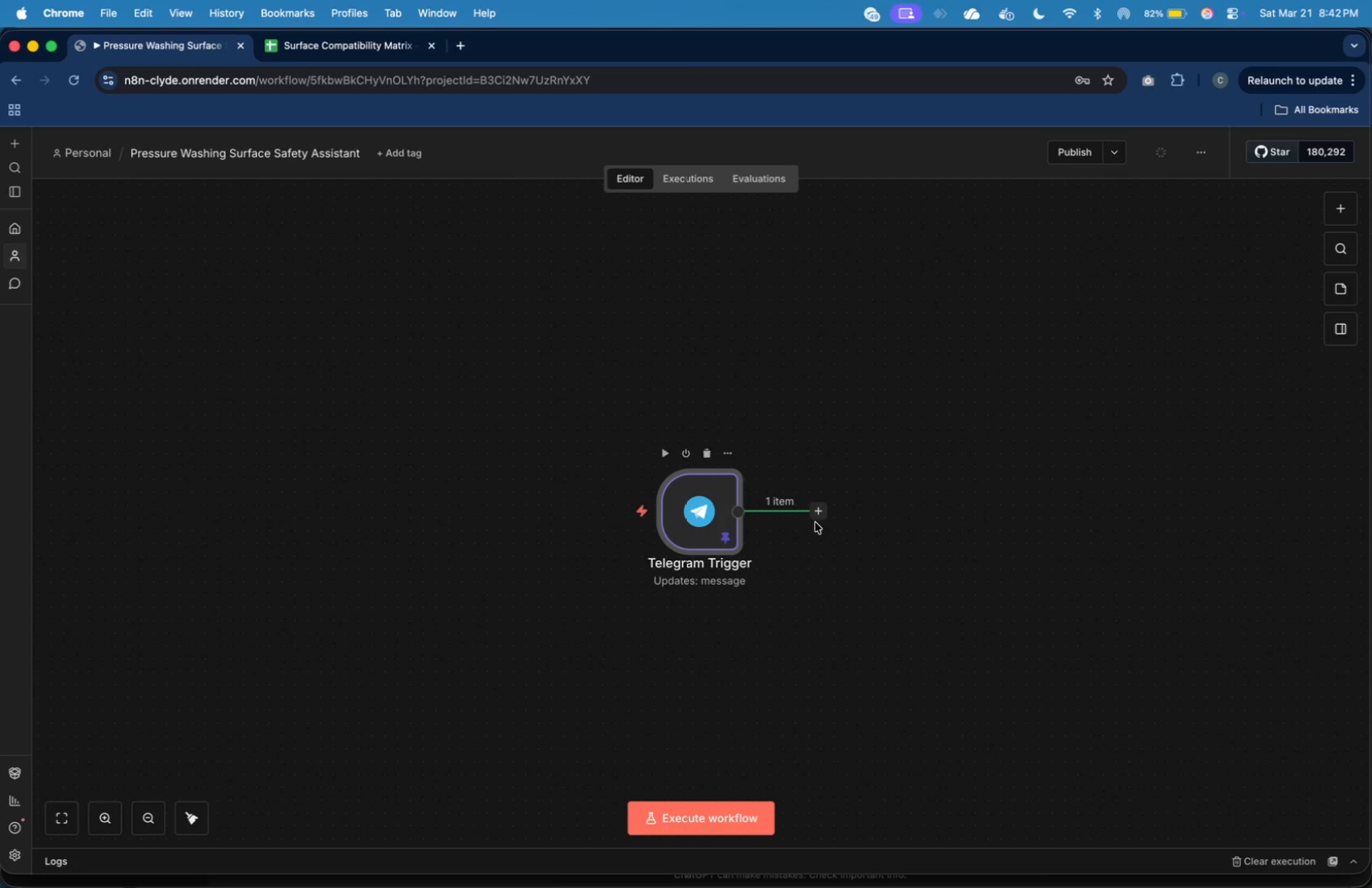 
wait(6.13)
 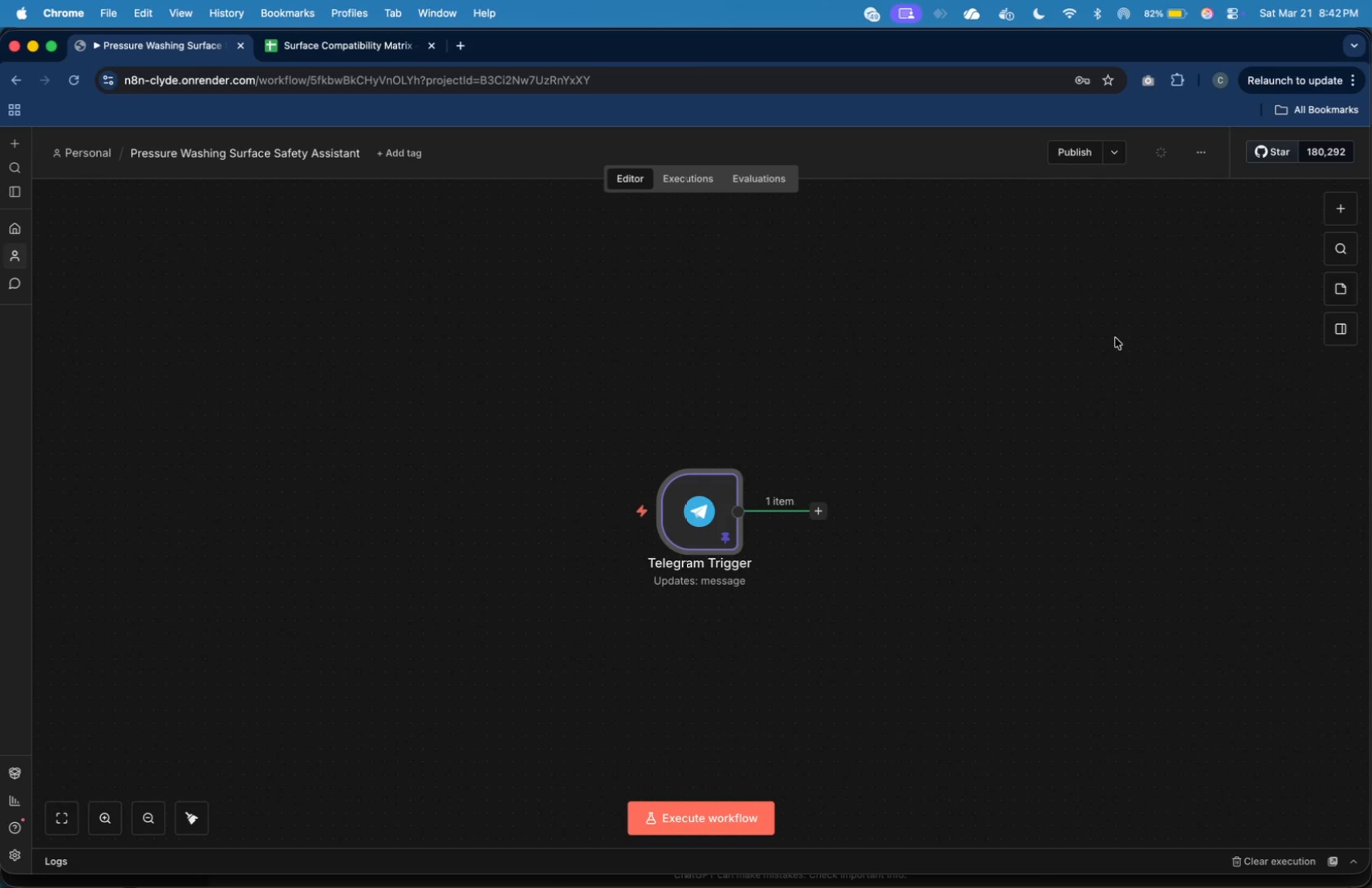 
double_click([705, 517])
 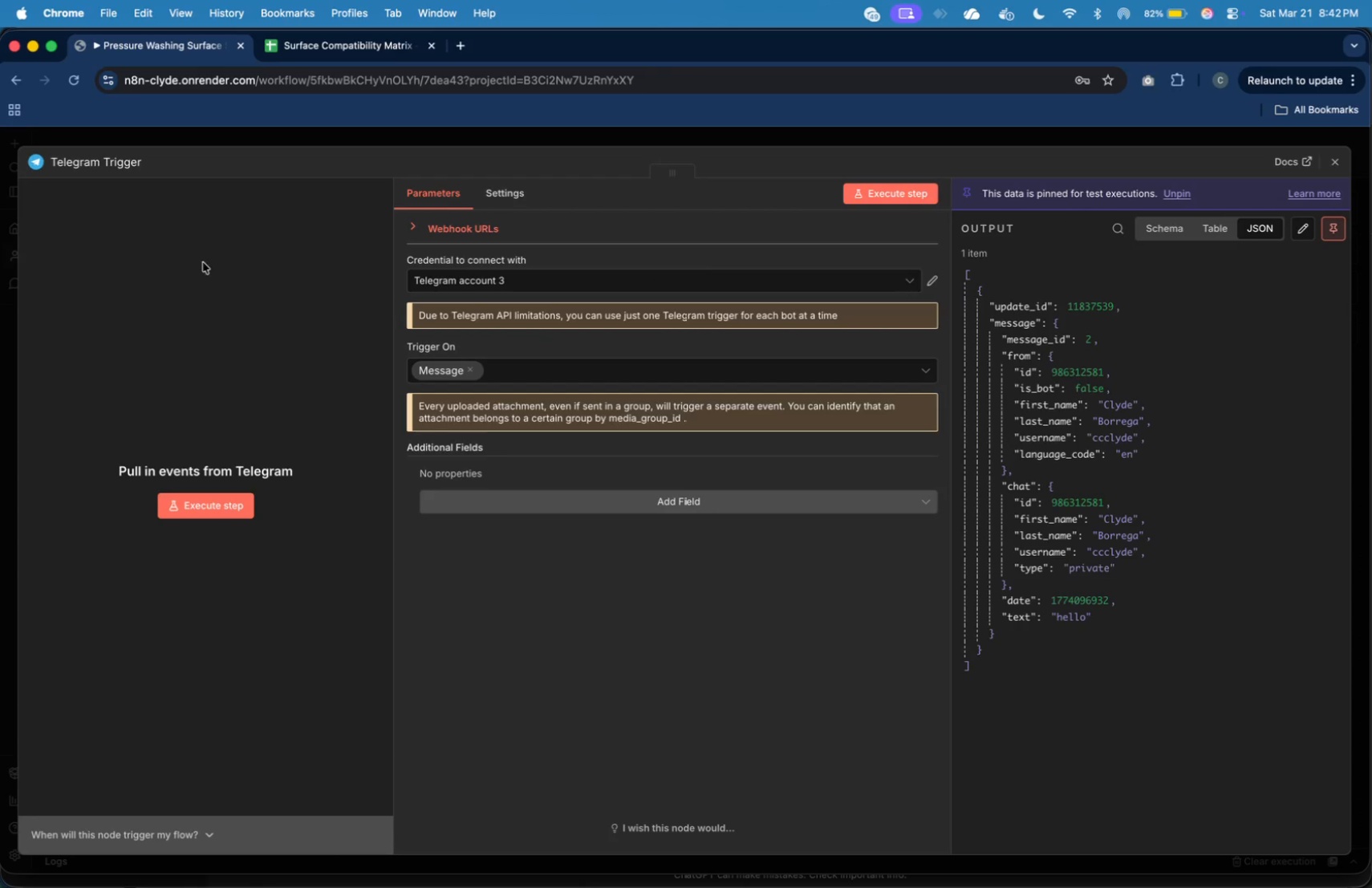 
left_click([108, 168])
 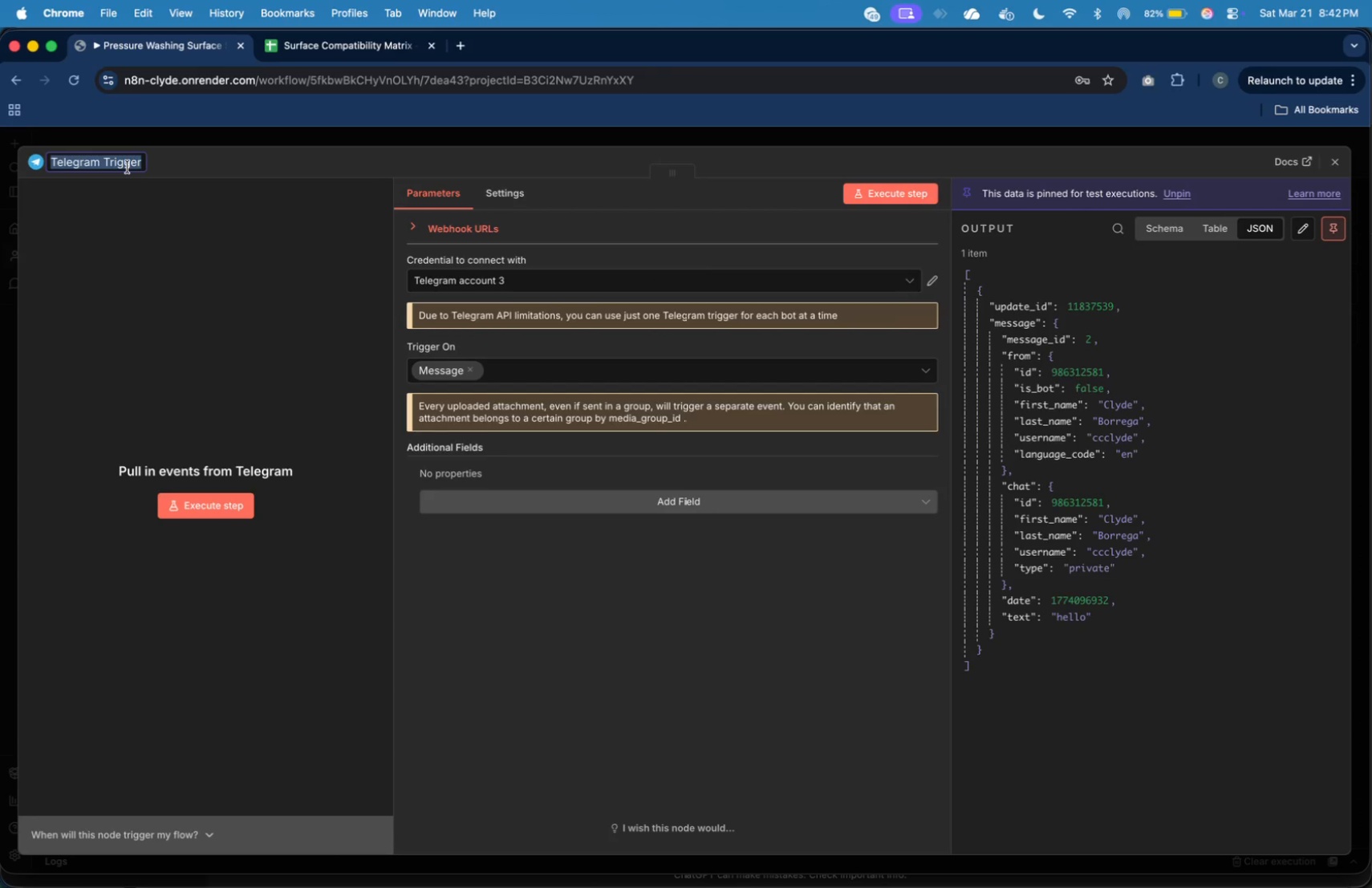 
key(ArrowLeft)
 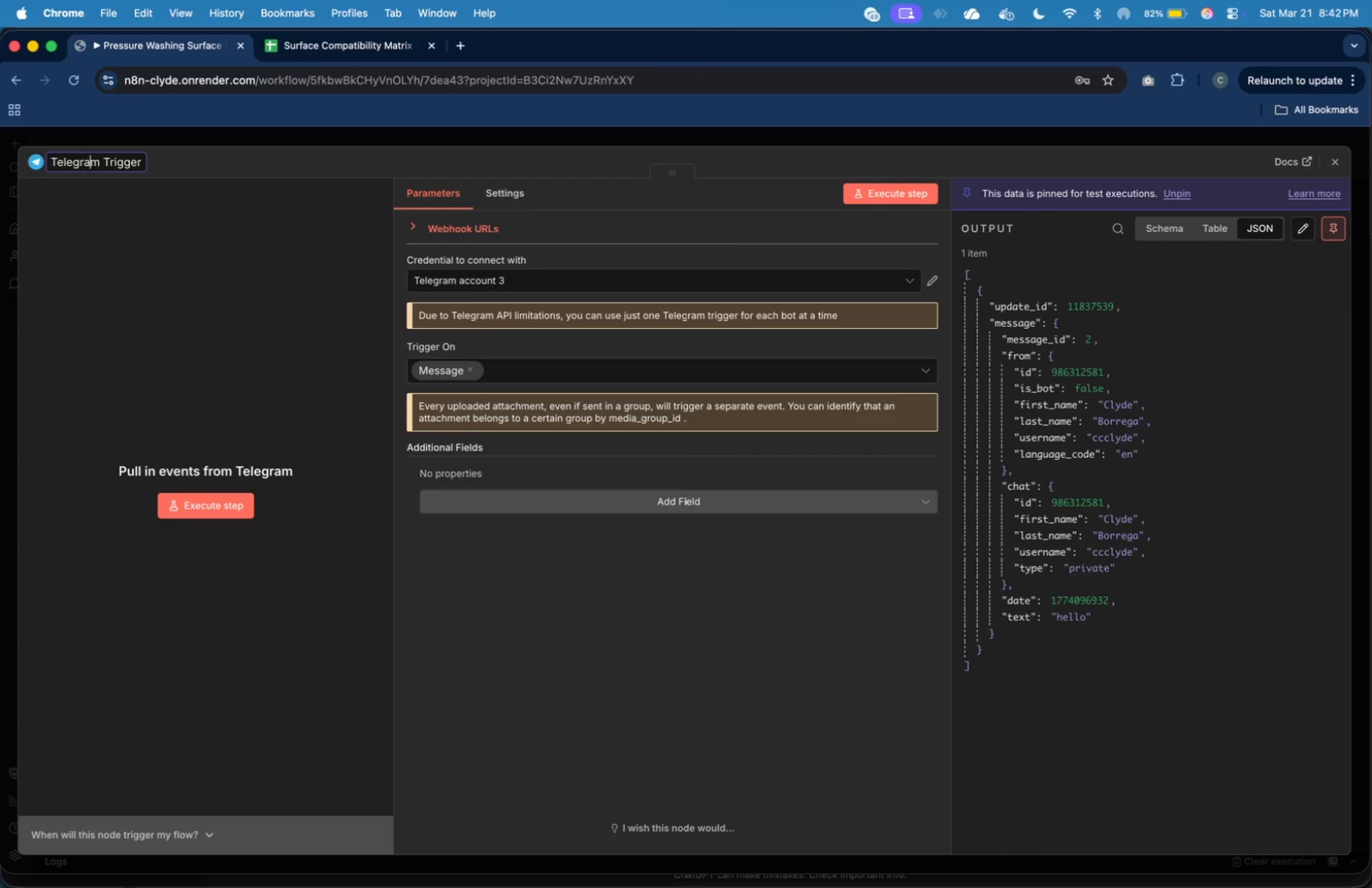 
hold_key(key=ArrowRight, duration=1.07)
 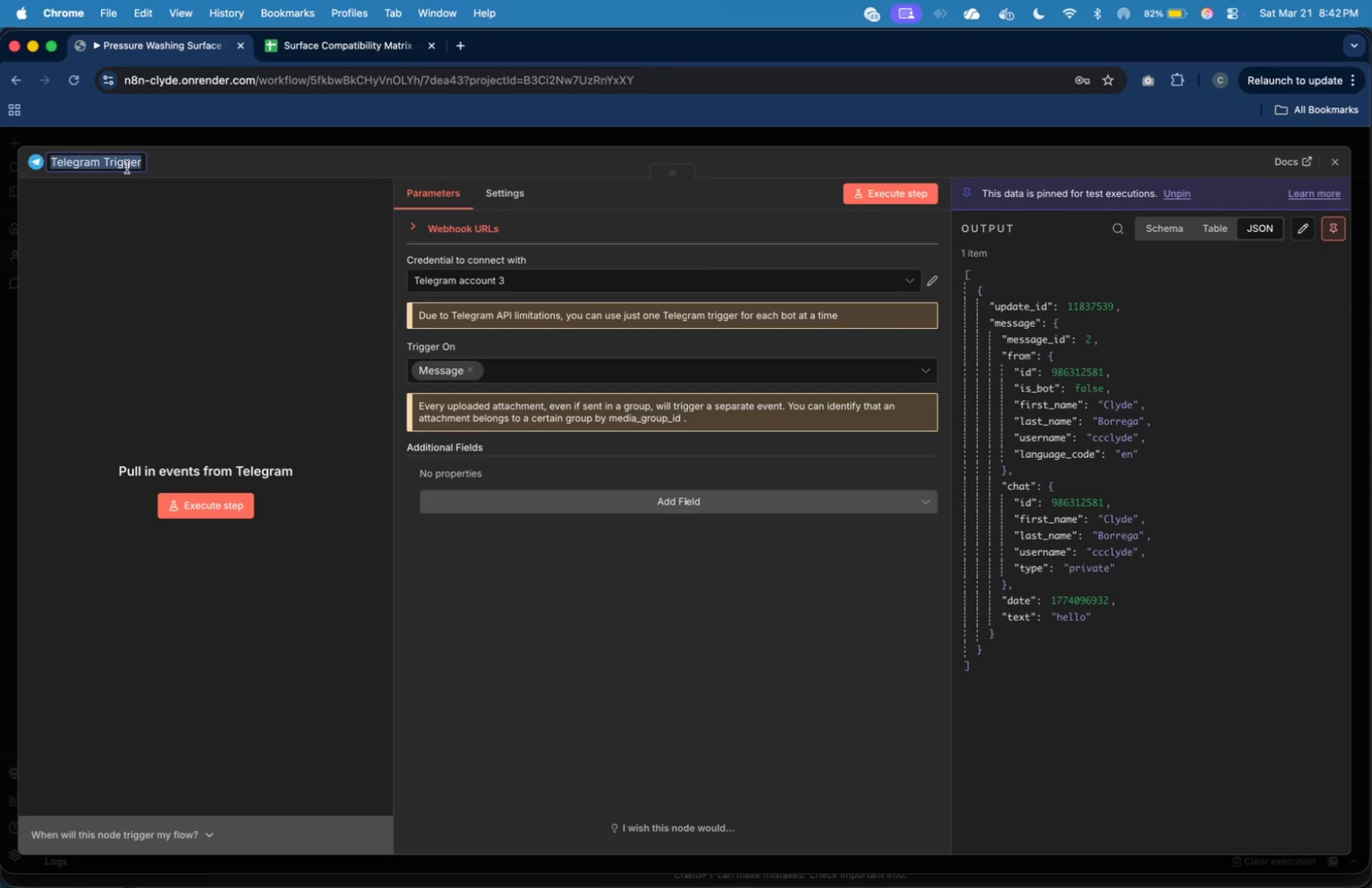 
key(ArrowRight)
 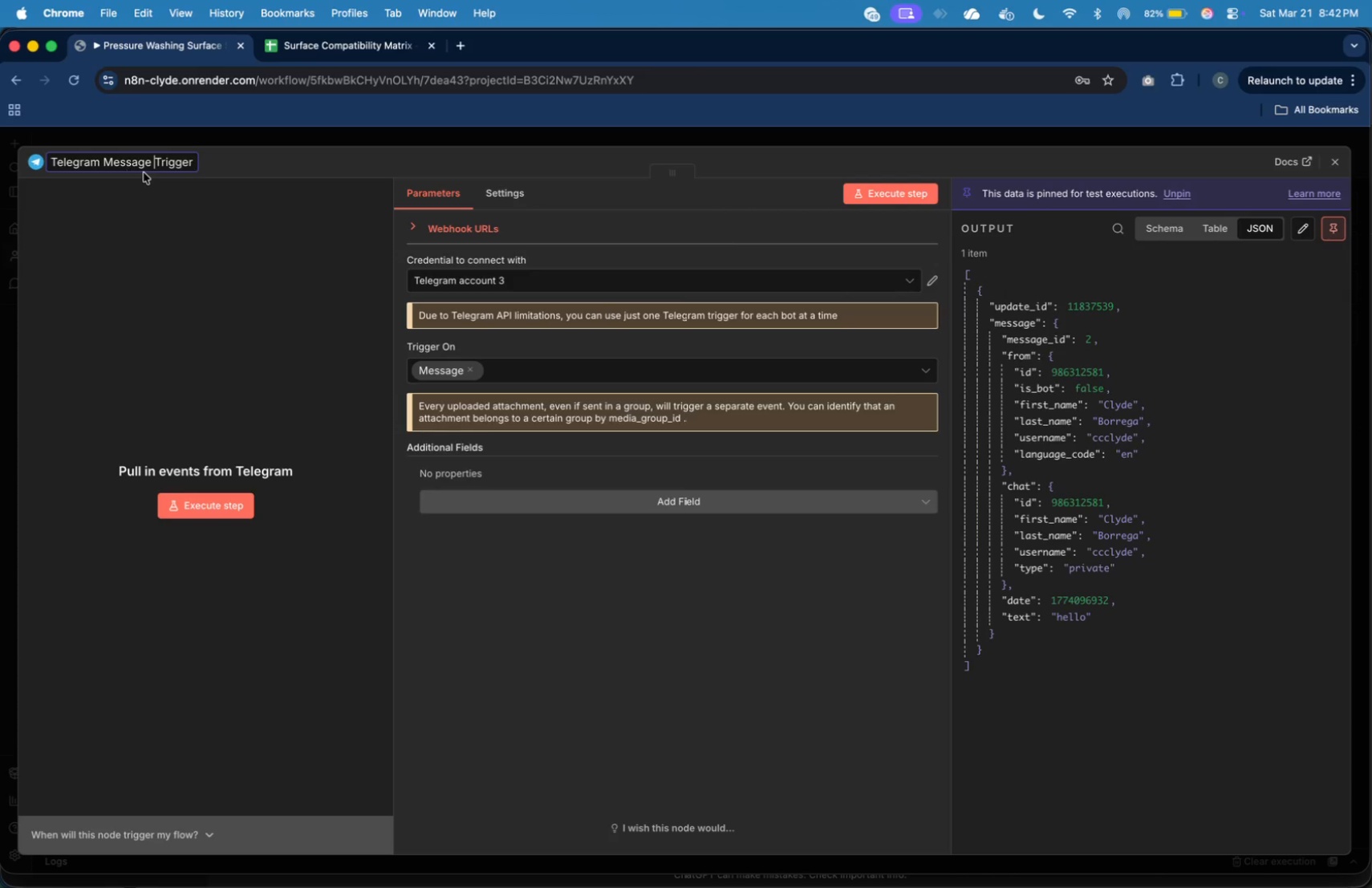 
type(Message )
 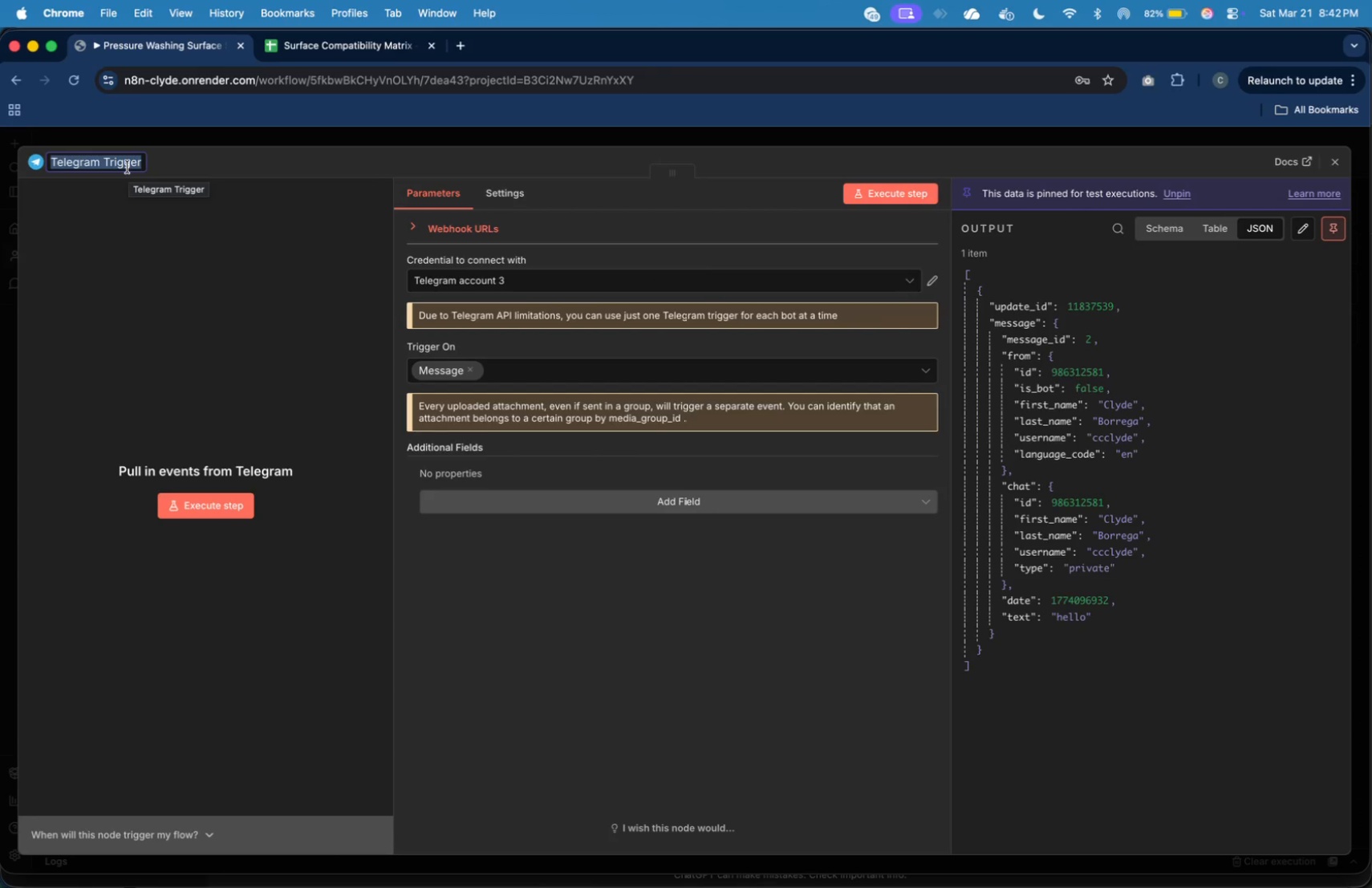 
left_click([1341, 158])
 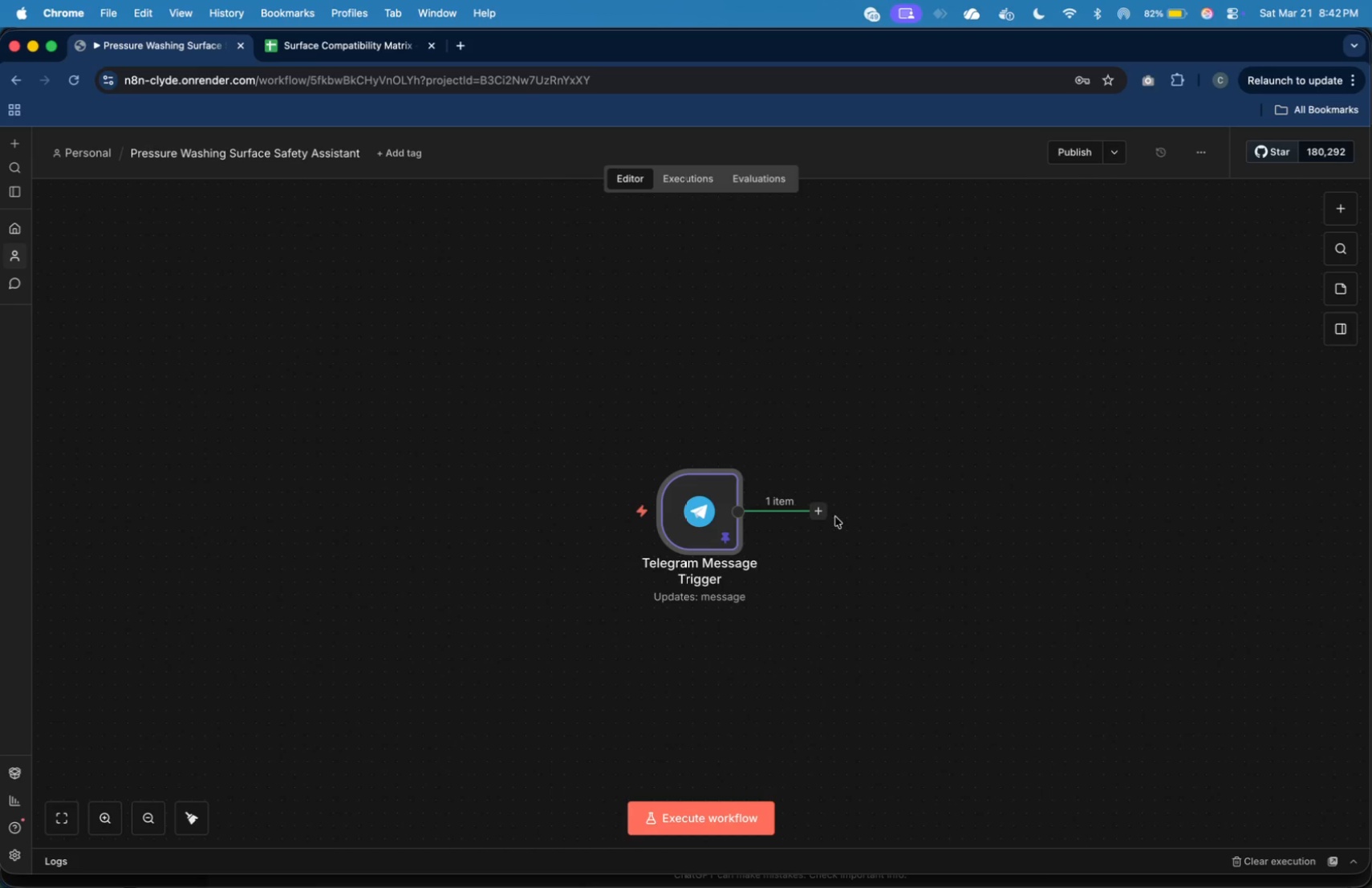 
left_click([825, 513])
 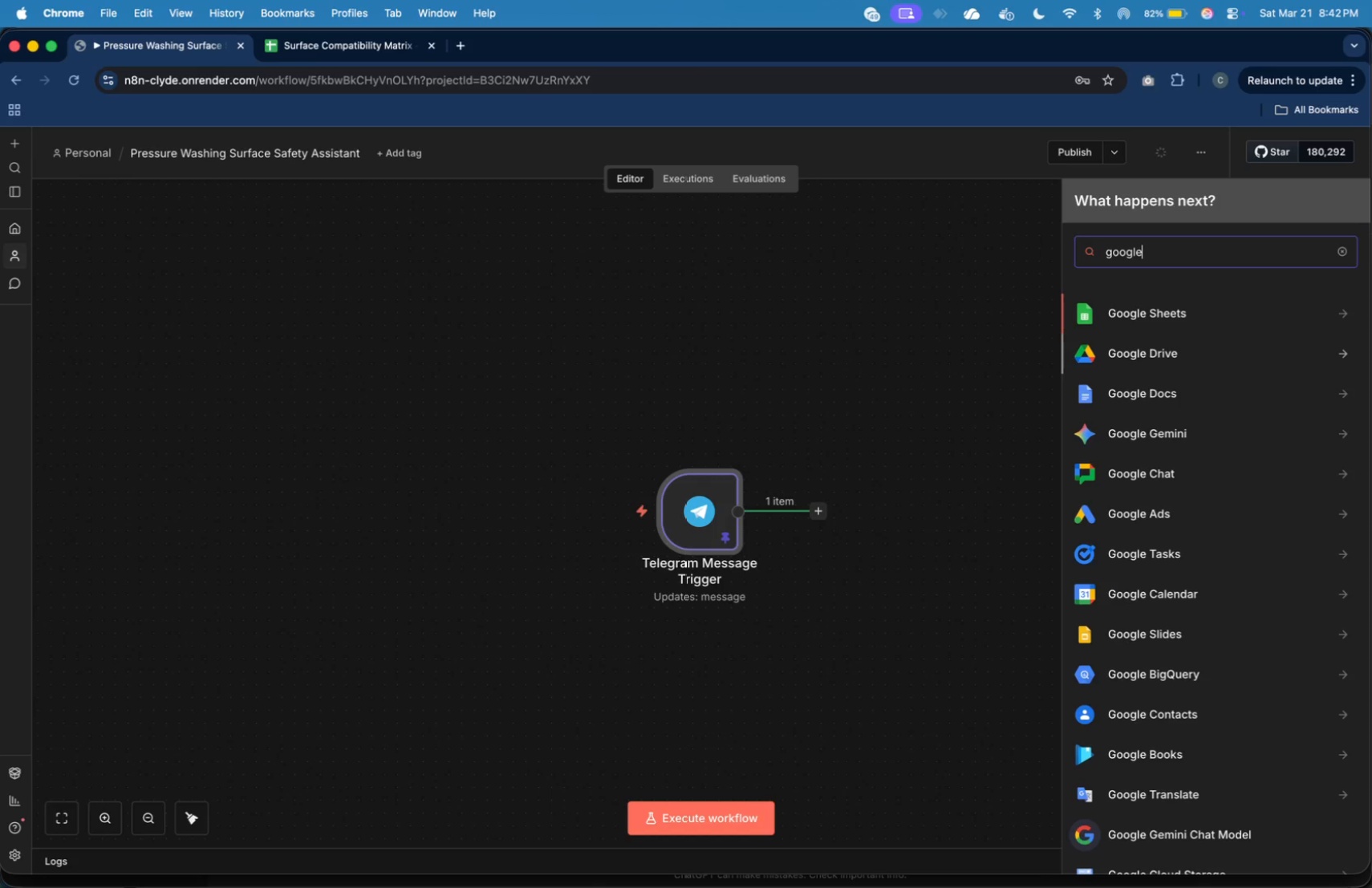 
type(google)
 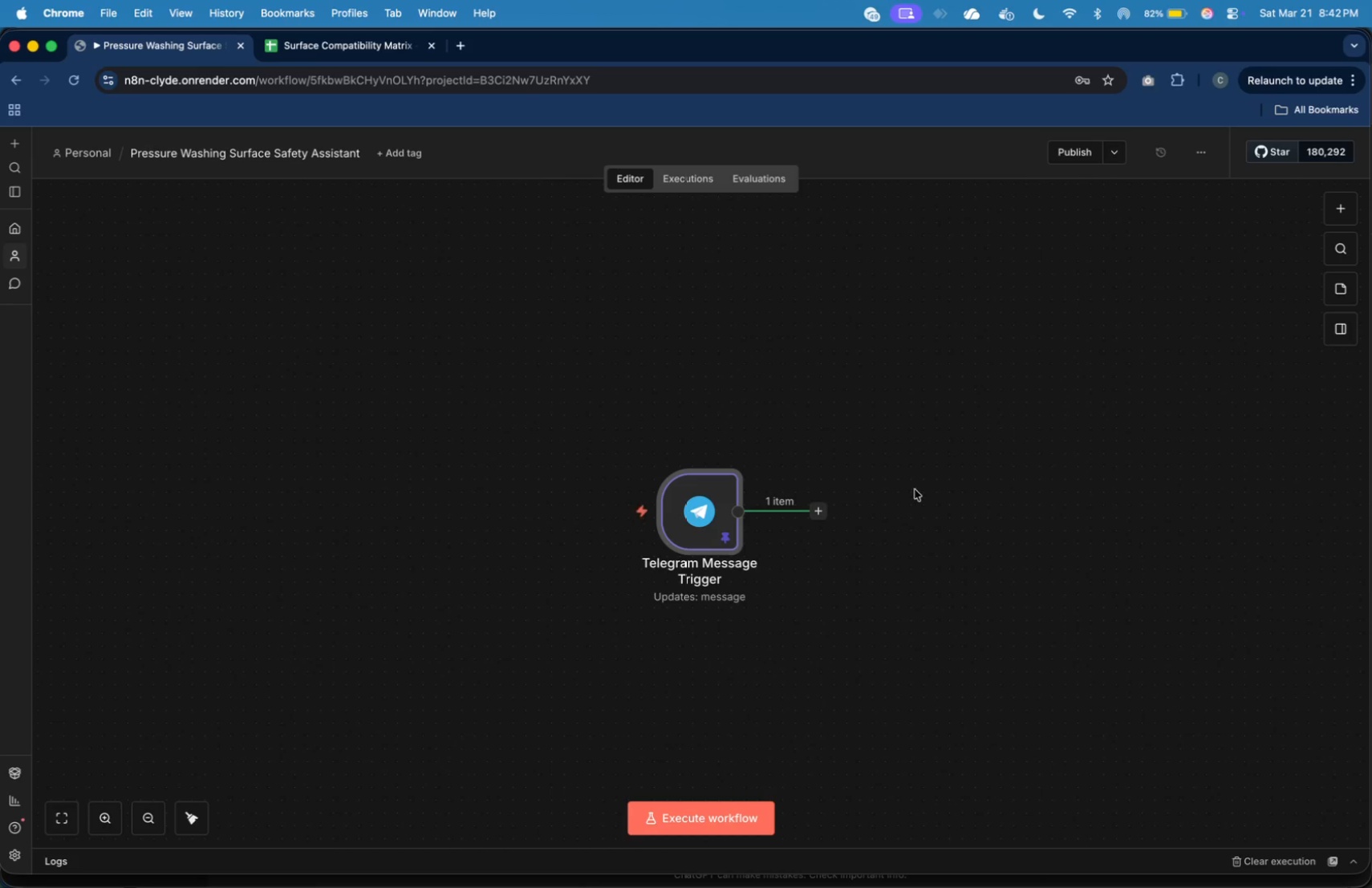 
left_click([1170, 319])
 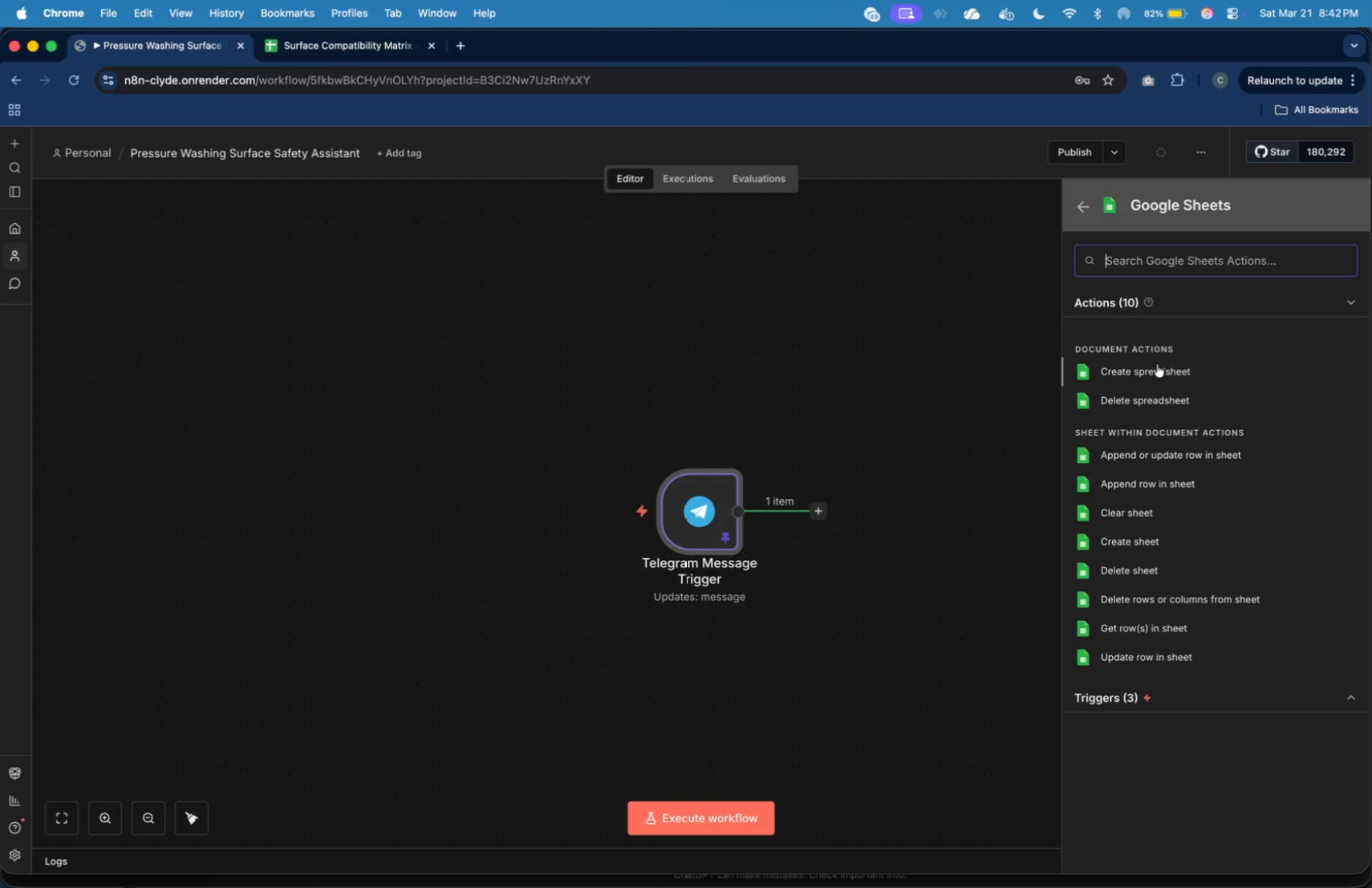 
left_click([1167, 626])
 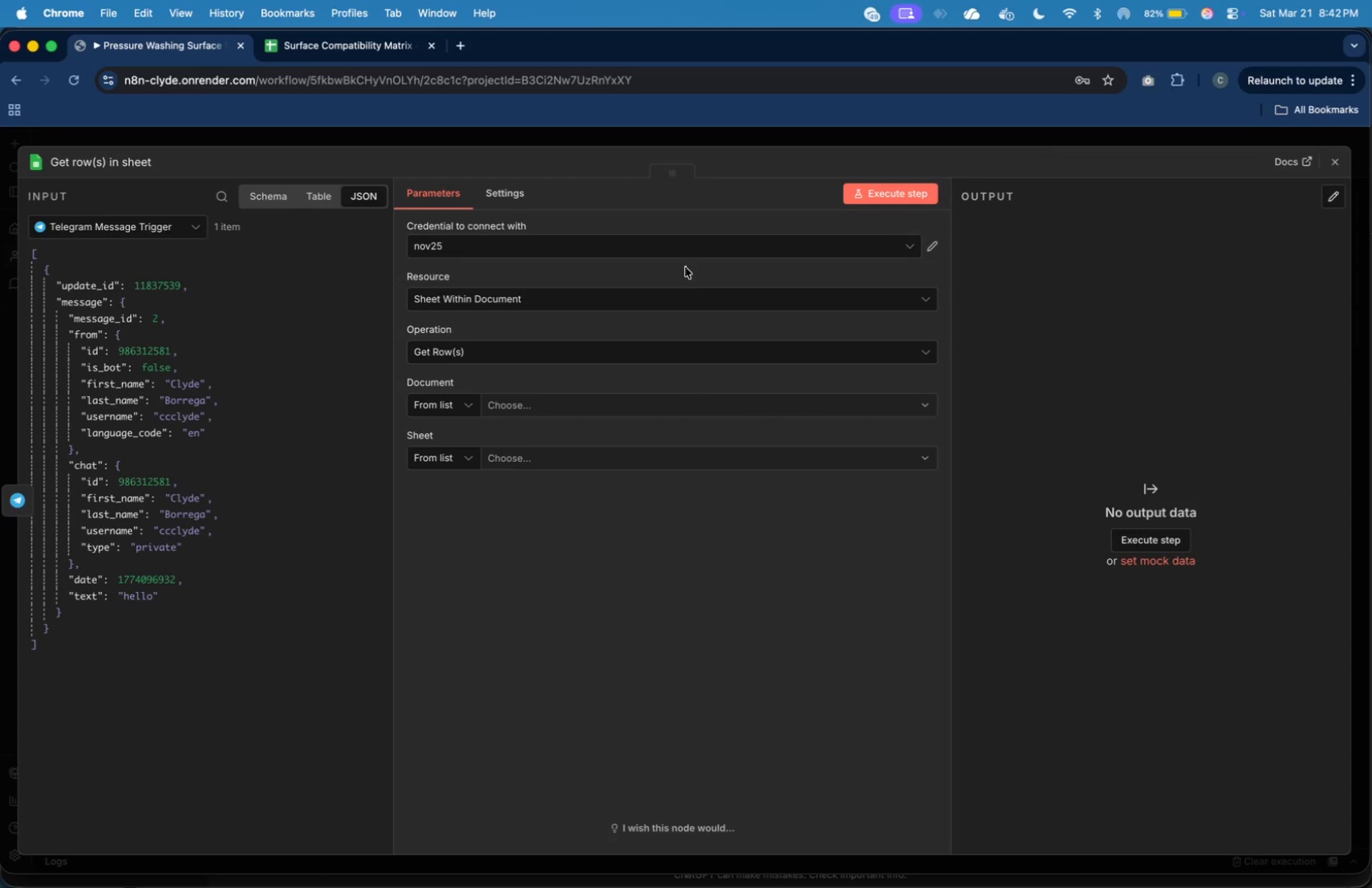 
left_click([675, 251])
 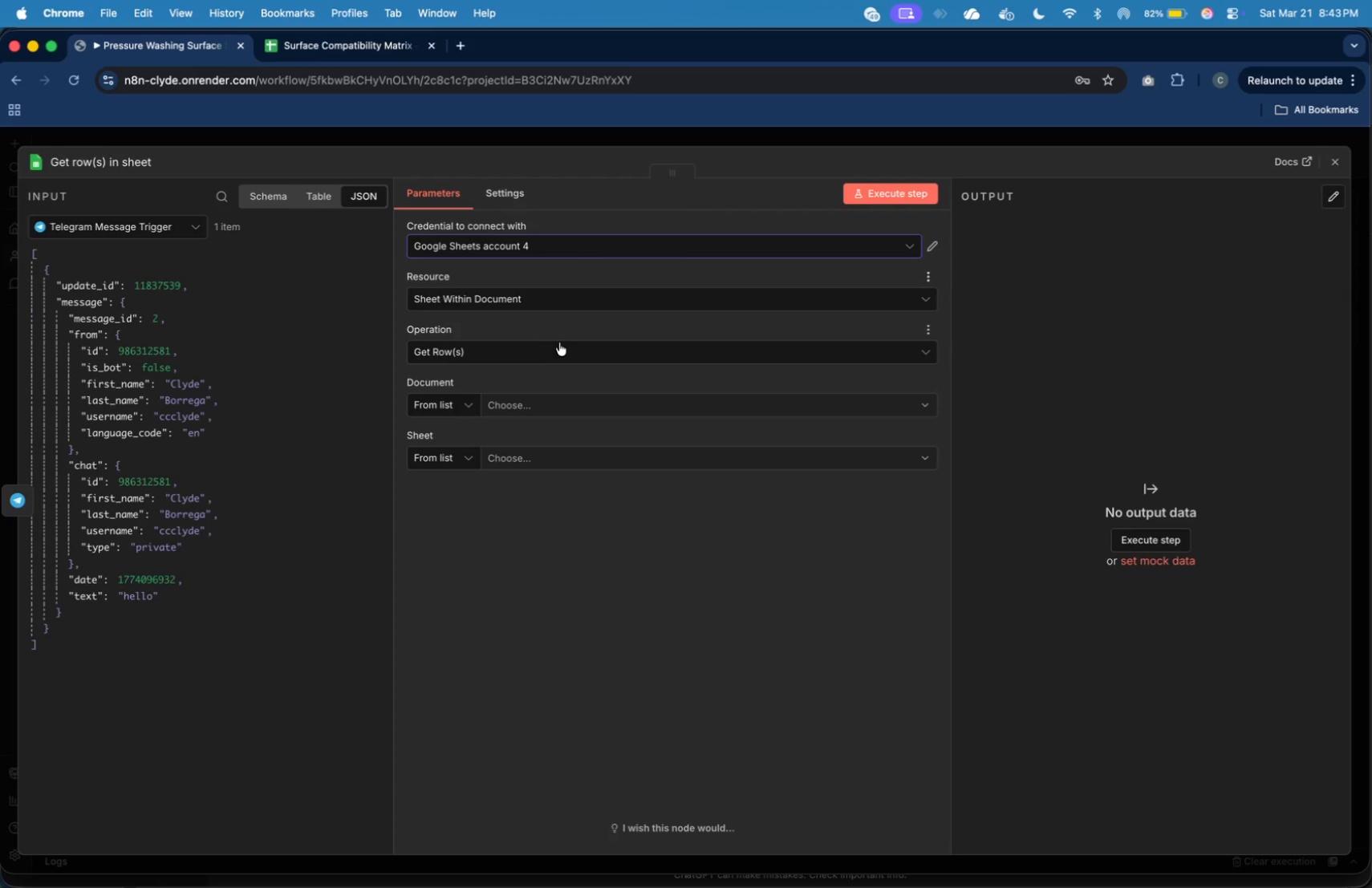 
scroll: coordinate [622, 318], scroll_direction: down, amount: 2.0
 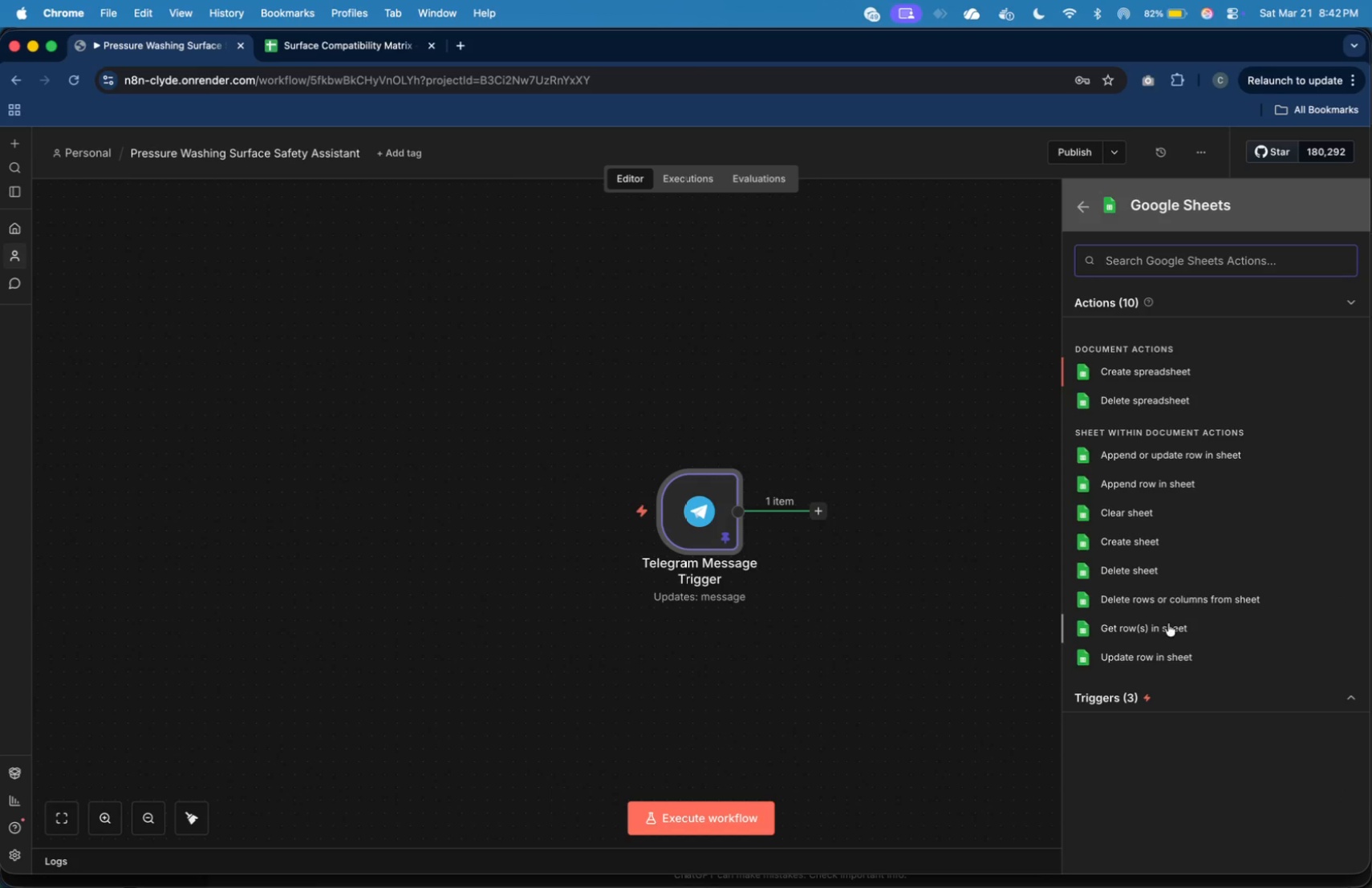 
left_click([559, 408])
 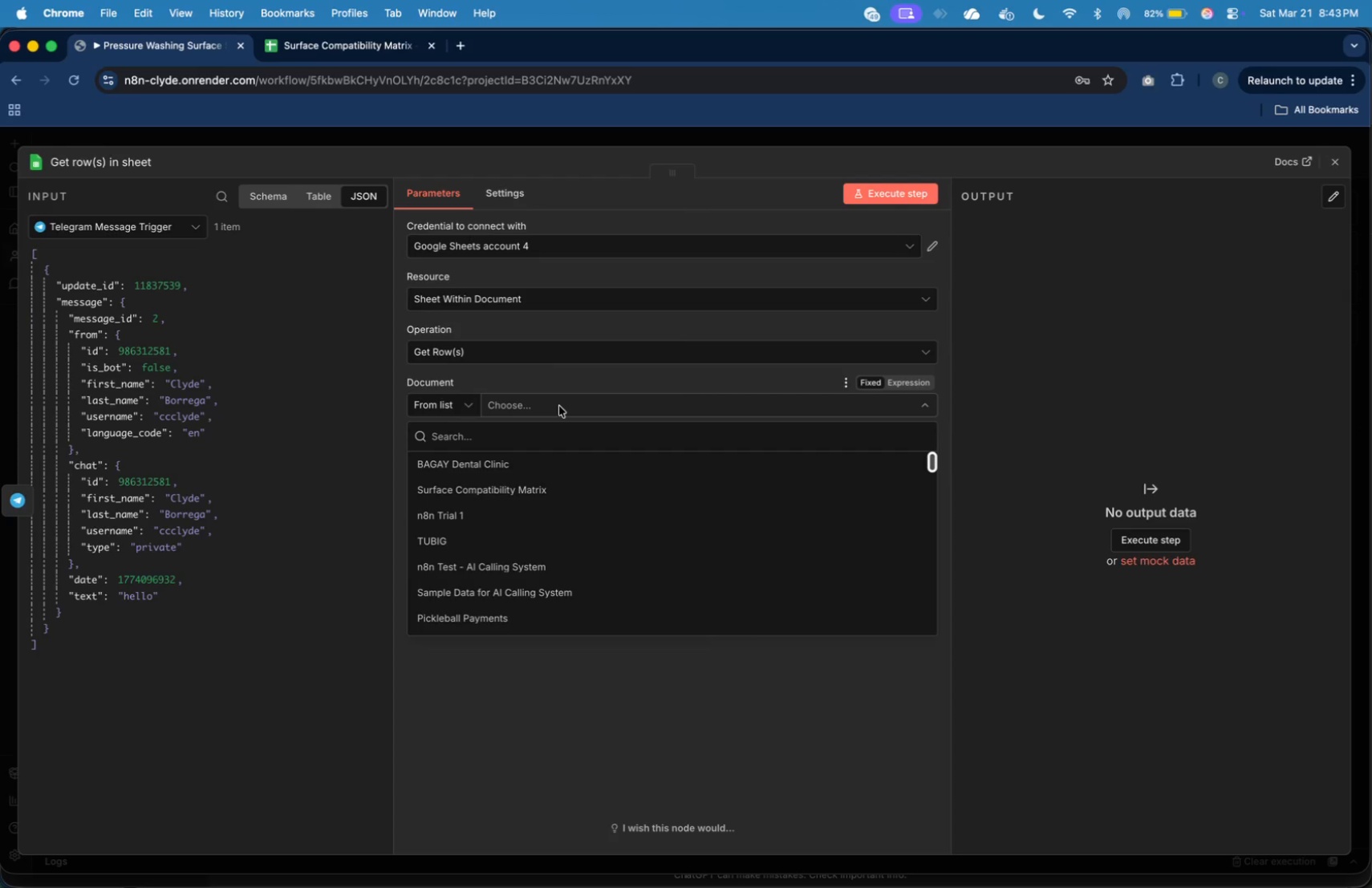 
wait(6.2)
 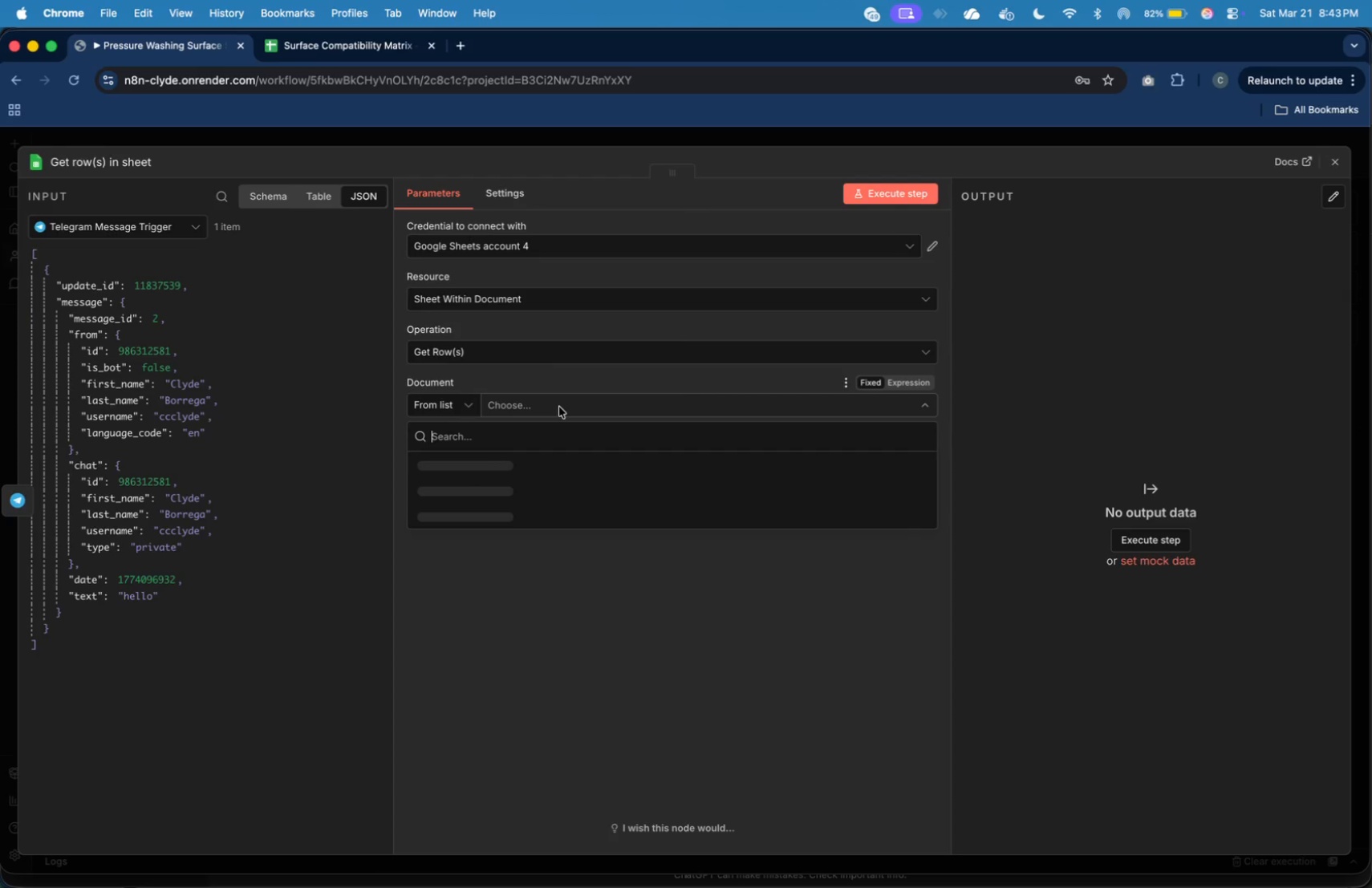 
left_click([534, 489])
 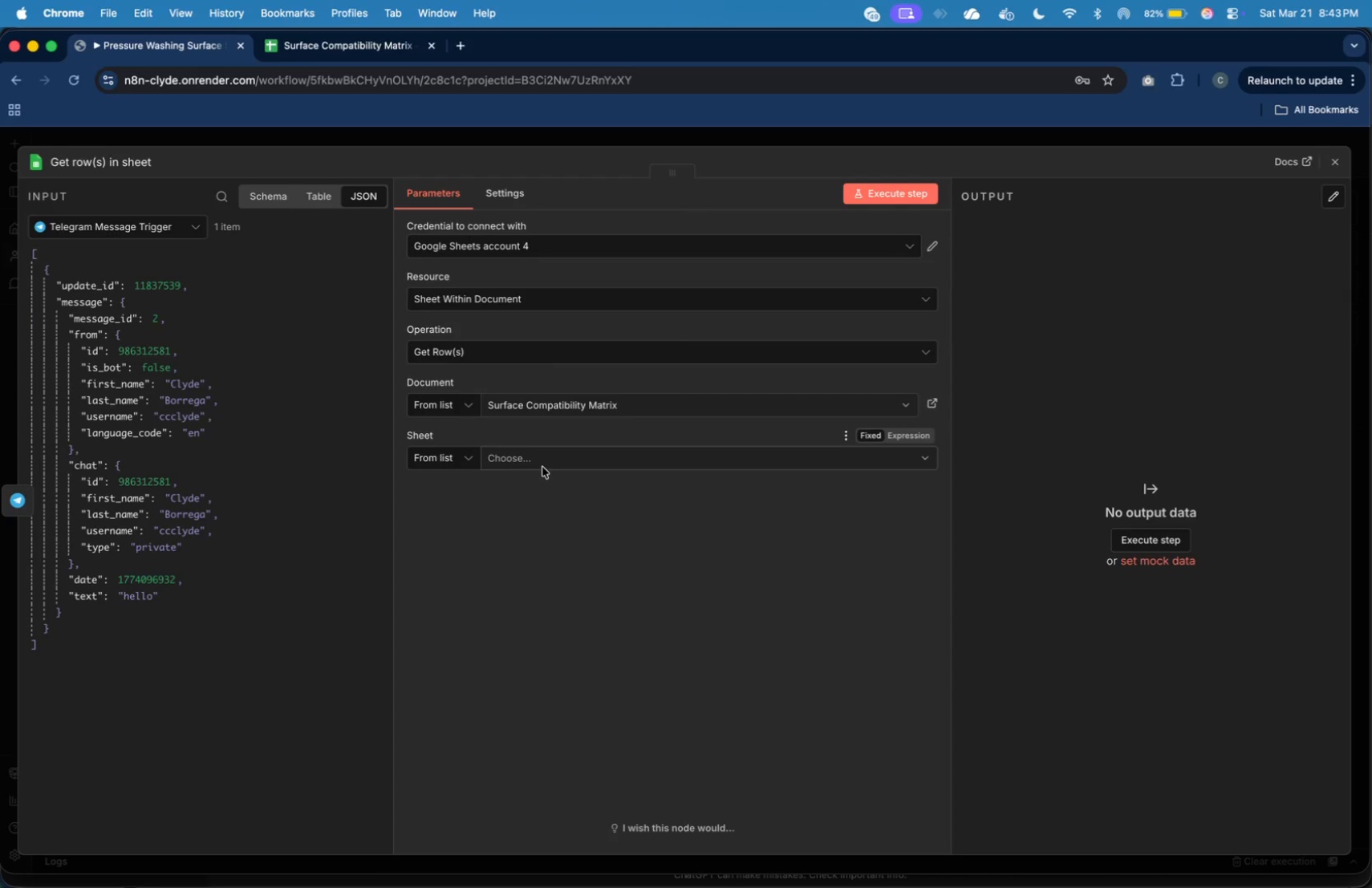 
left_click([542, 467])
 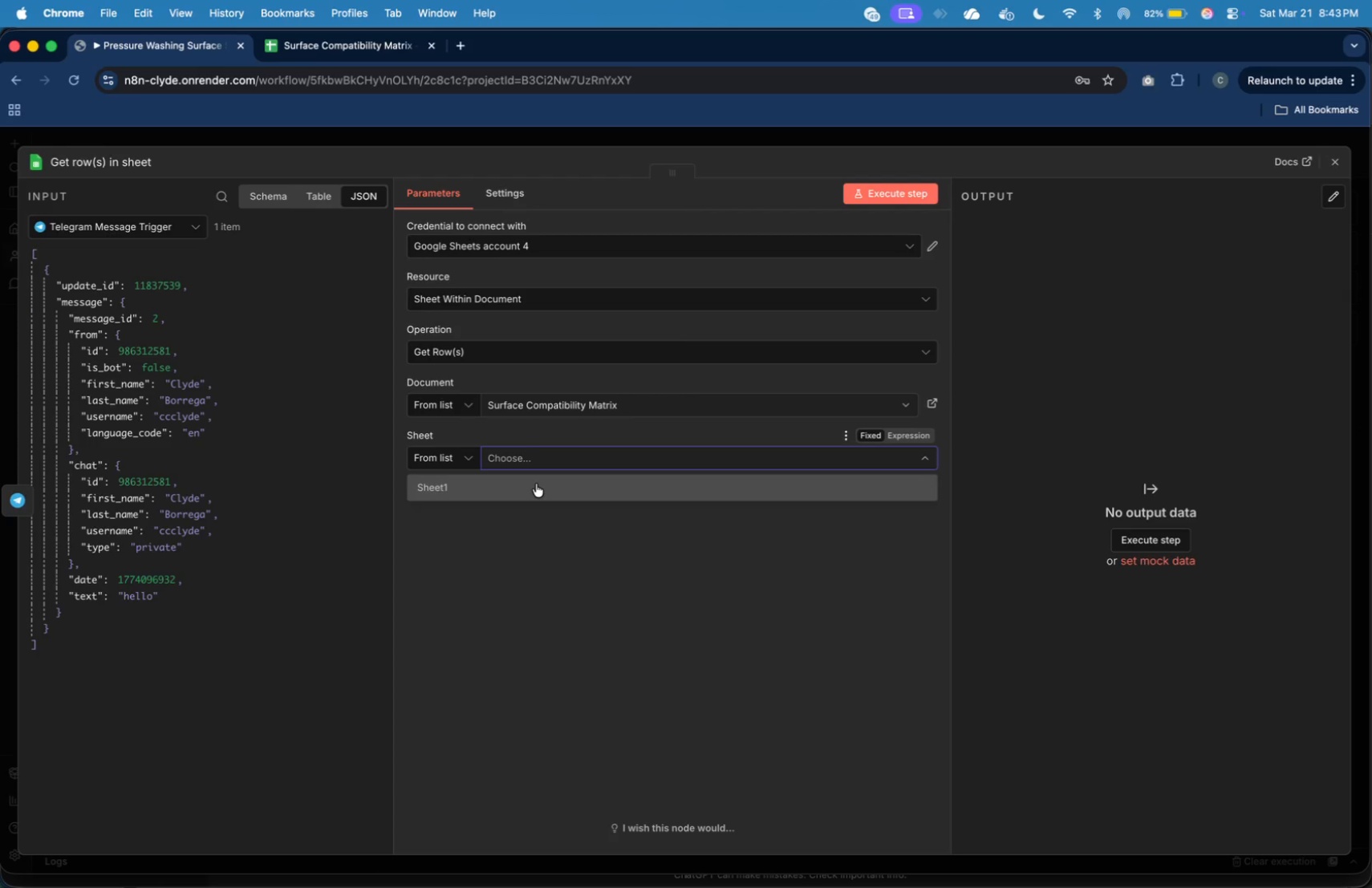 
left_click([536, 484])
 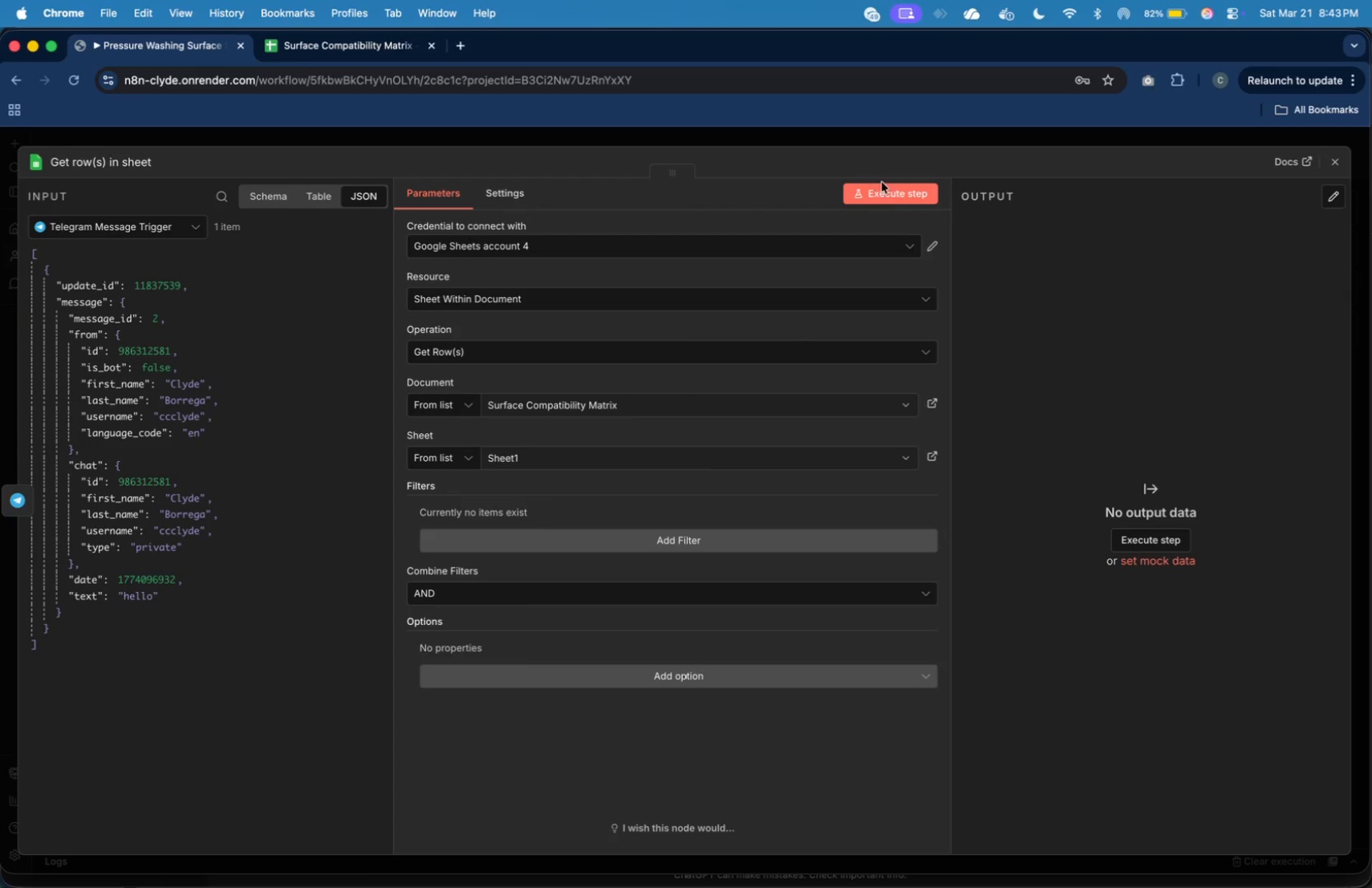 
left_click([891, 188])
 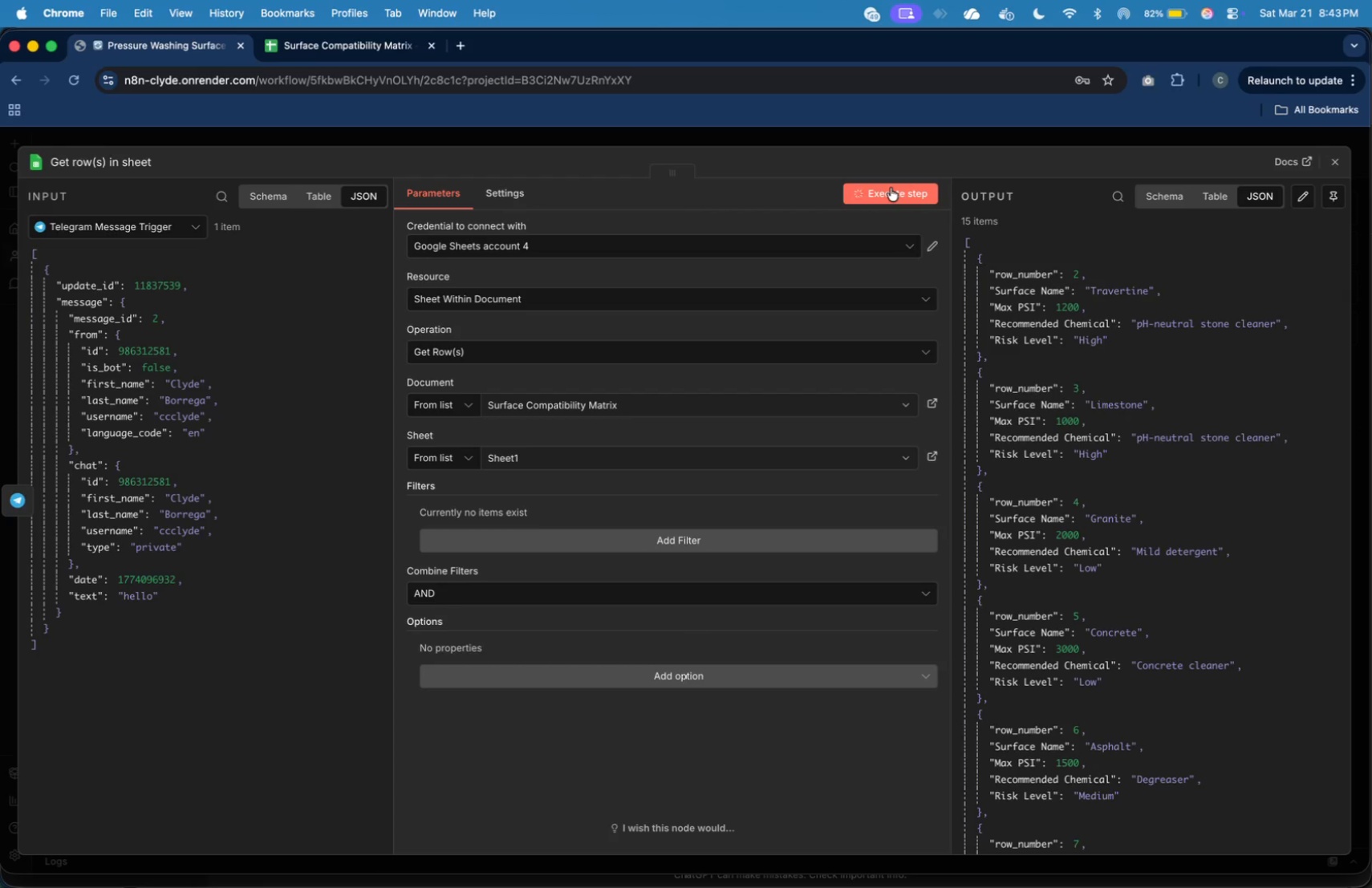 
wait(15.32)
 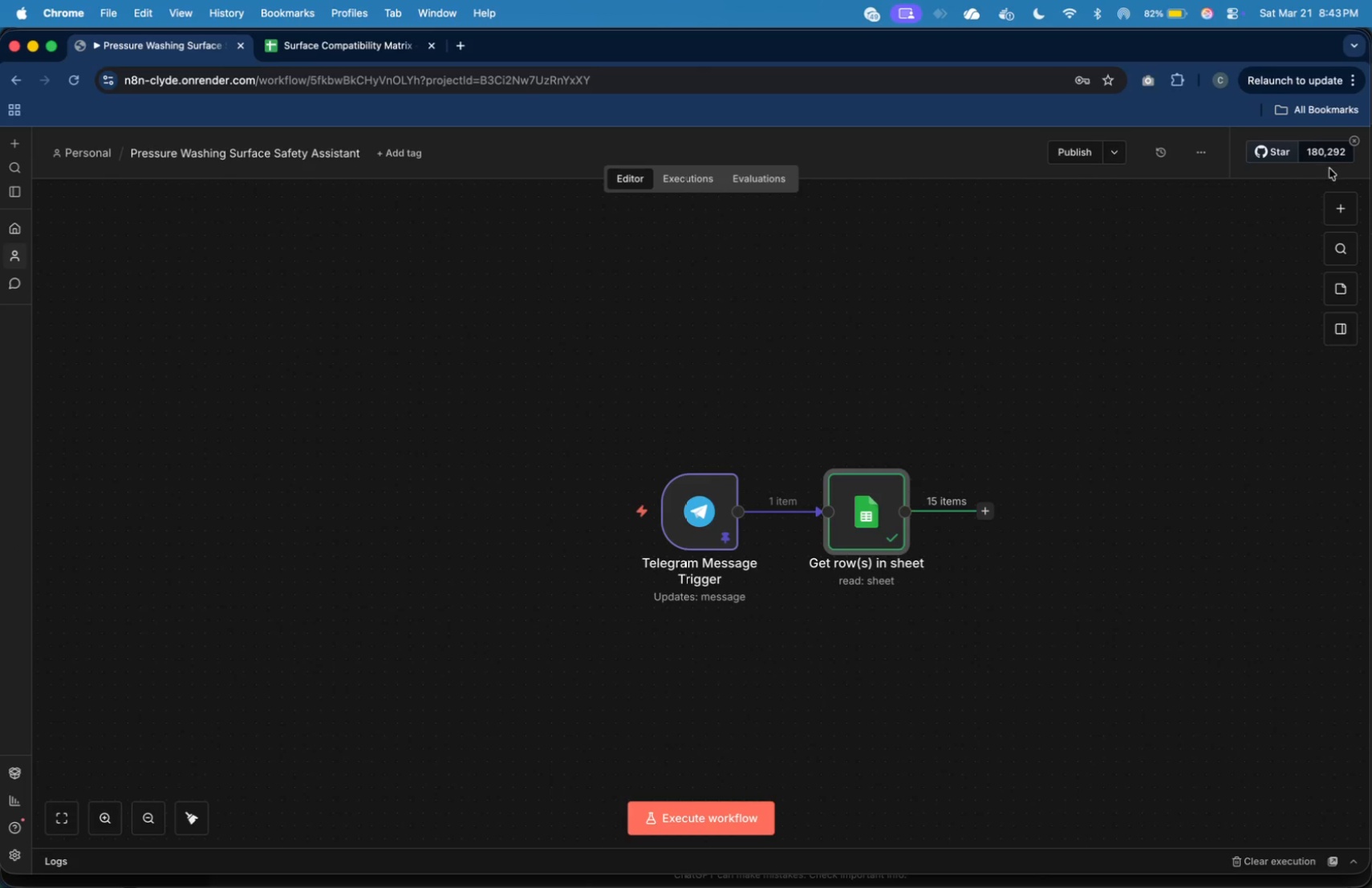 
left_click([988, 513])
 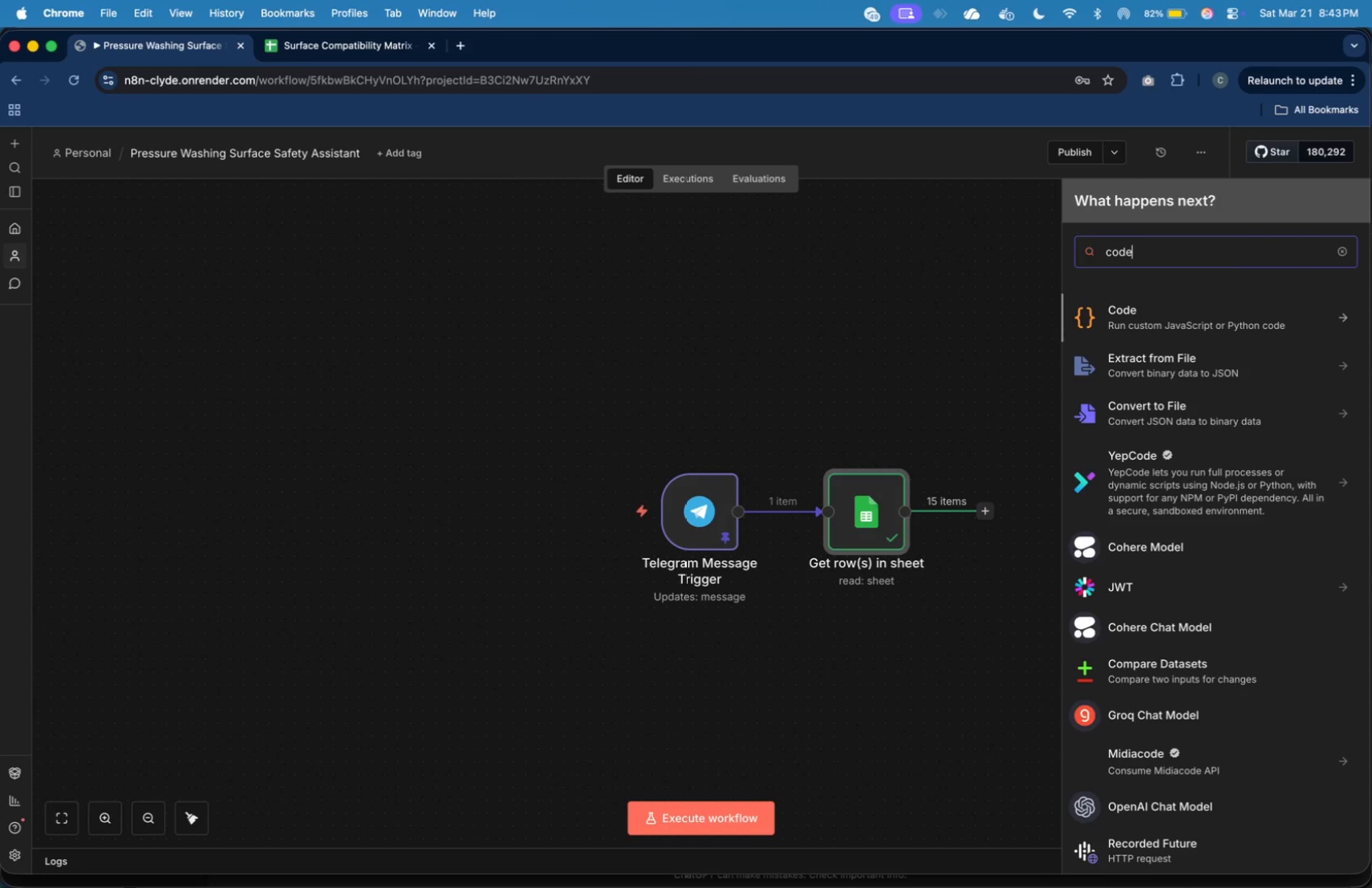 
type(code)
 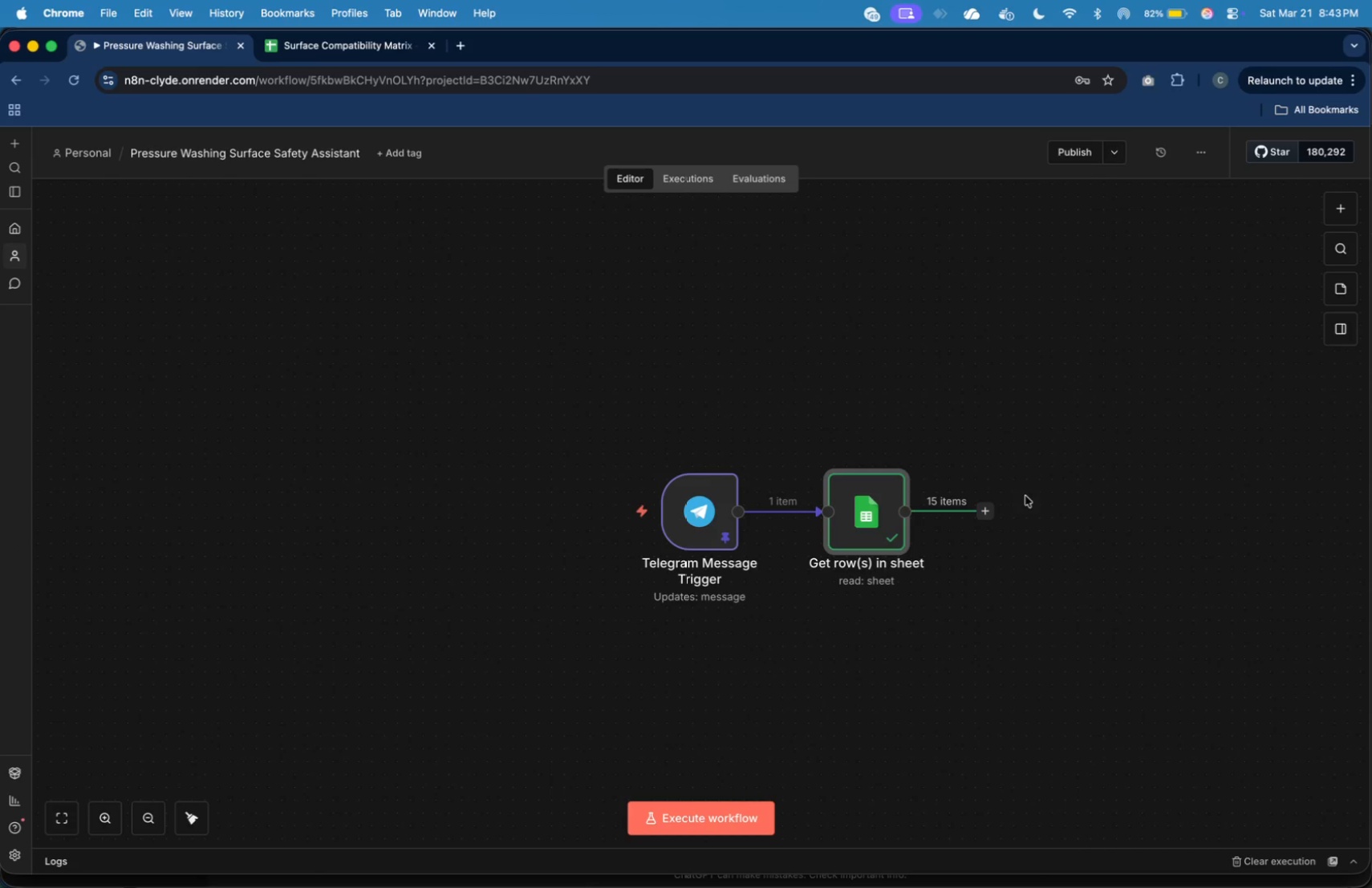 
left_click([1204, 307])
 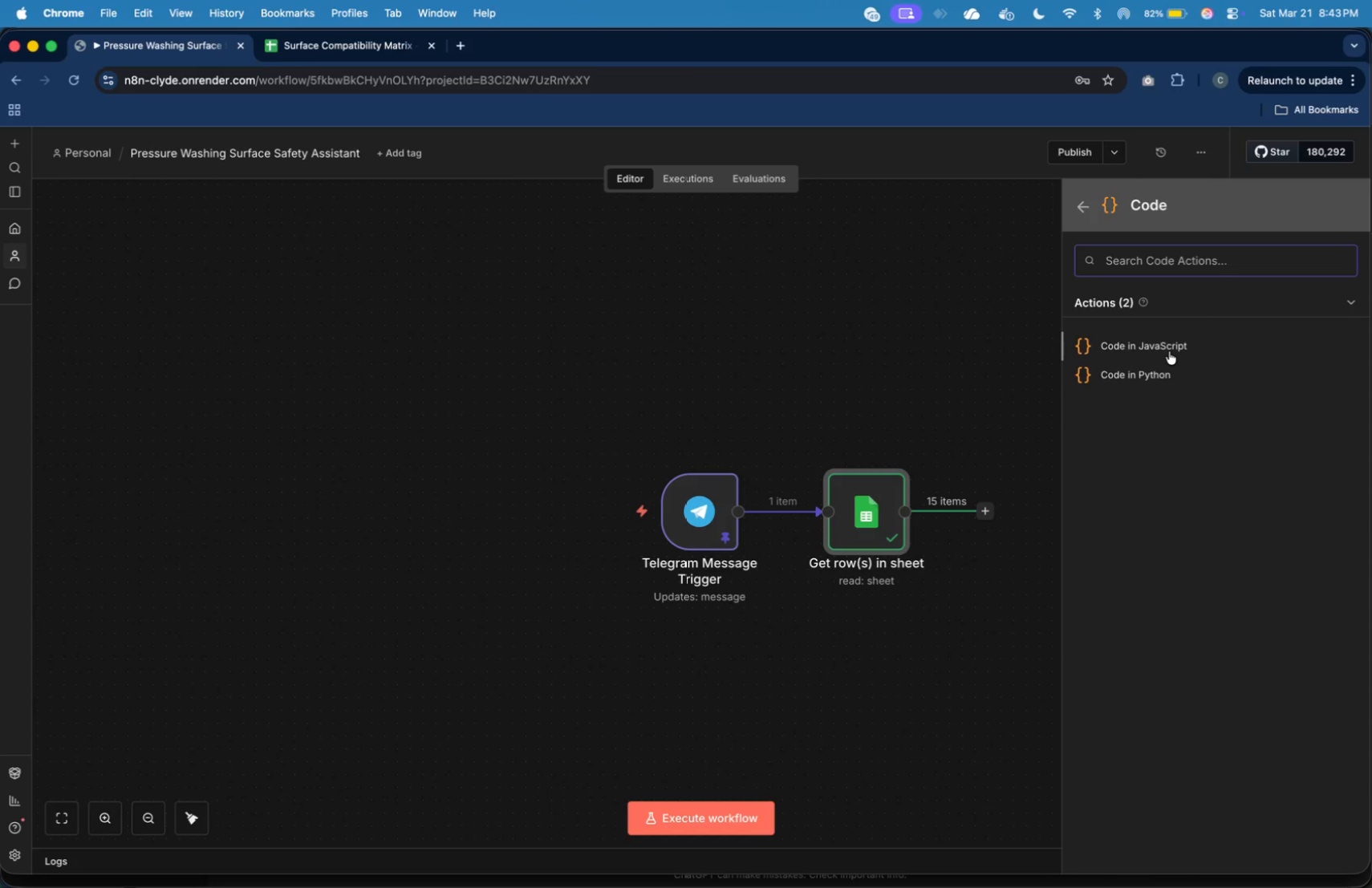 
left_click([1169, 351])
 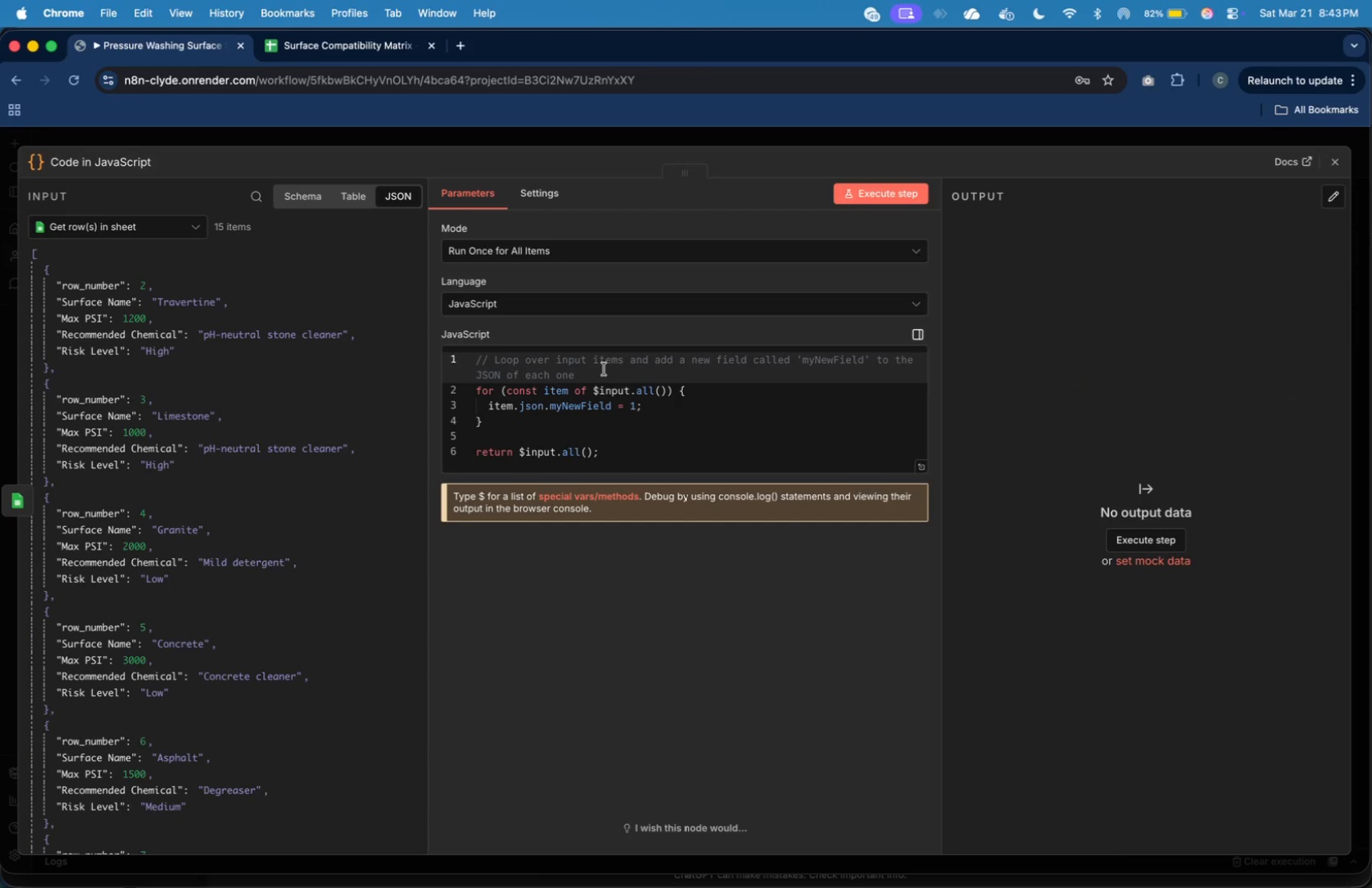 
wait(8.05)
 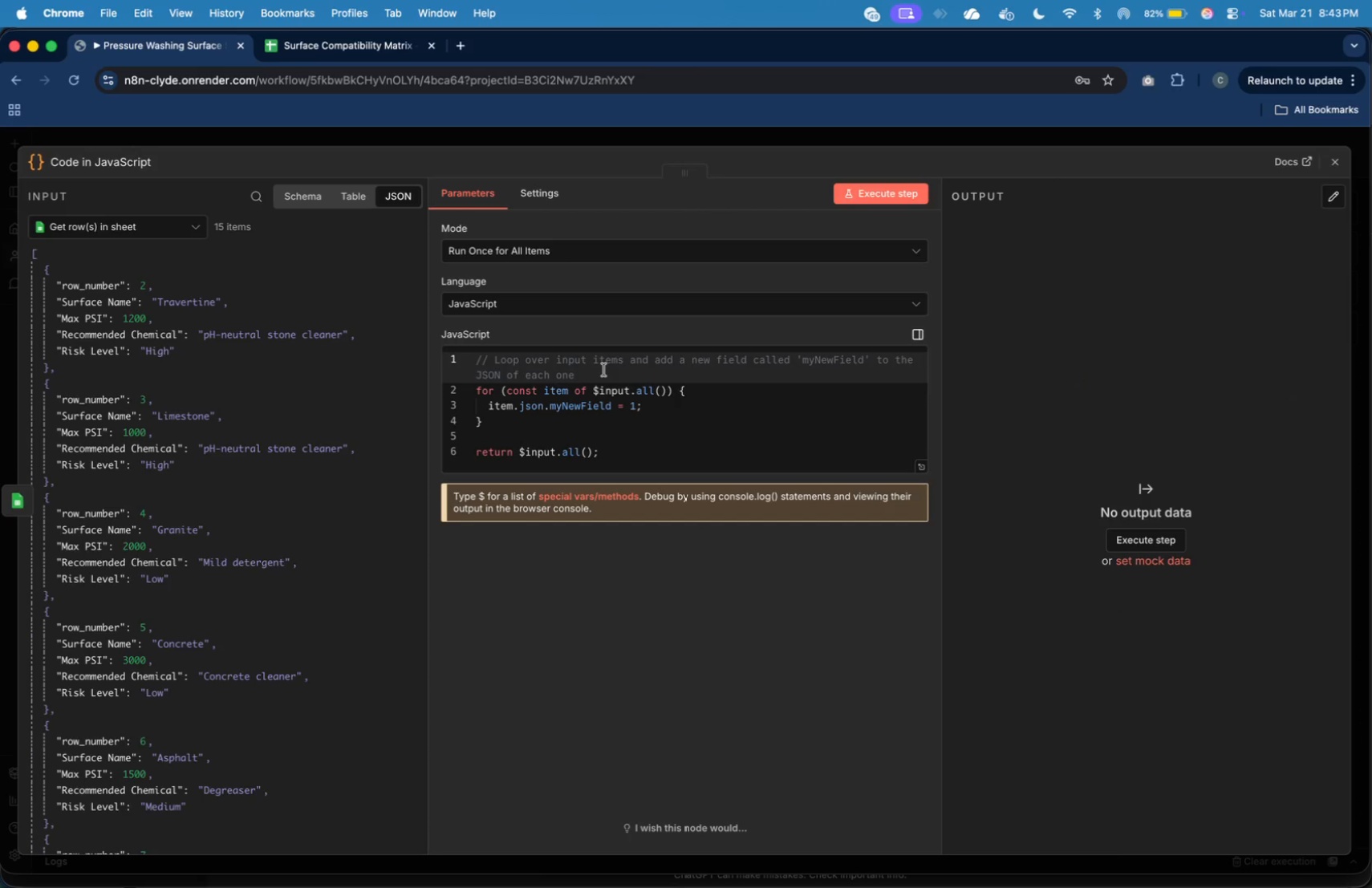 
left_click([600, 441])
 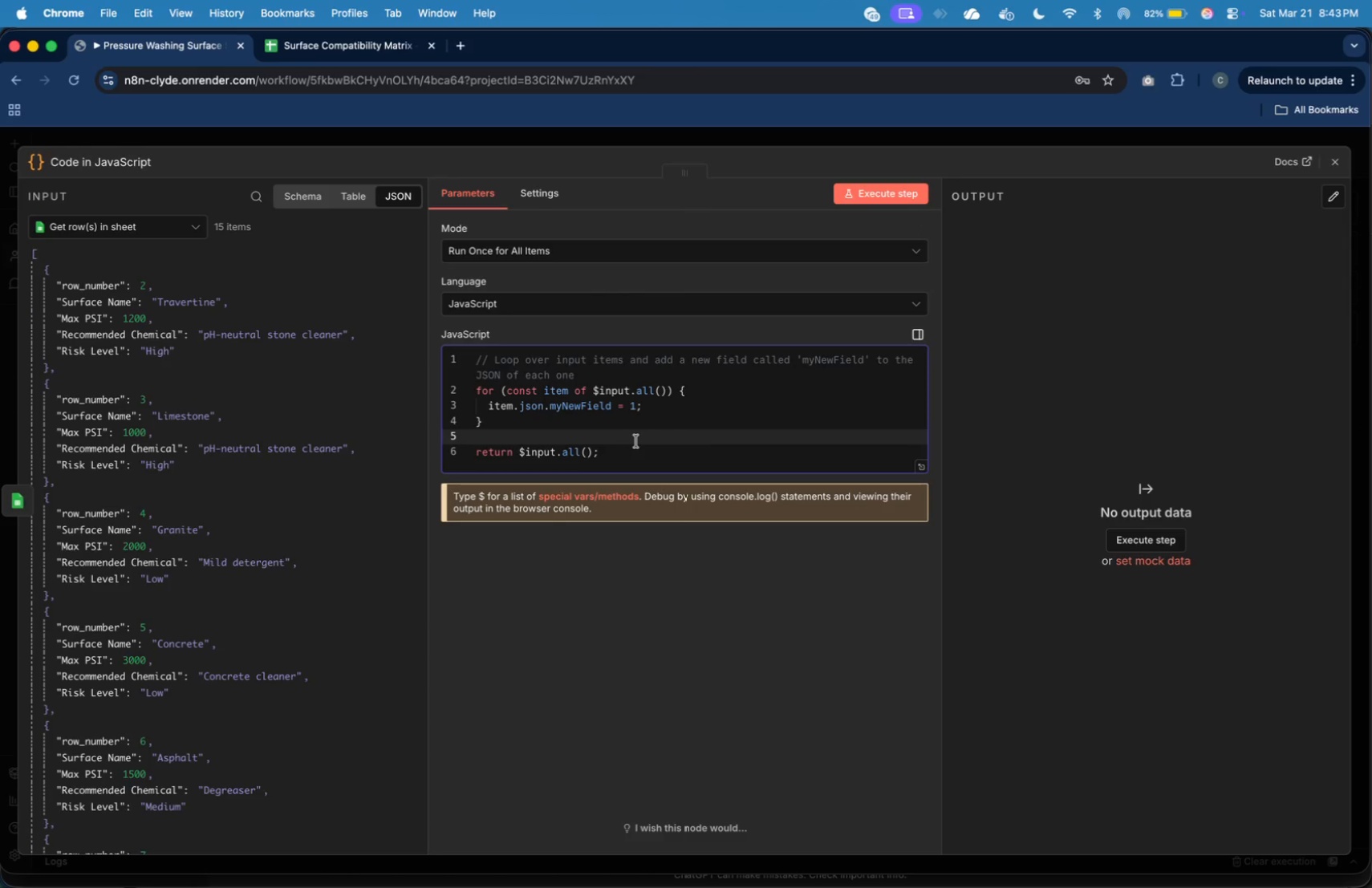 
key(Meta+CommandLeft)
 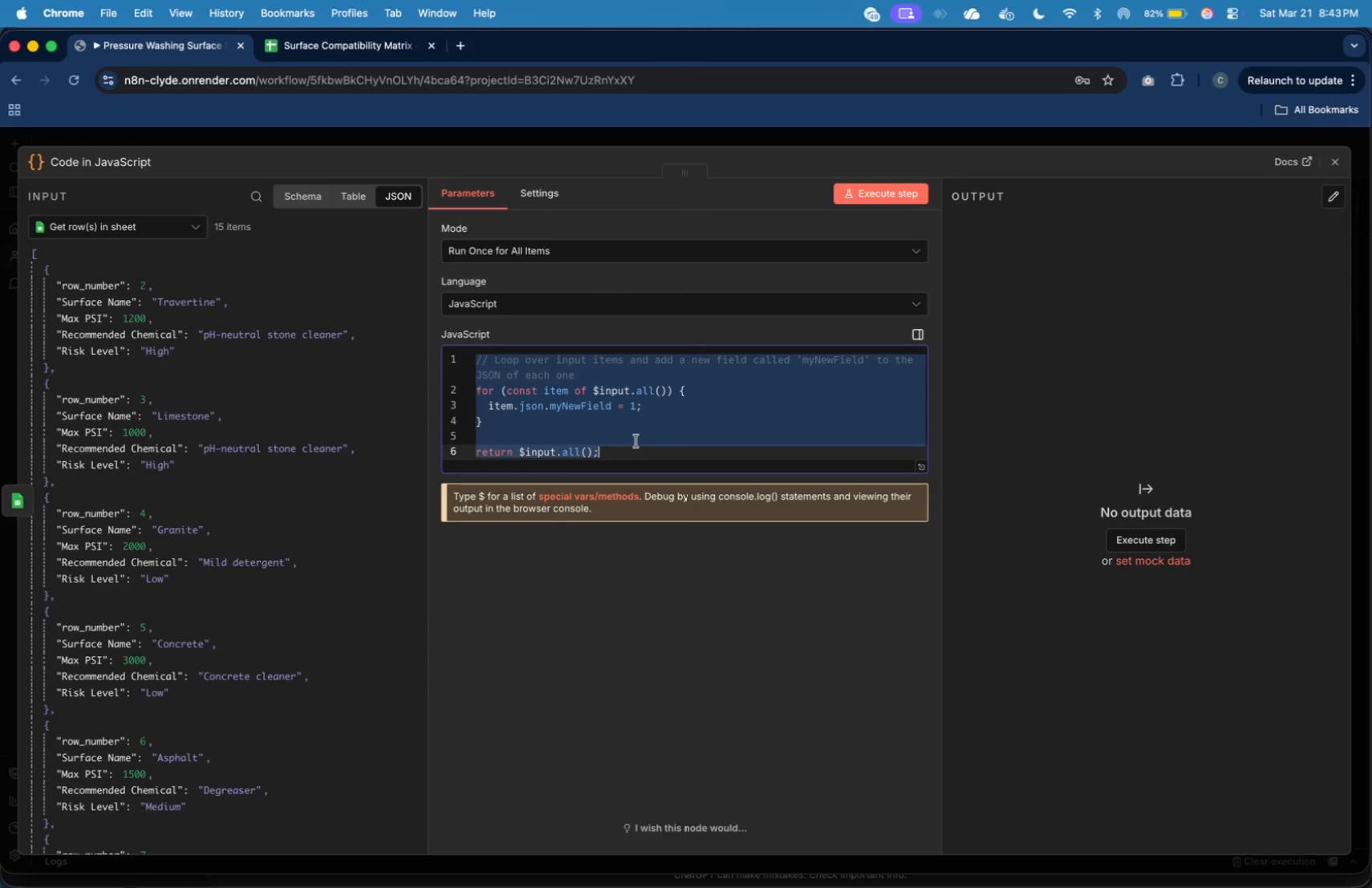 
key(Meta+A)
 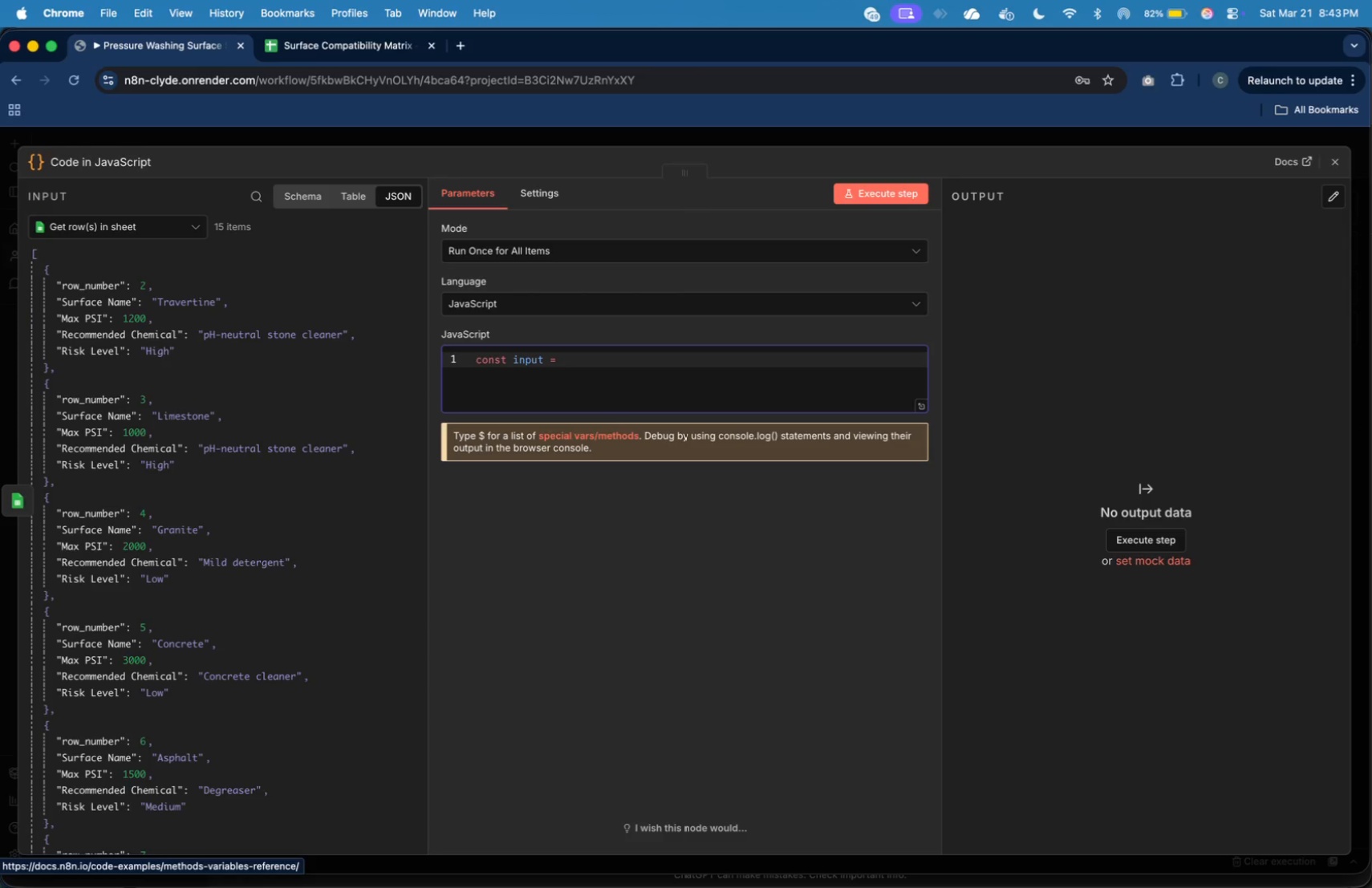 
key(Backspace)
type(const input = )
 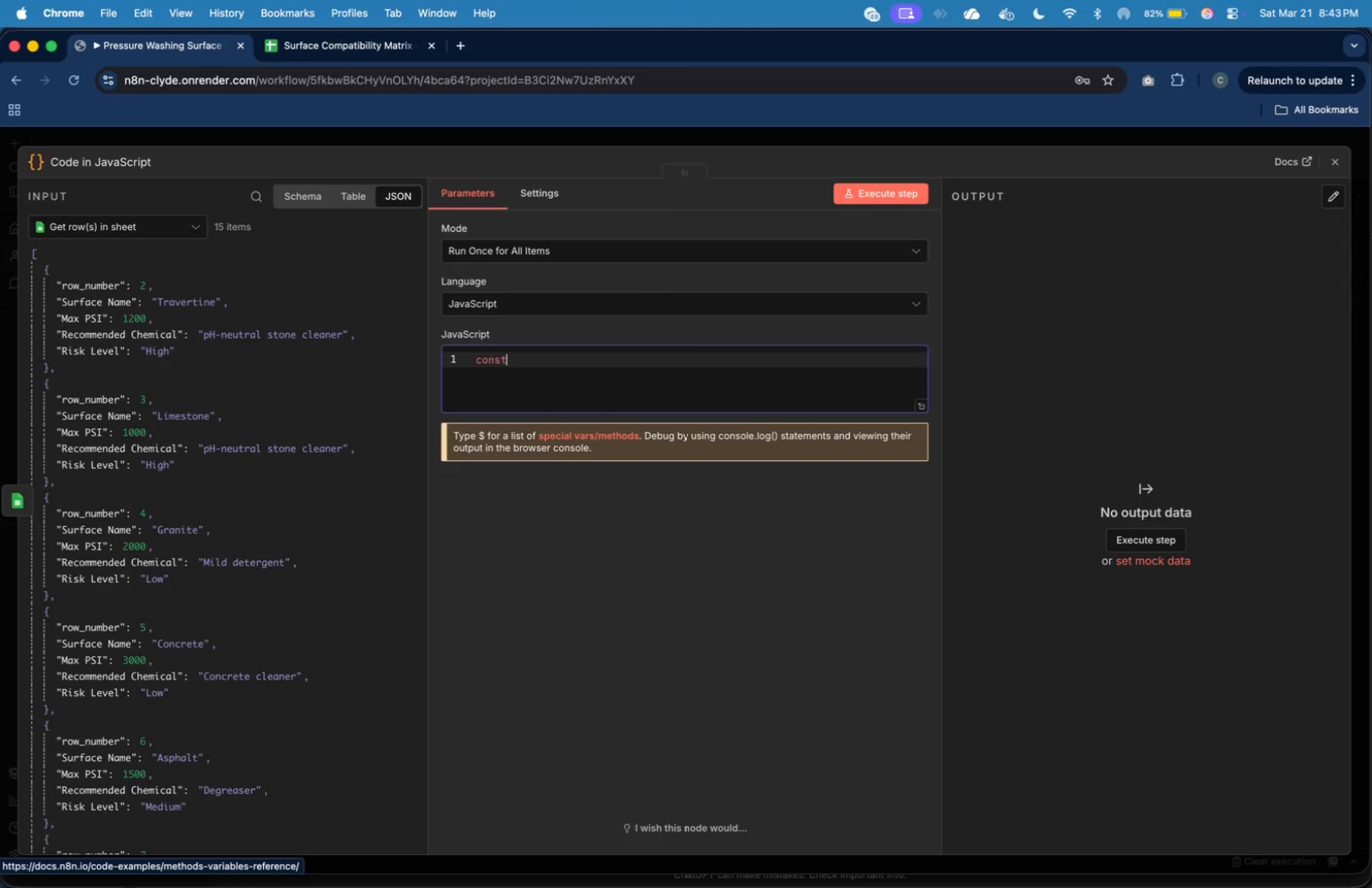 
wait(6.19)
 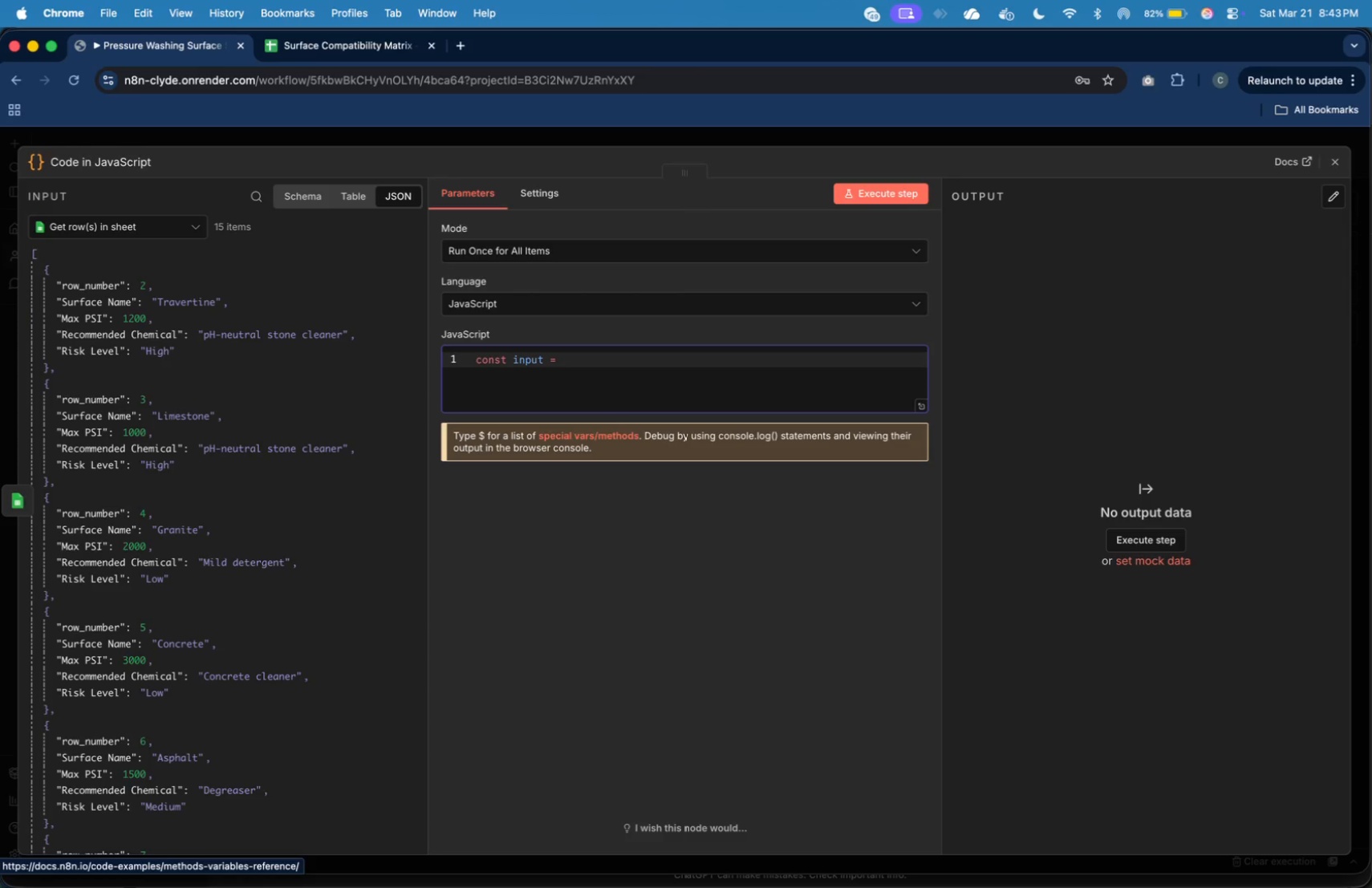 
left_click([128, 230])
 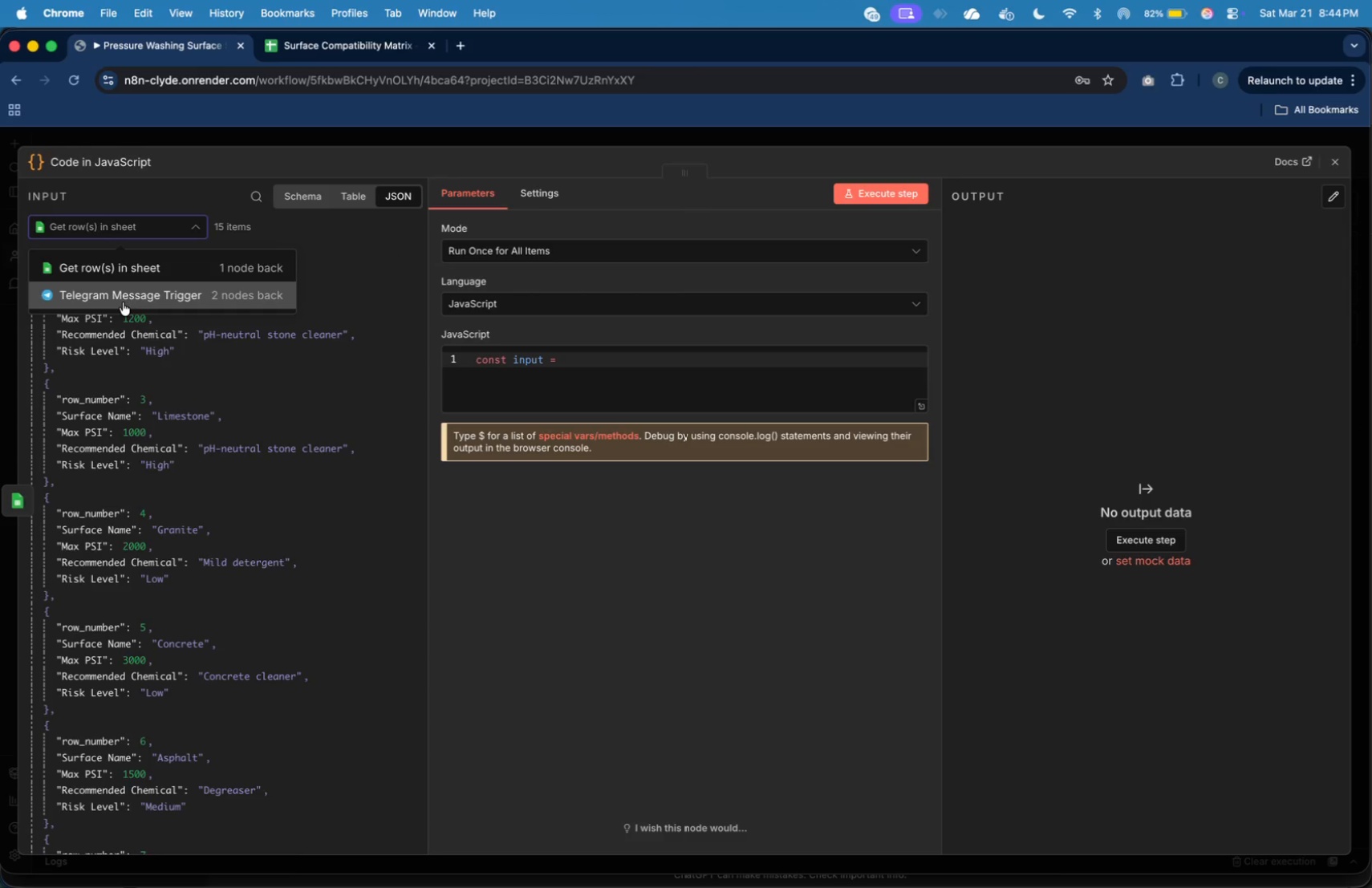 
left_click([123, 300])
 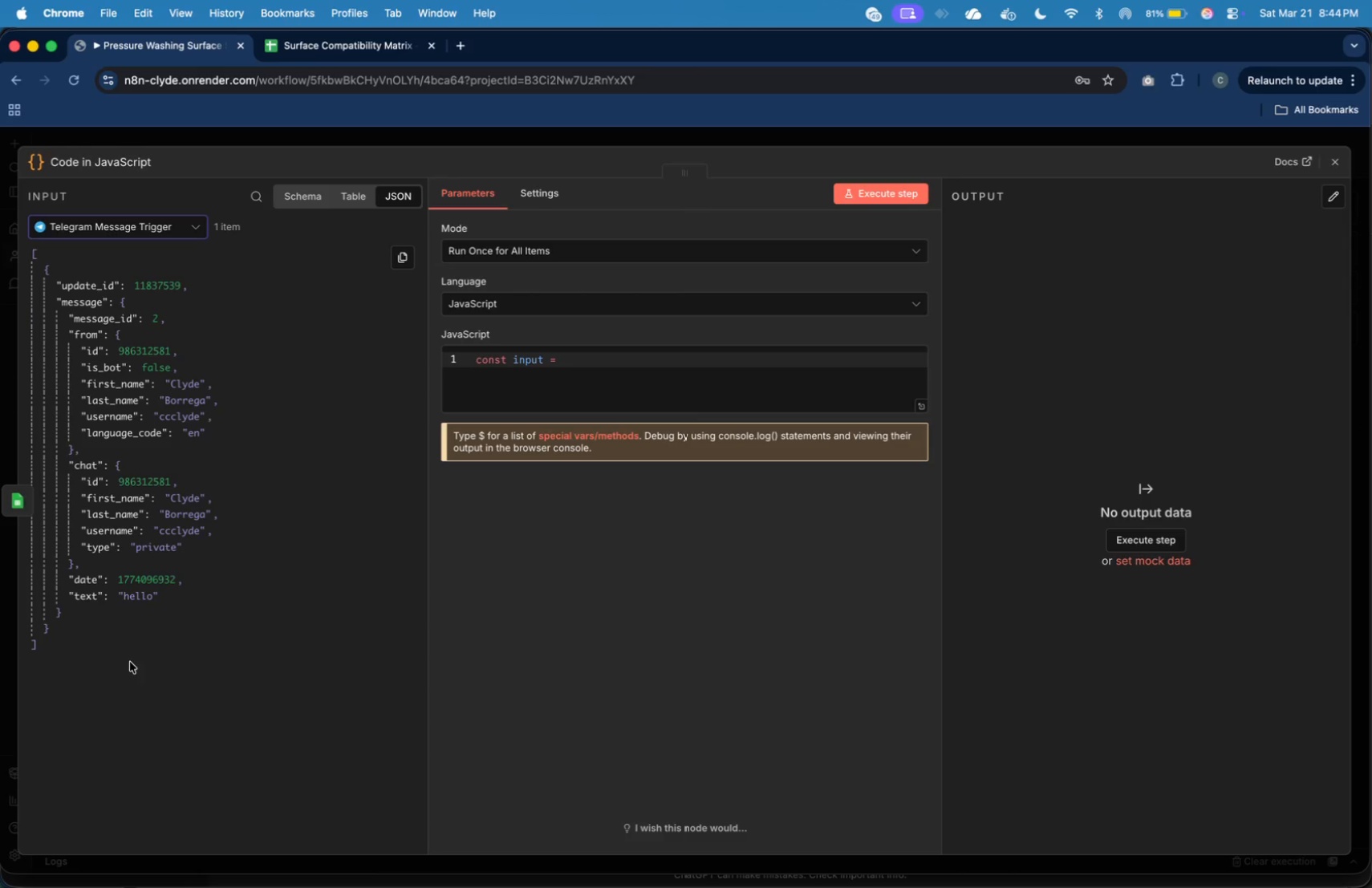 
wait(10.62)
 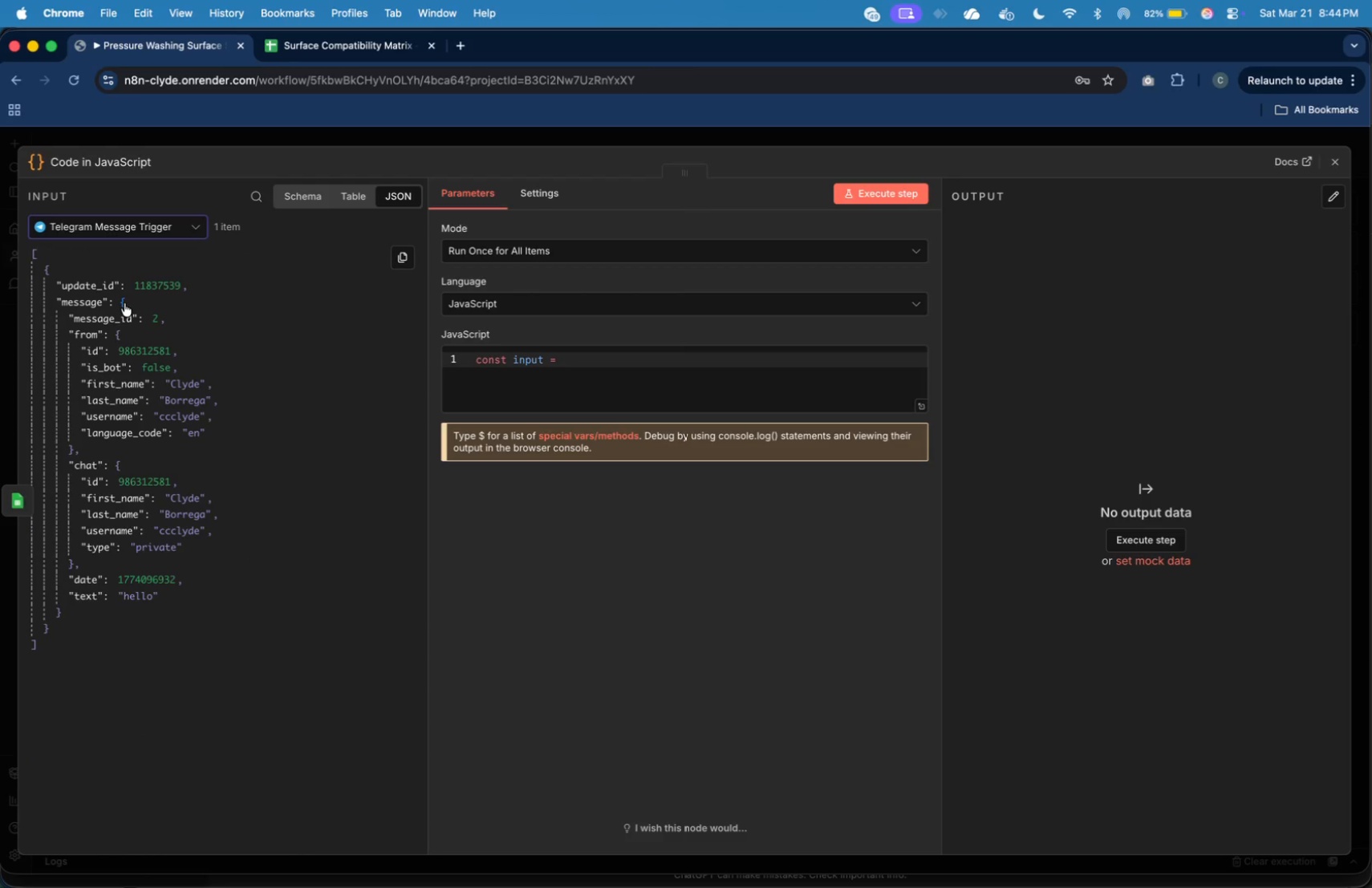 
left_click_drag(start_coordinate=[84, 595], to_coordinate=[588, 363])
 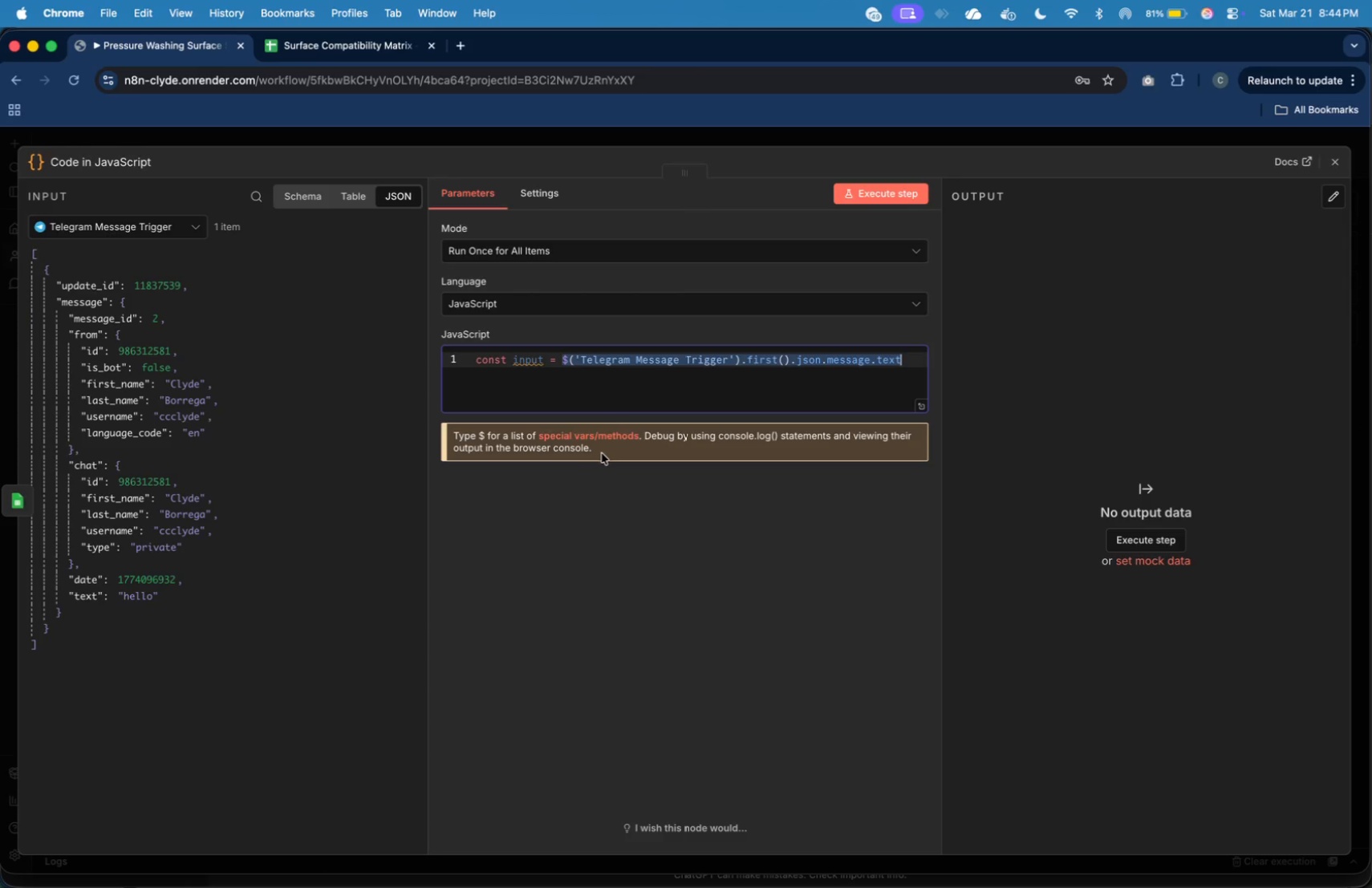 
wait(11.44)
 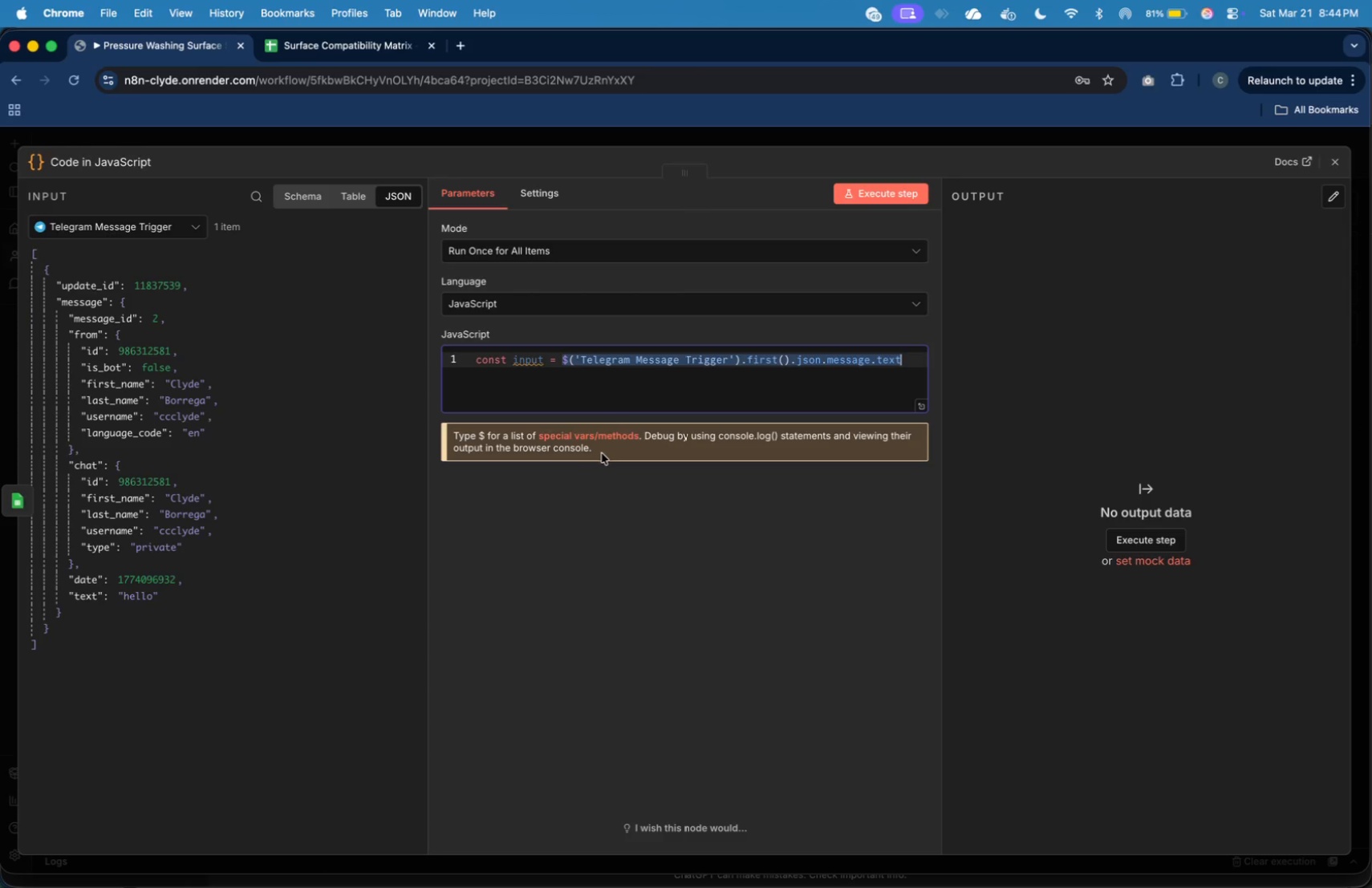 
type(.to)
 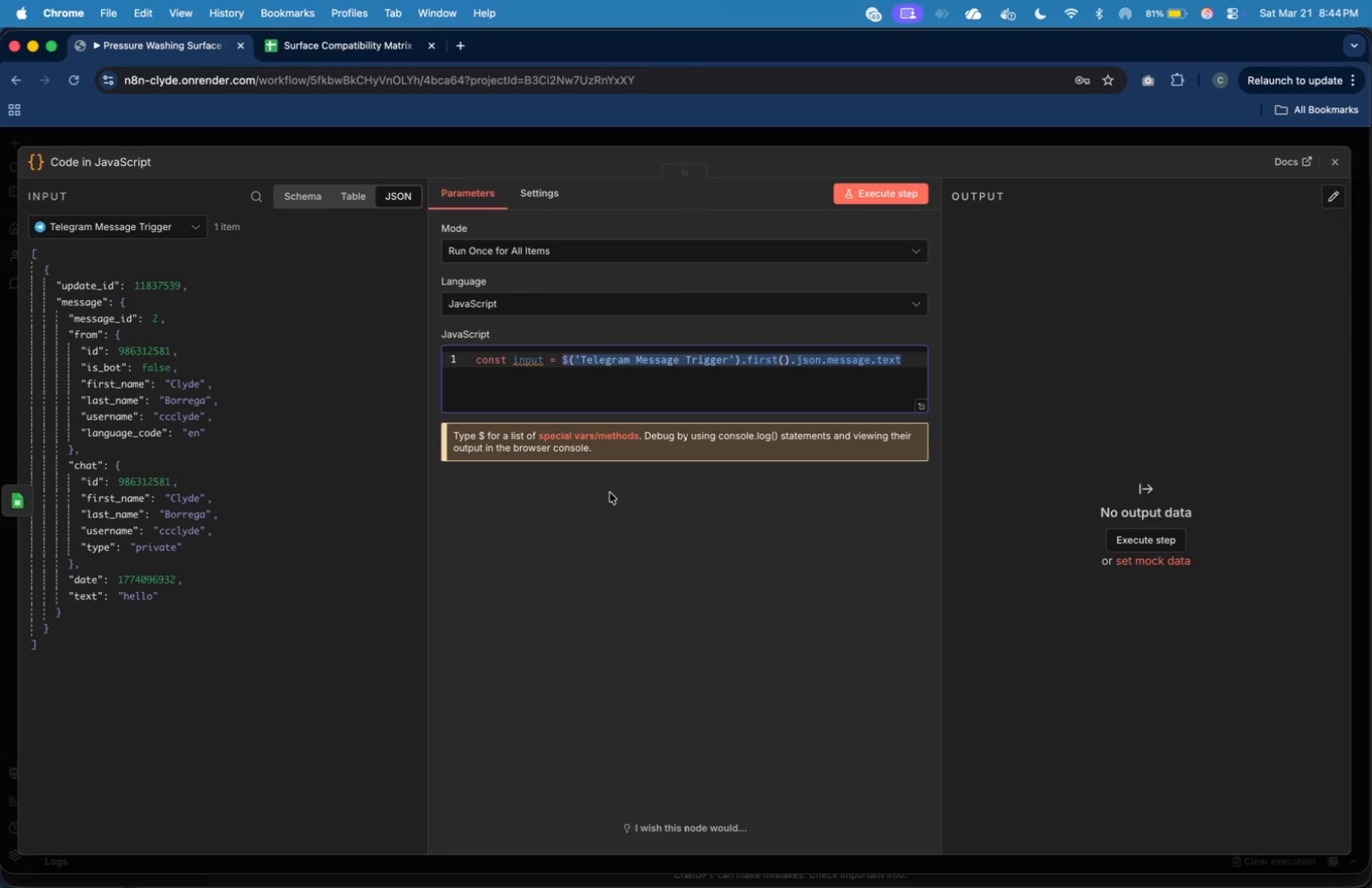 
key(Meta+Z)
 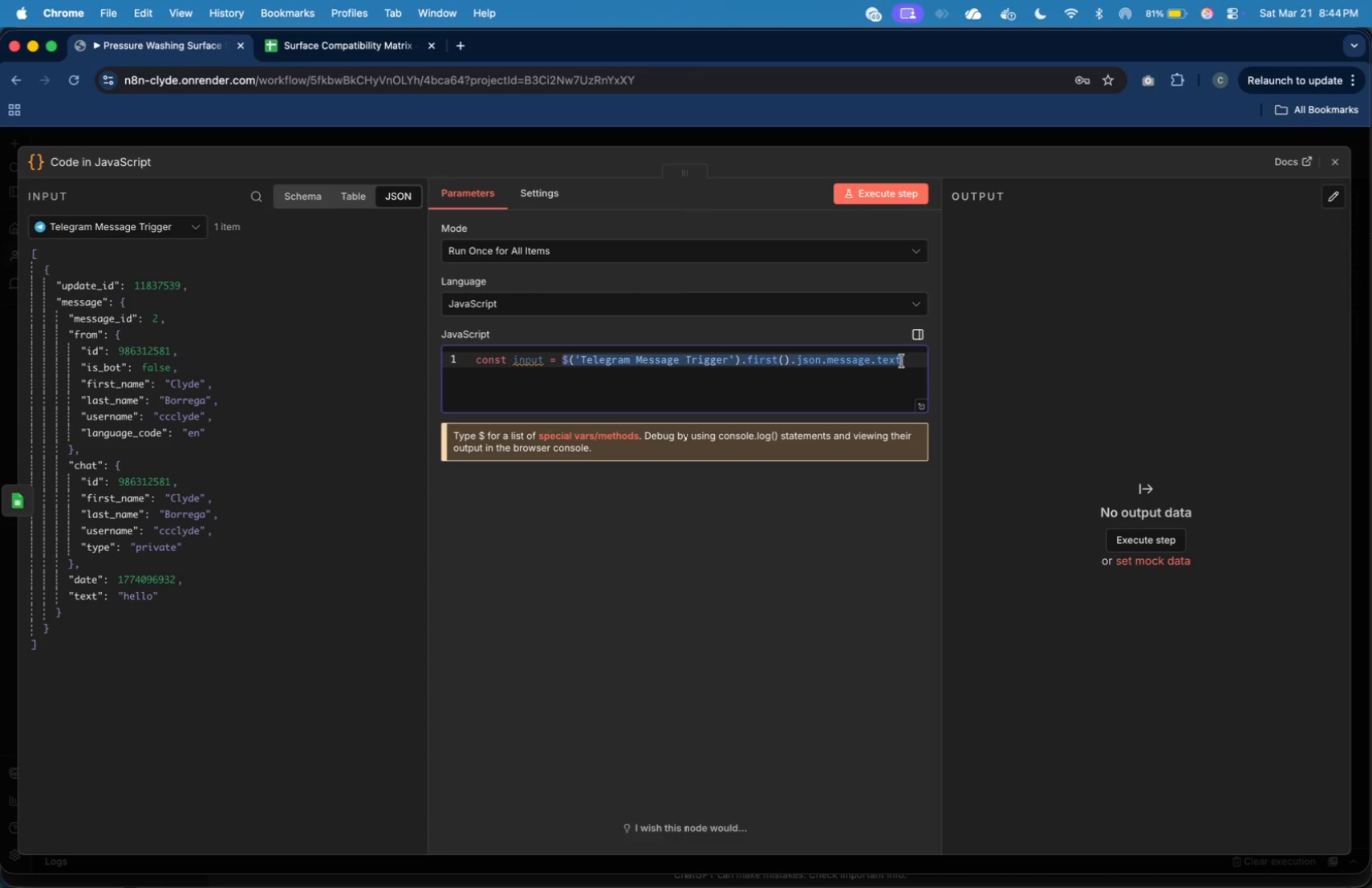 
left_click([907, 363])
 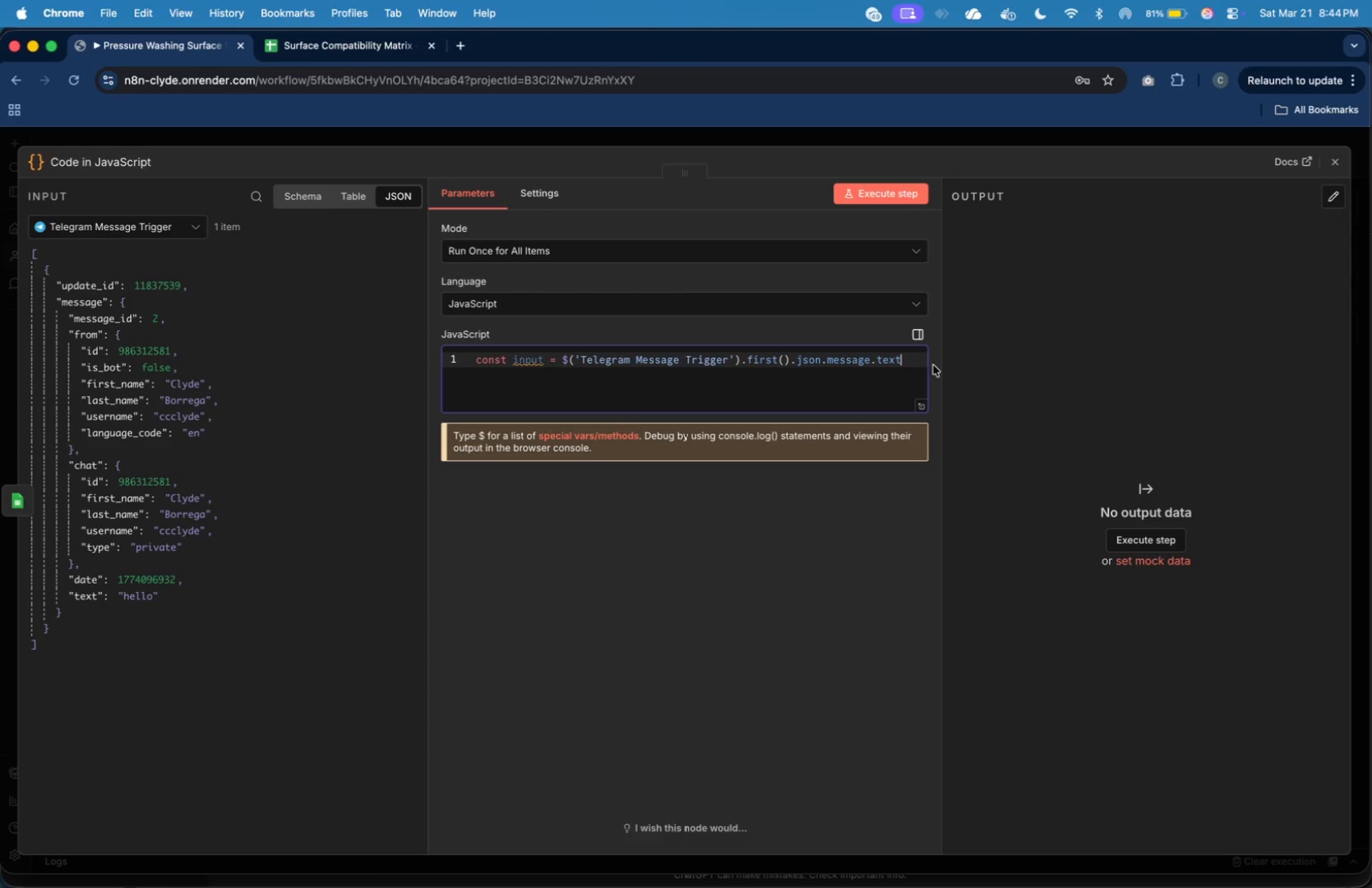 
left_click_drag(start_coordinate=[943, 367], to_coordinate=[1005, 385])
 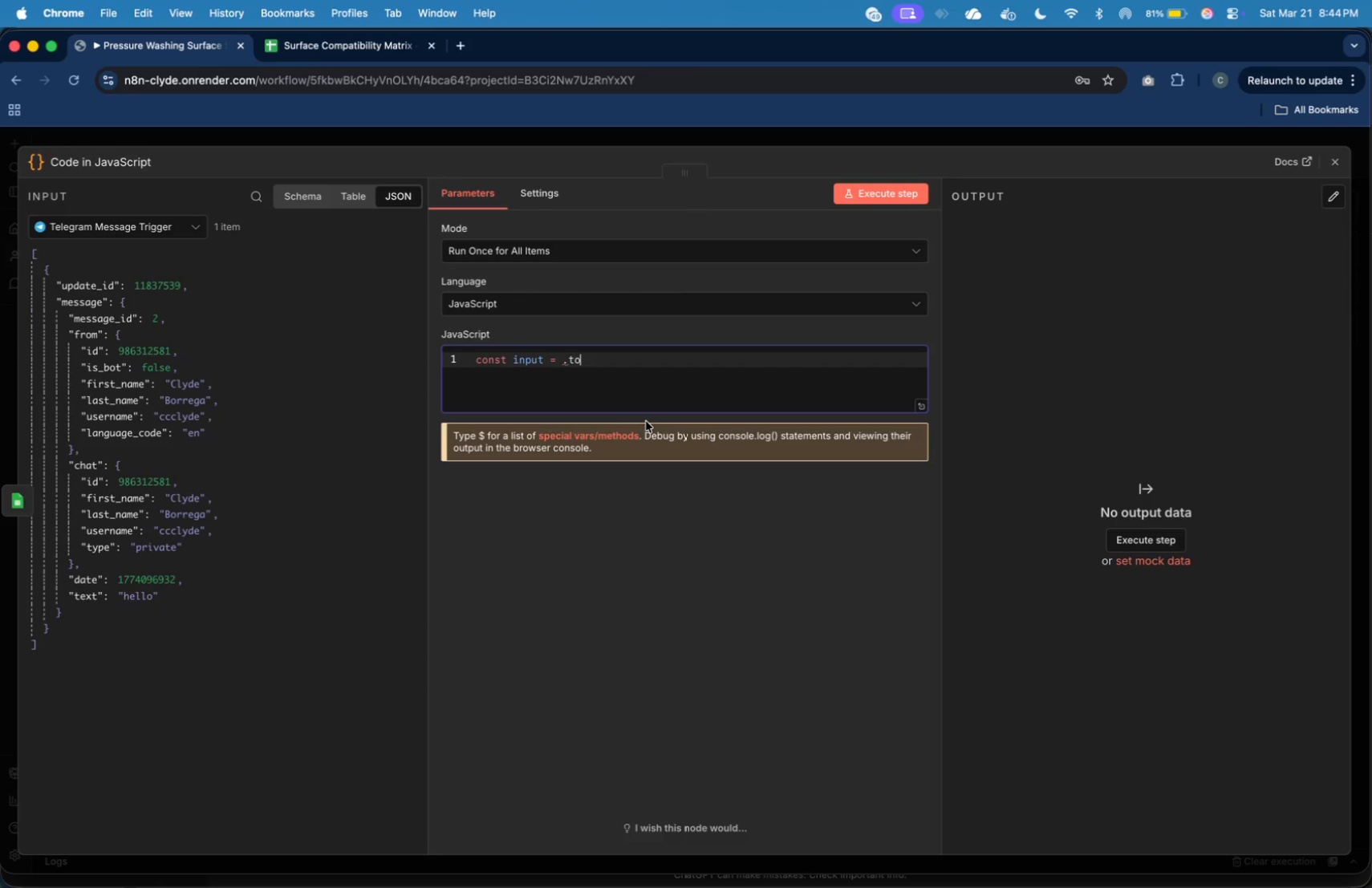 
left_click_drag(start_coordinate=[941, 374], to_coordinate=[1035, 388])
 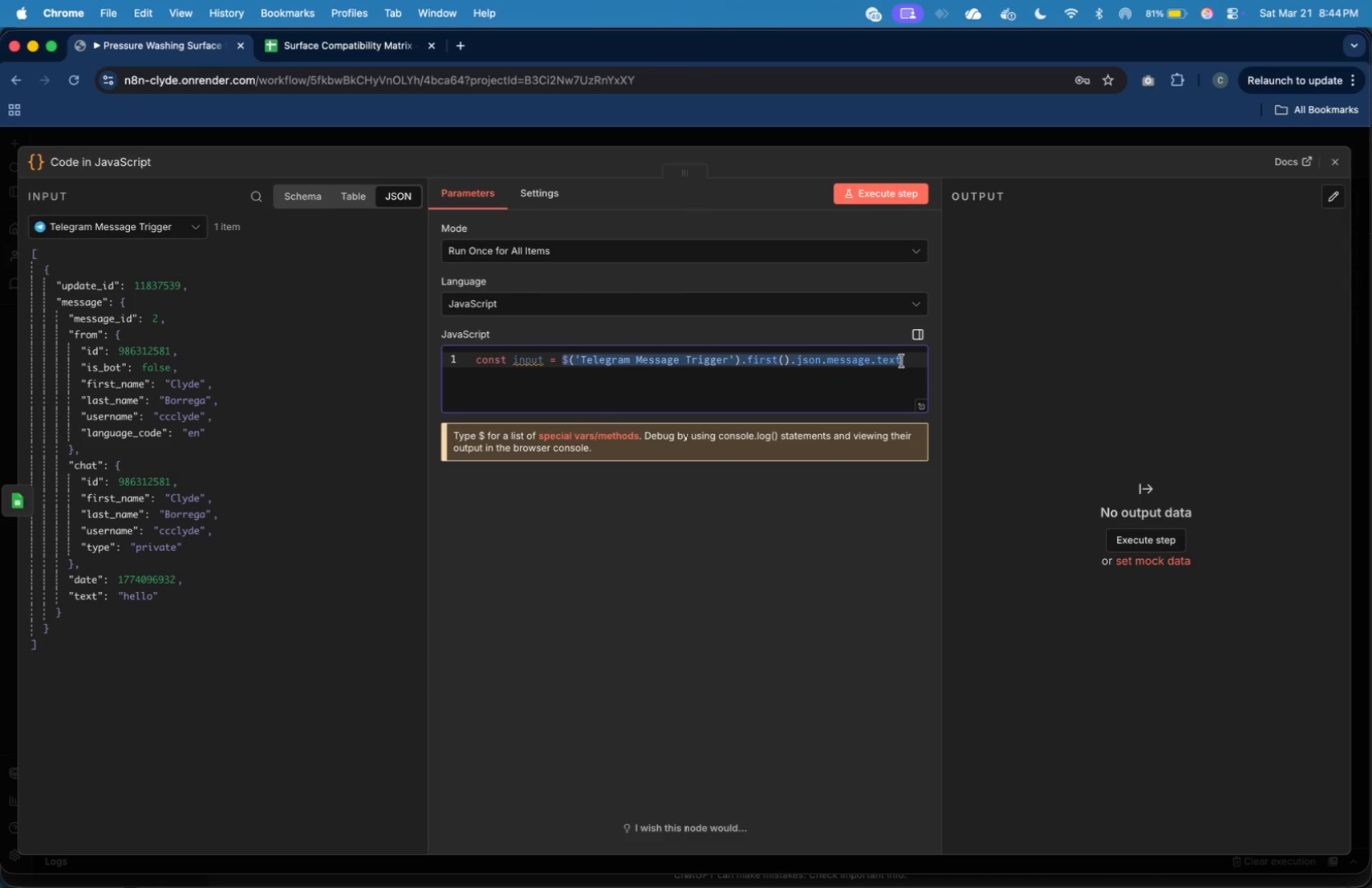 
left_click([981, 363])
 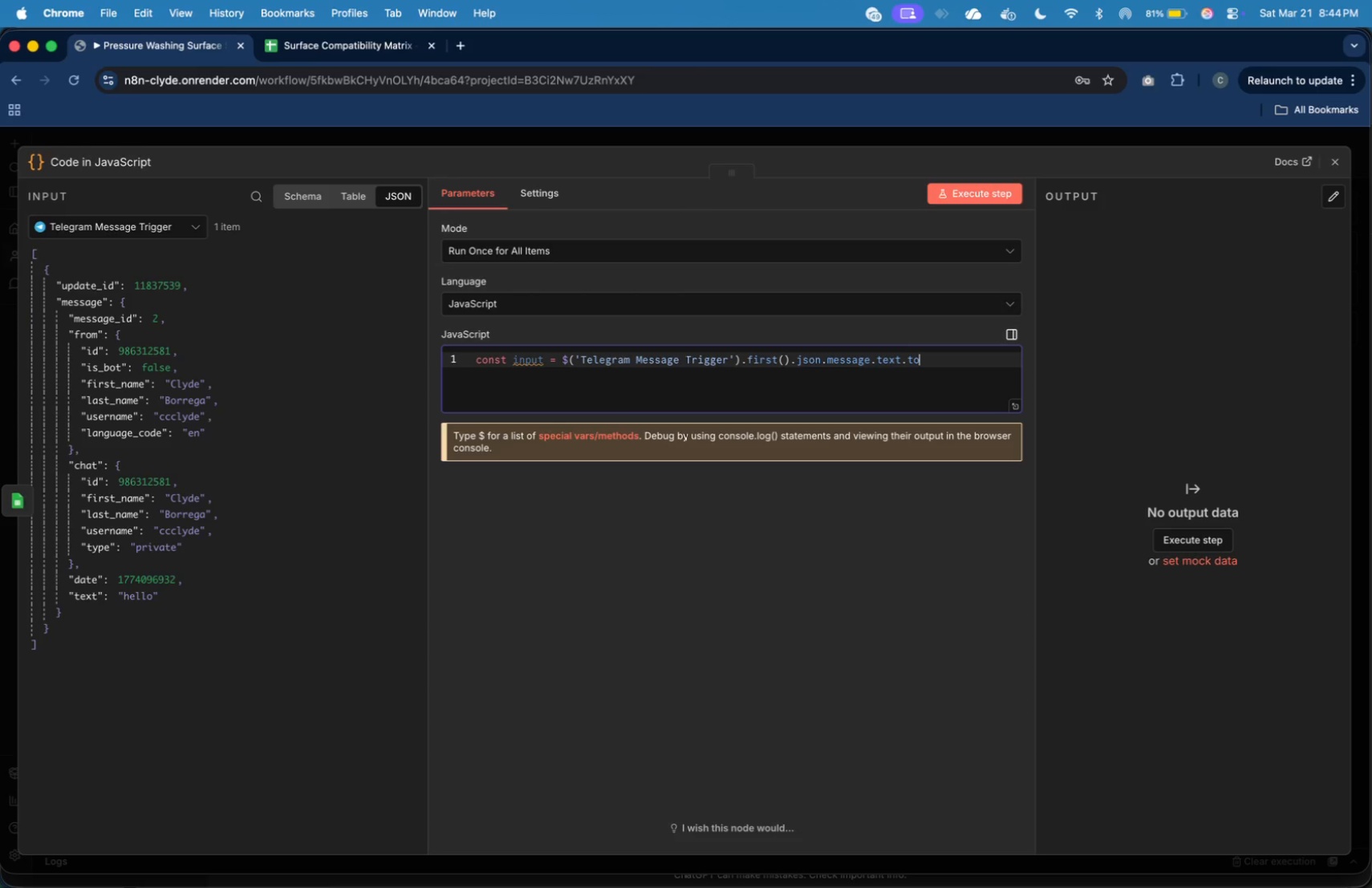 
type(.toLoweer)
key(Backspace)
key(Backspace)
type(rCase())
 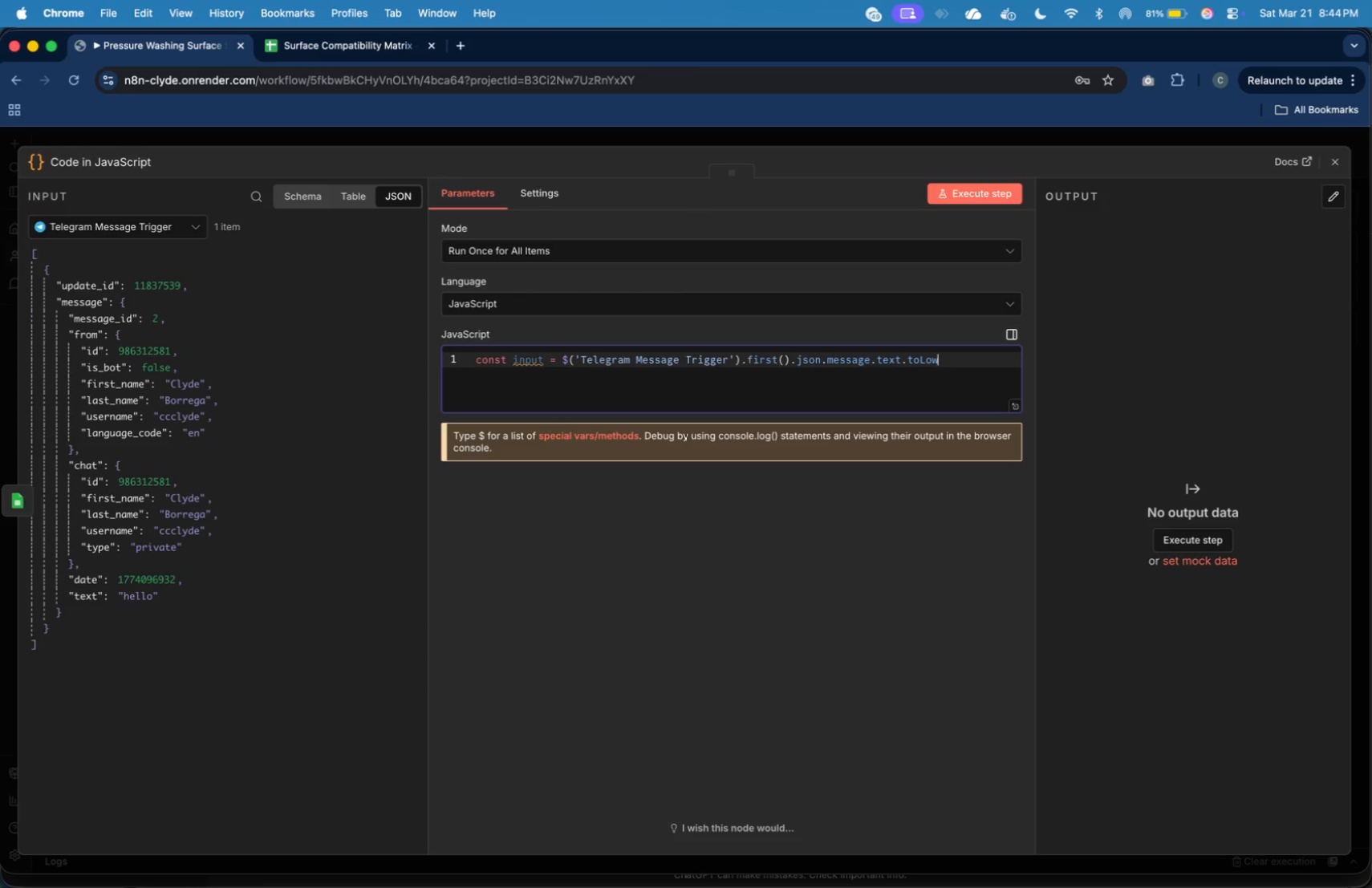 
key(Enter)
 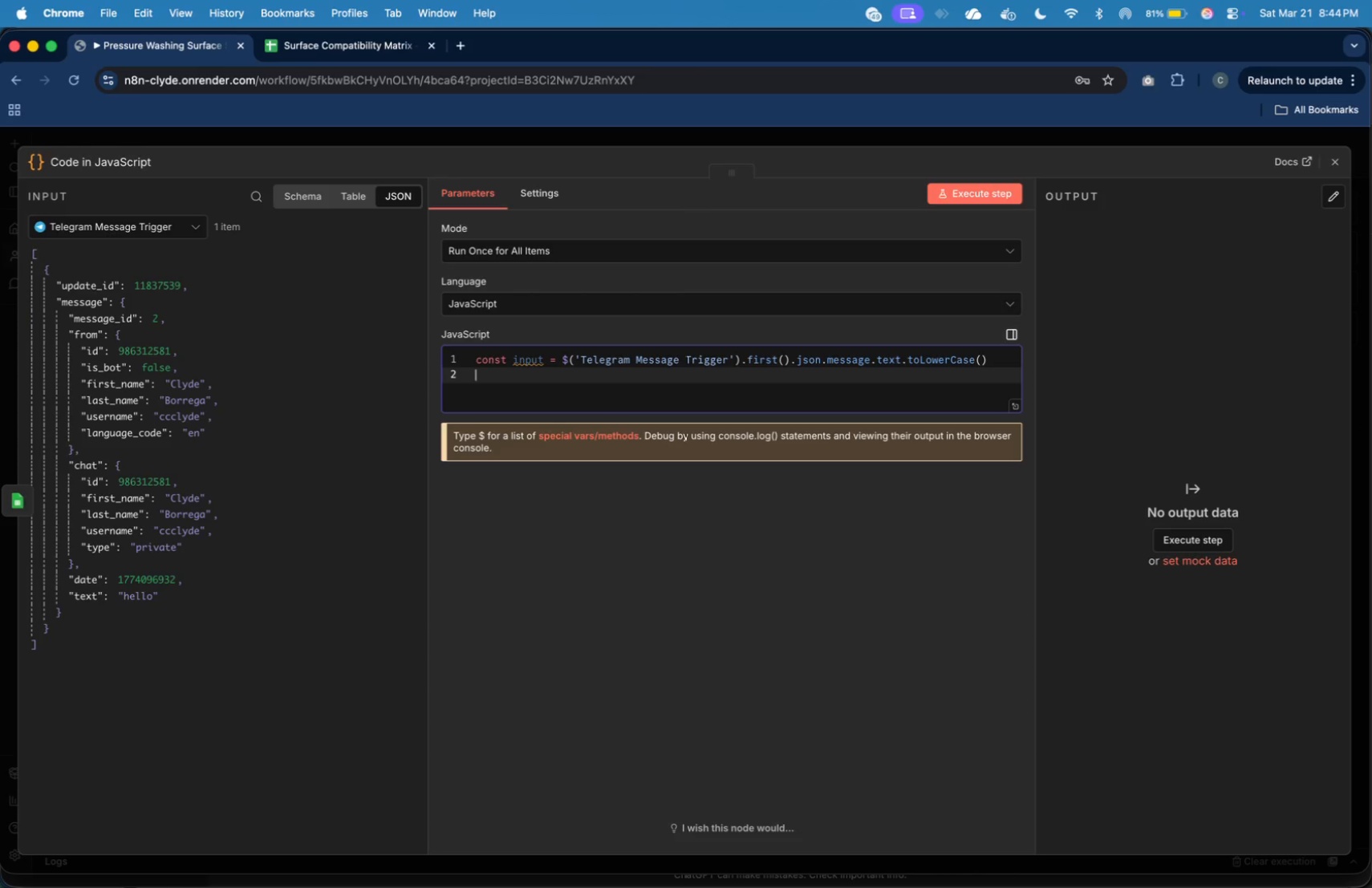 
key(Enter)
 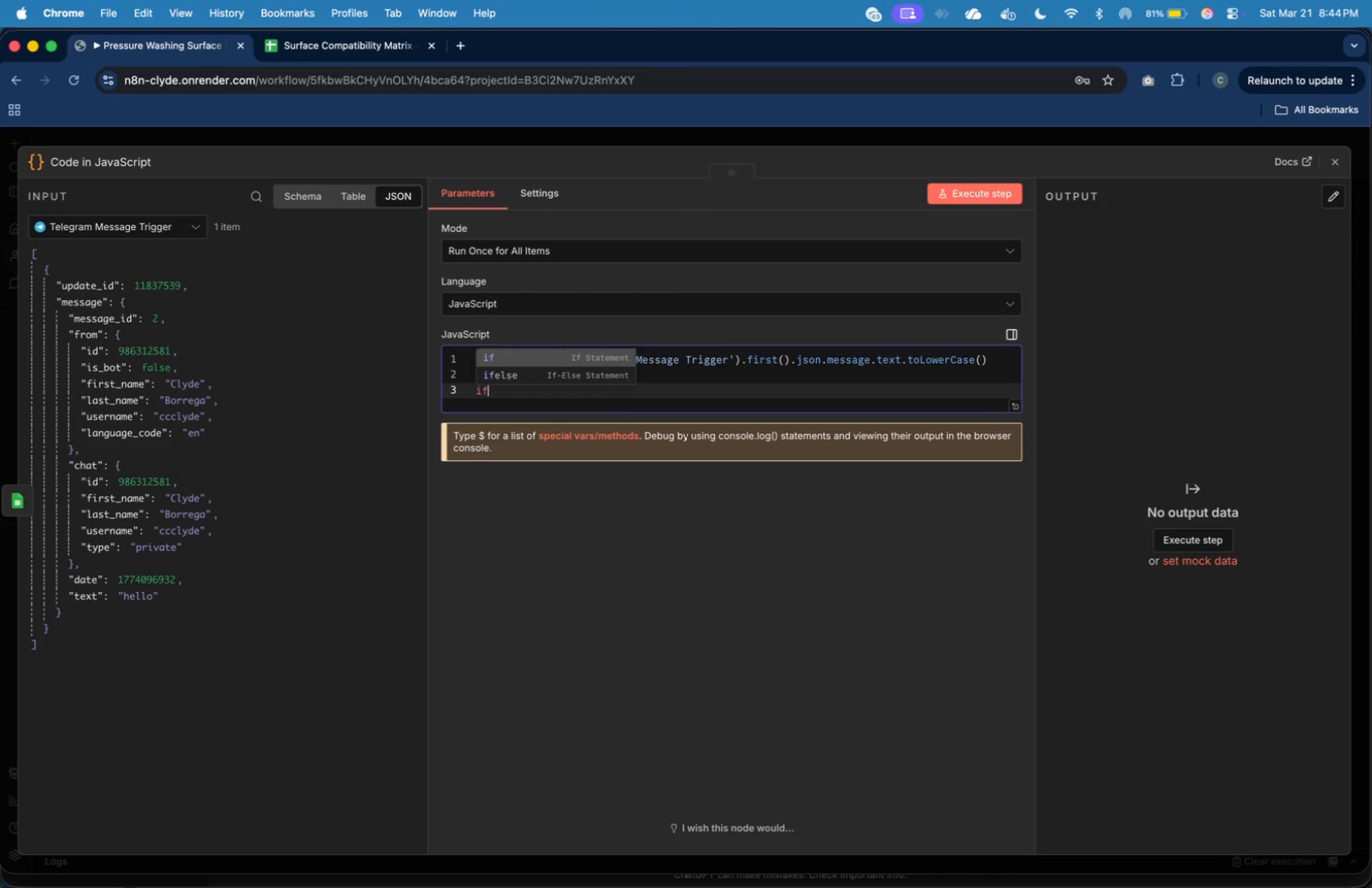 
type(if())
 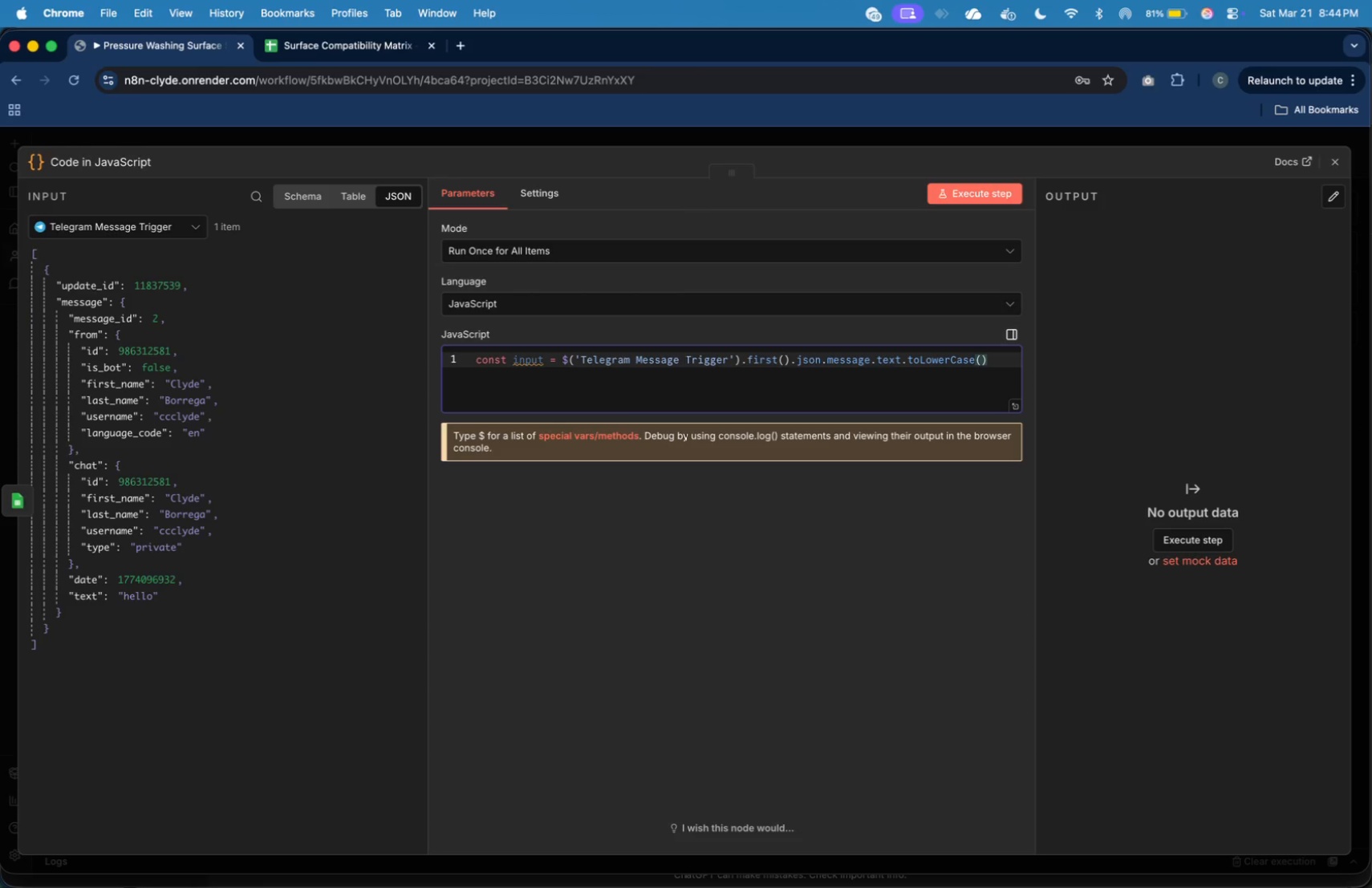 
key(ArrowLeft)
 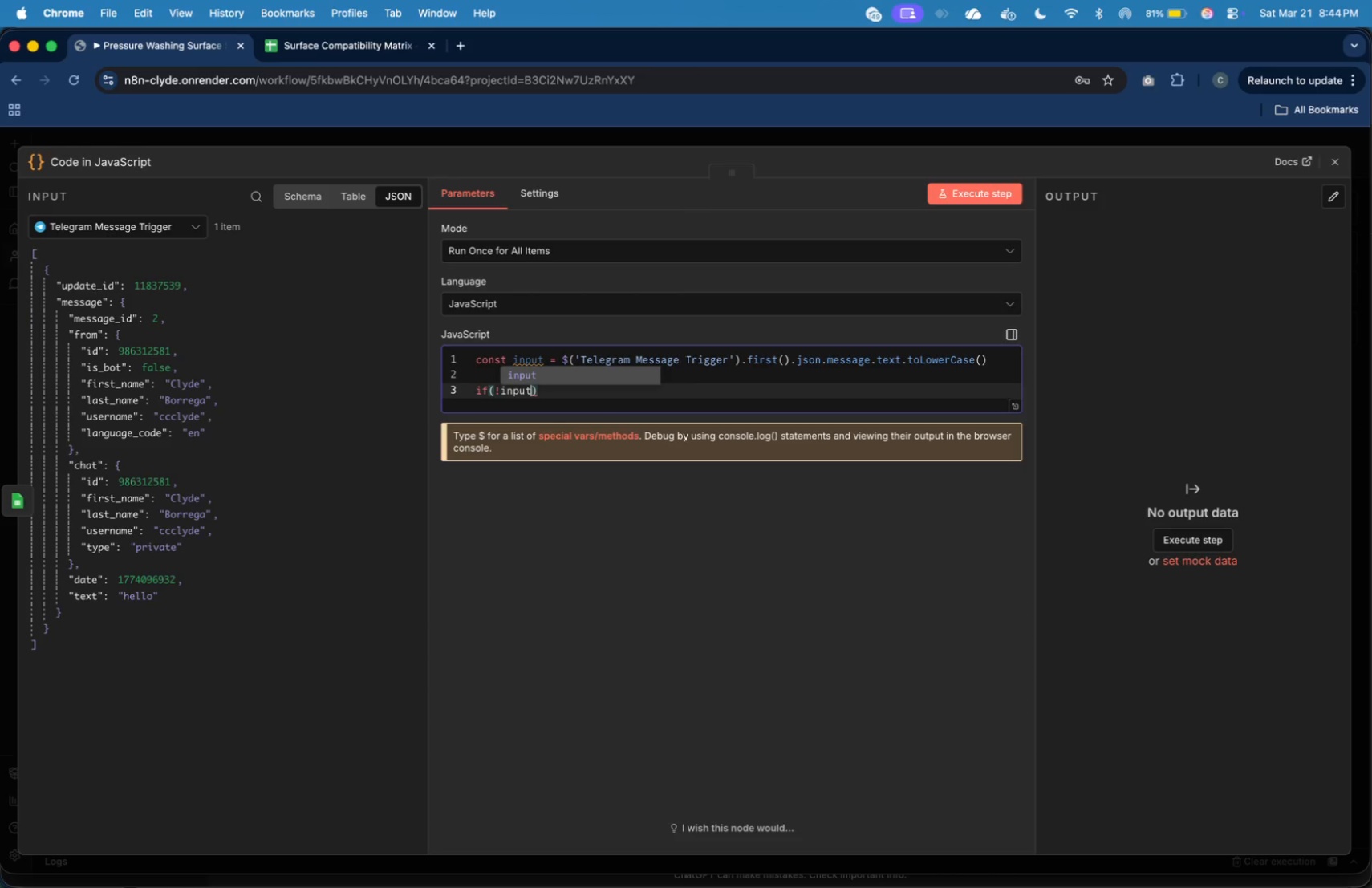 
type(!input)
 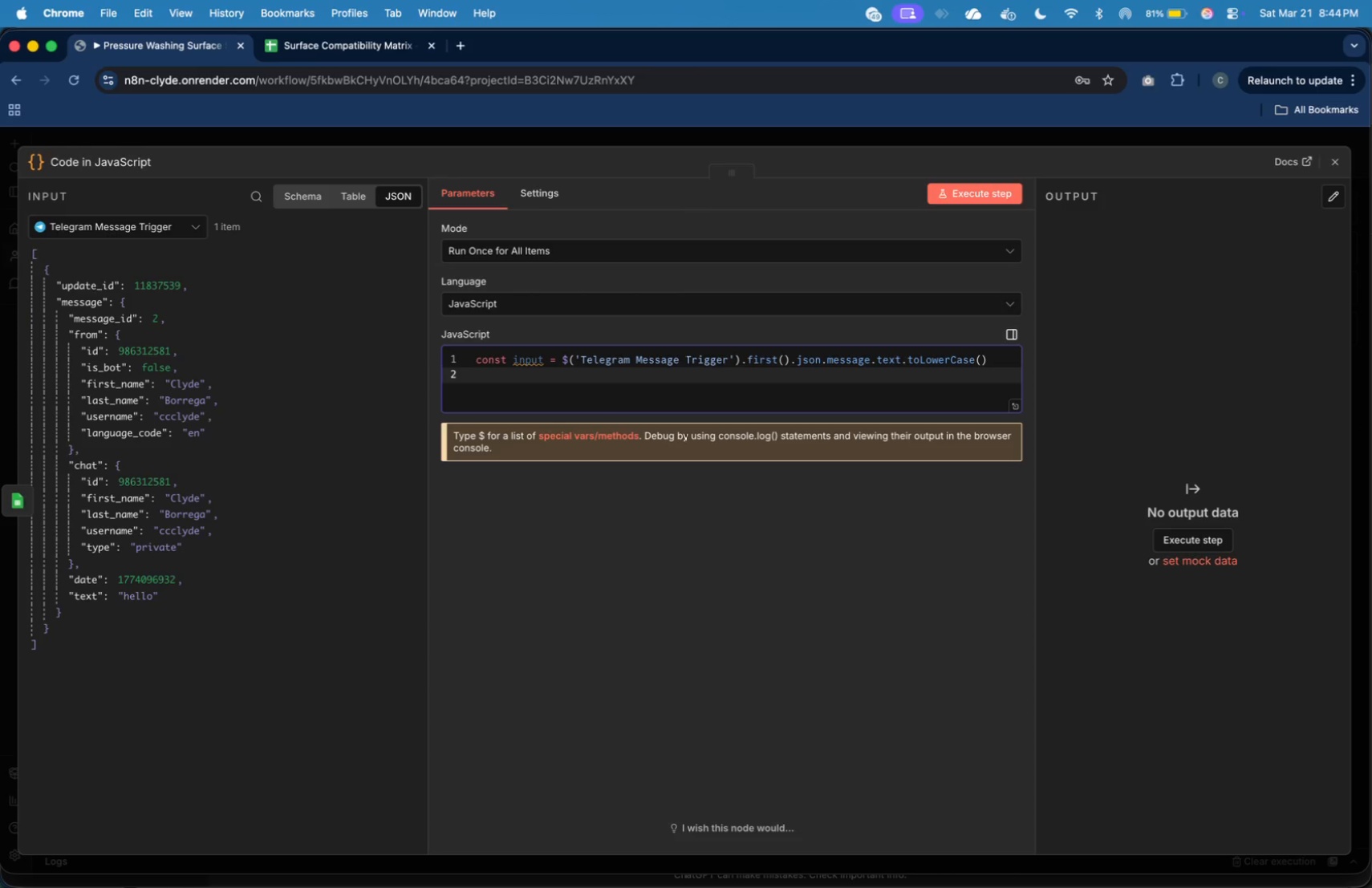 
key(ArrowRight)
 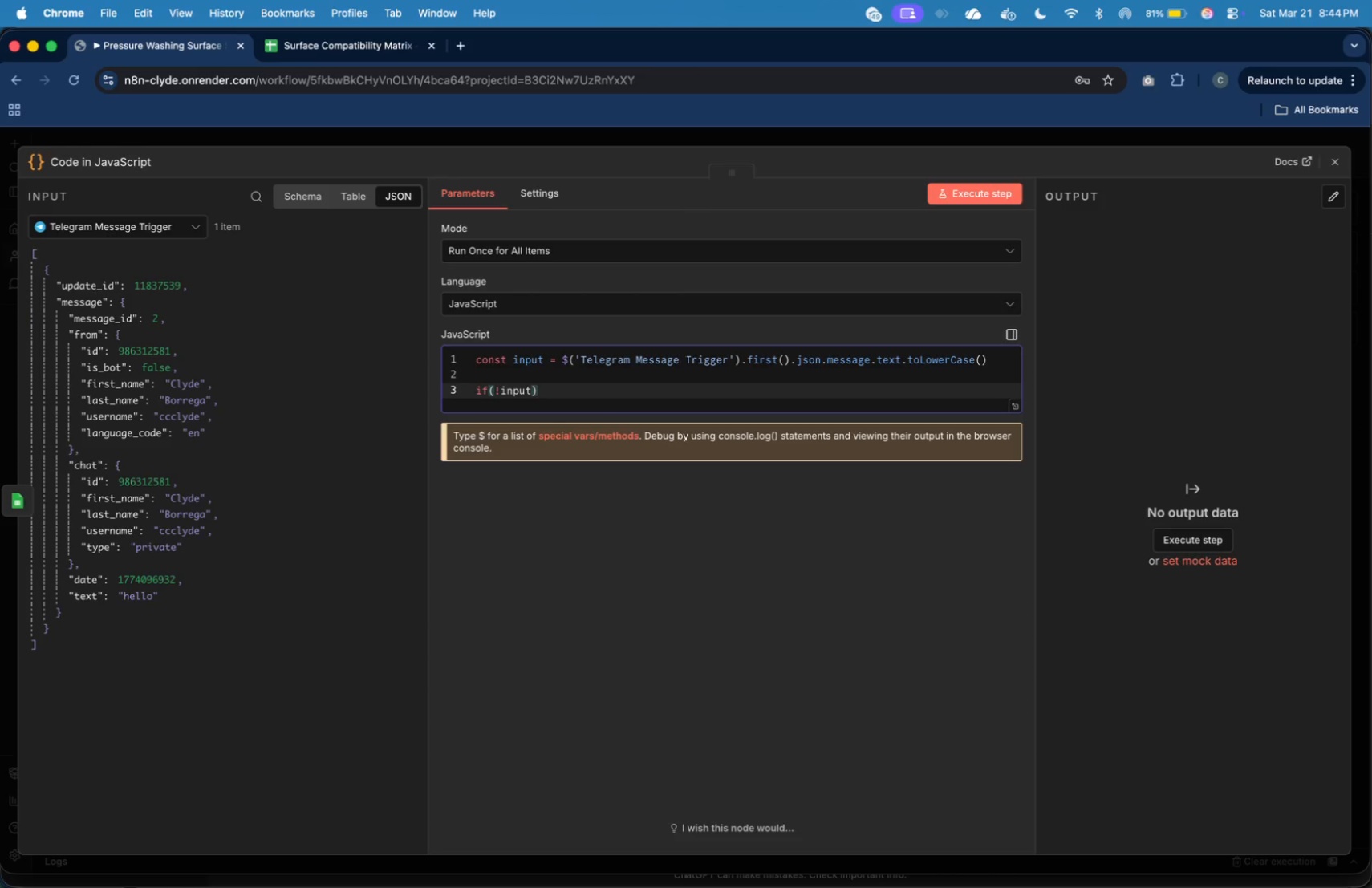 
key(Shift+BracketLeft)
 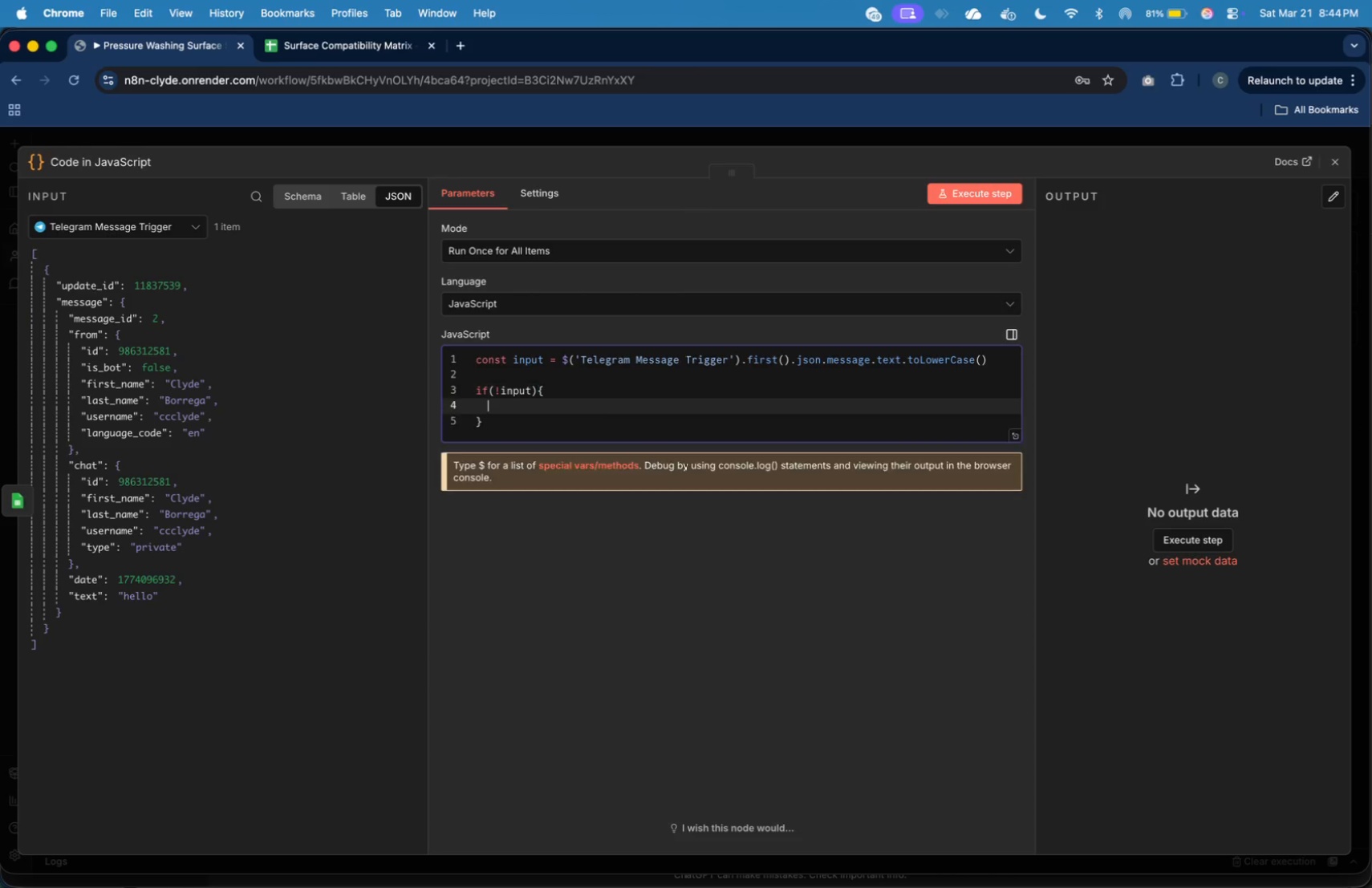 
key(Enter)
 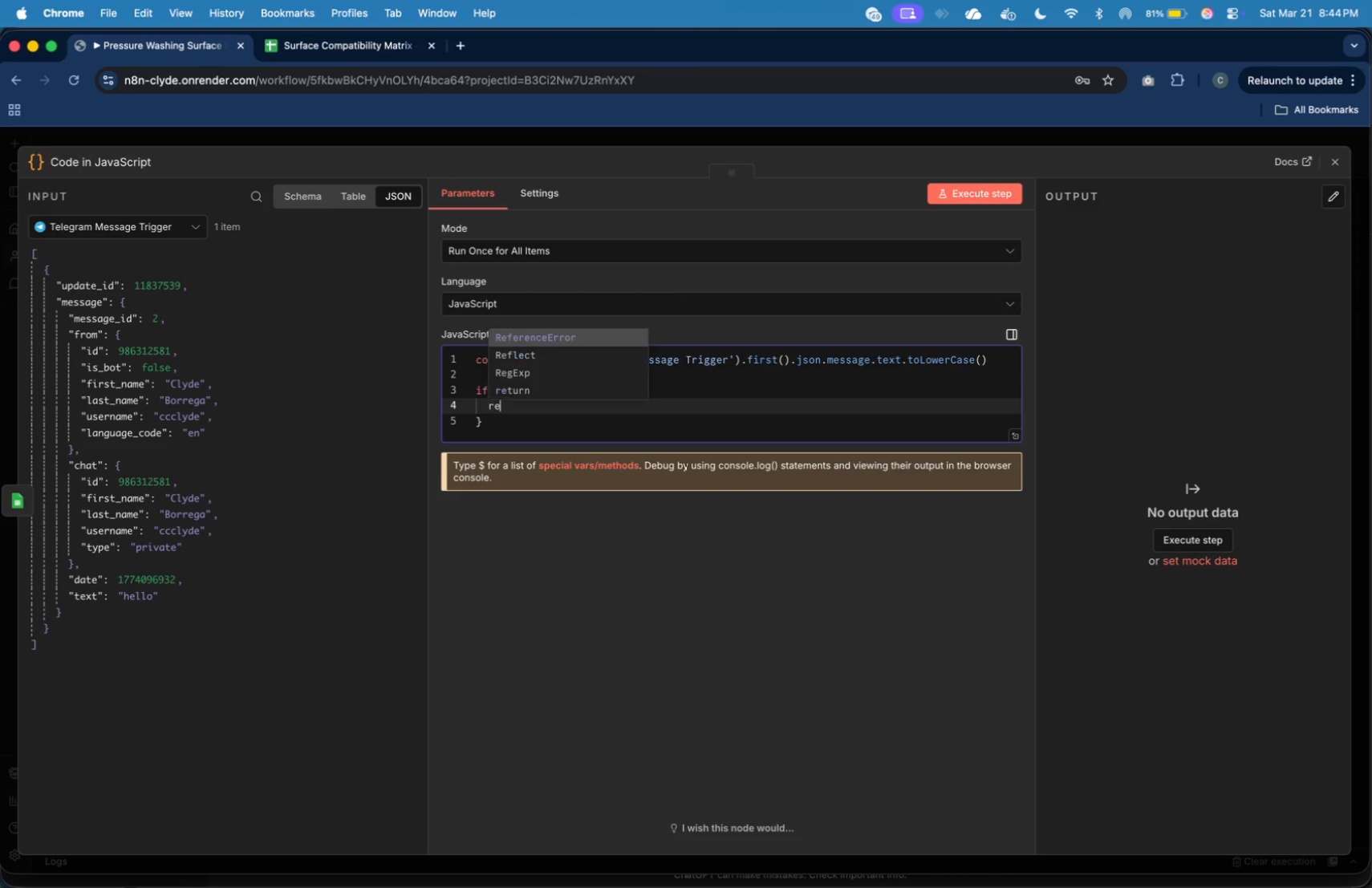 
type(return [)
 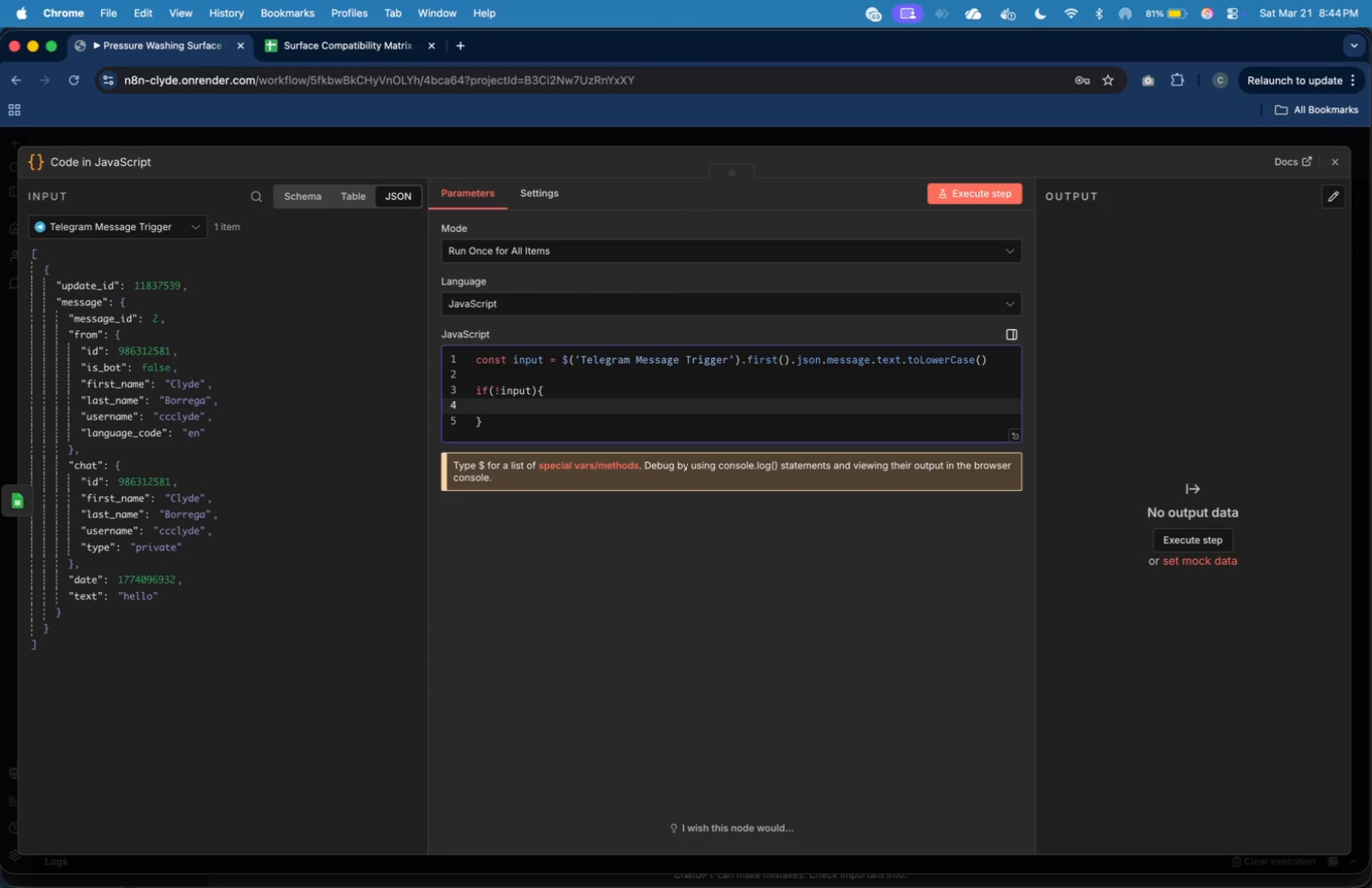 
key(Enter)
 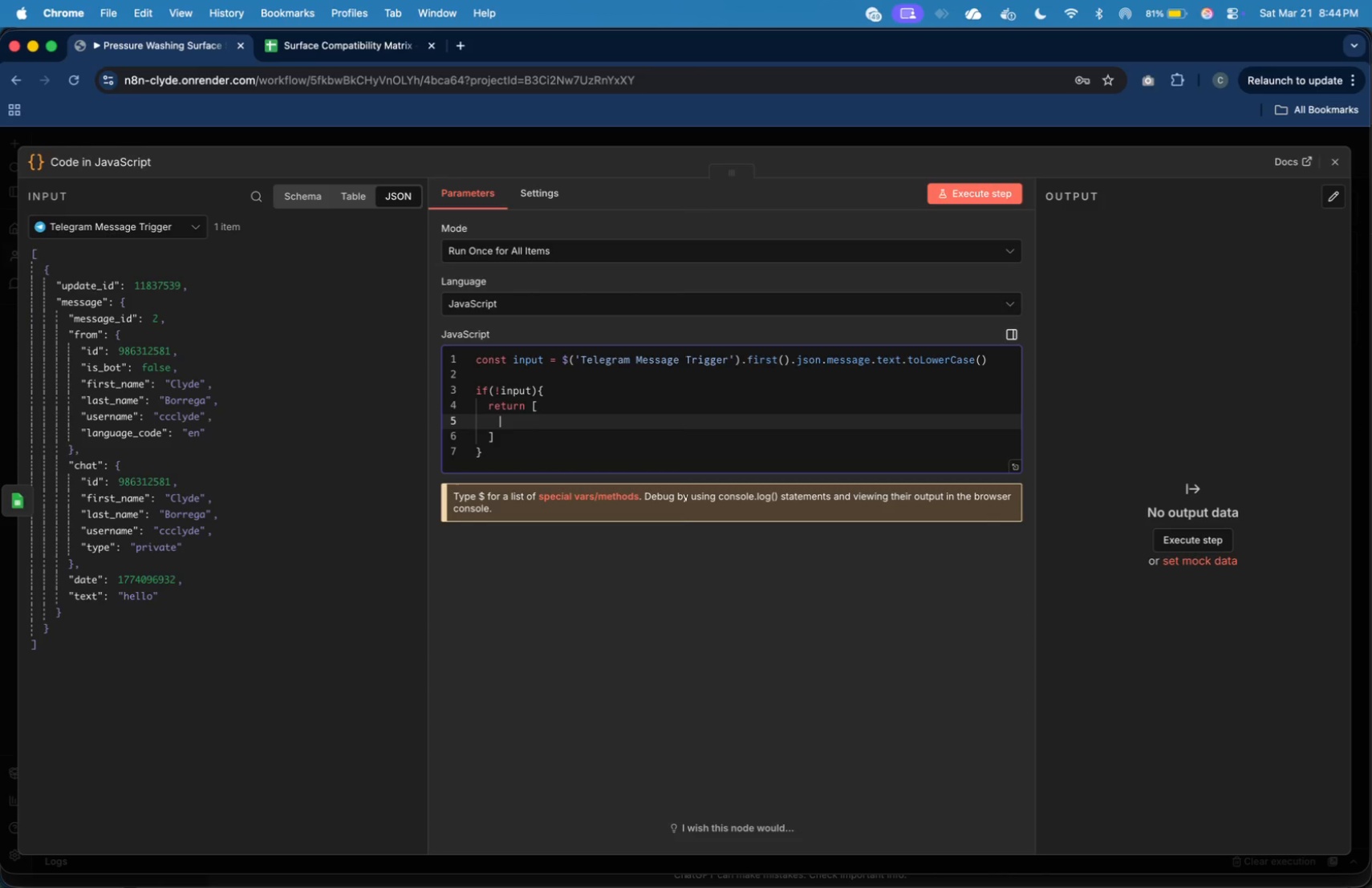 
key(ArrowUp)
 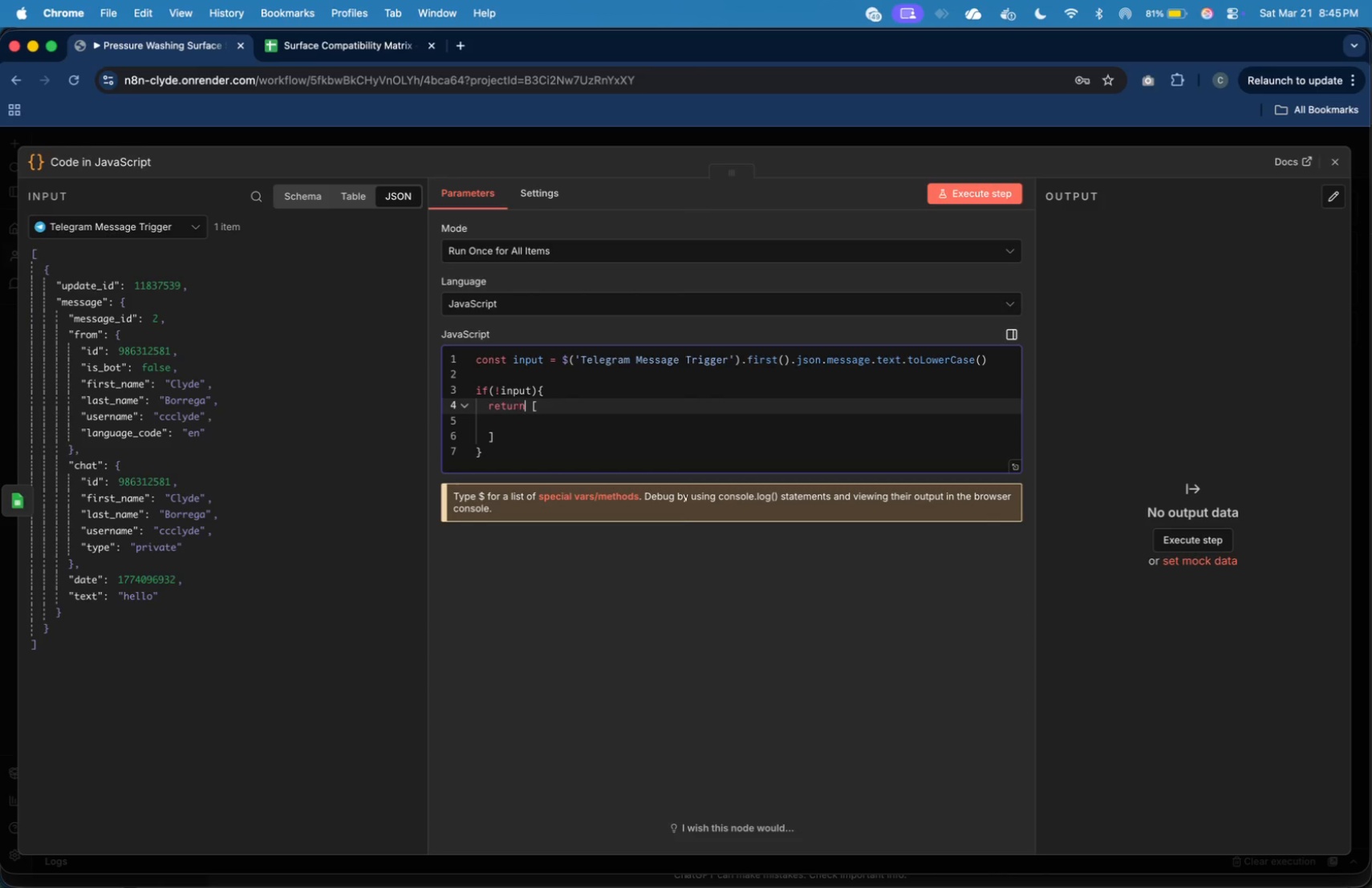 
hold_key(key=ArrowRight, duration=0.78)
 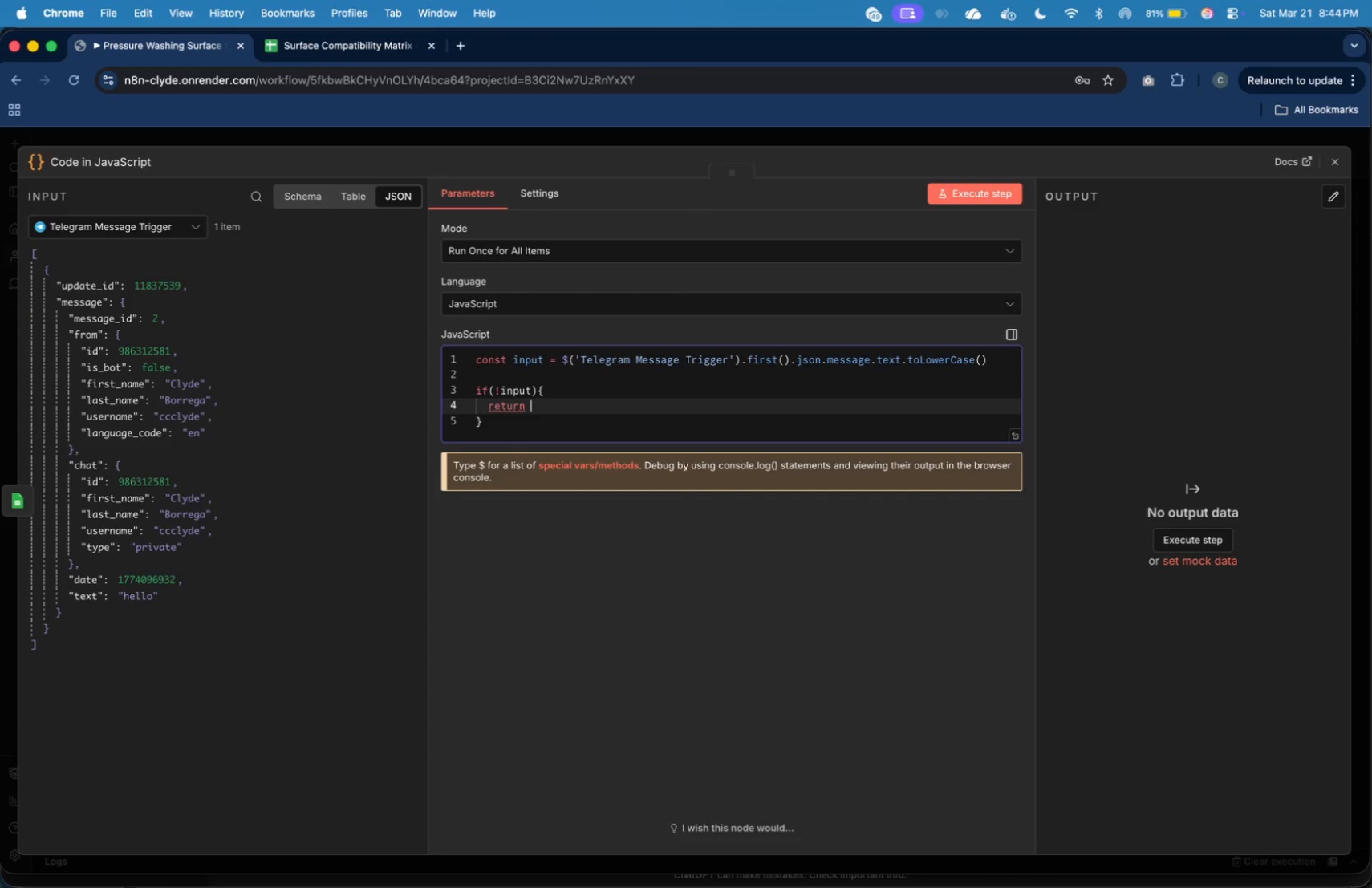 
key(ArrowRight)
 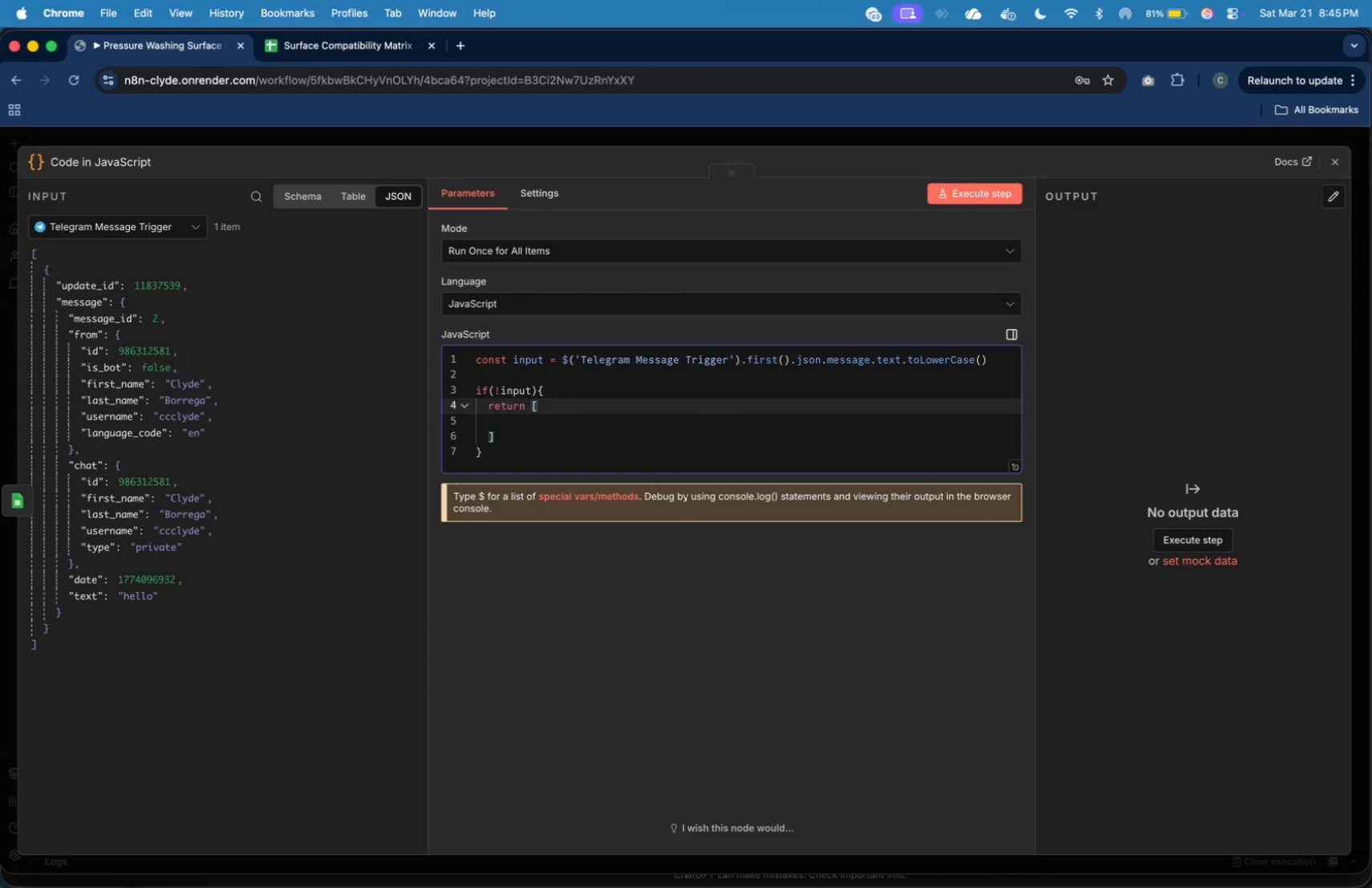 
key(Shift+BracketLeft)
 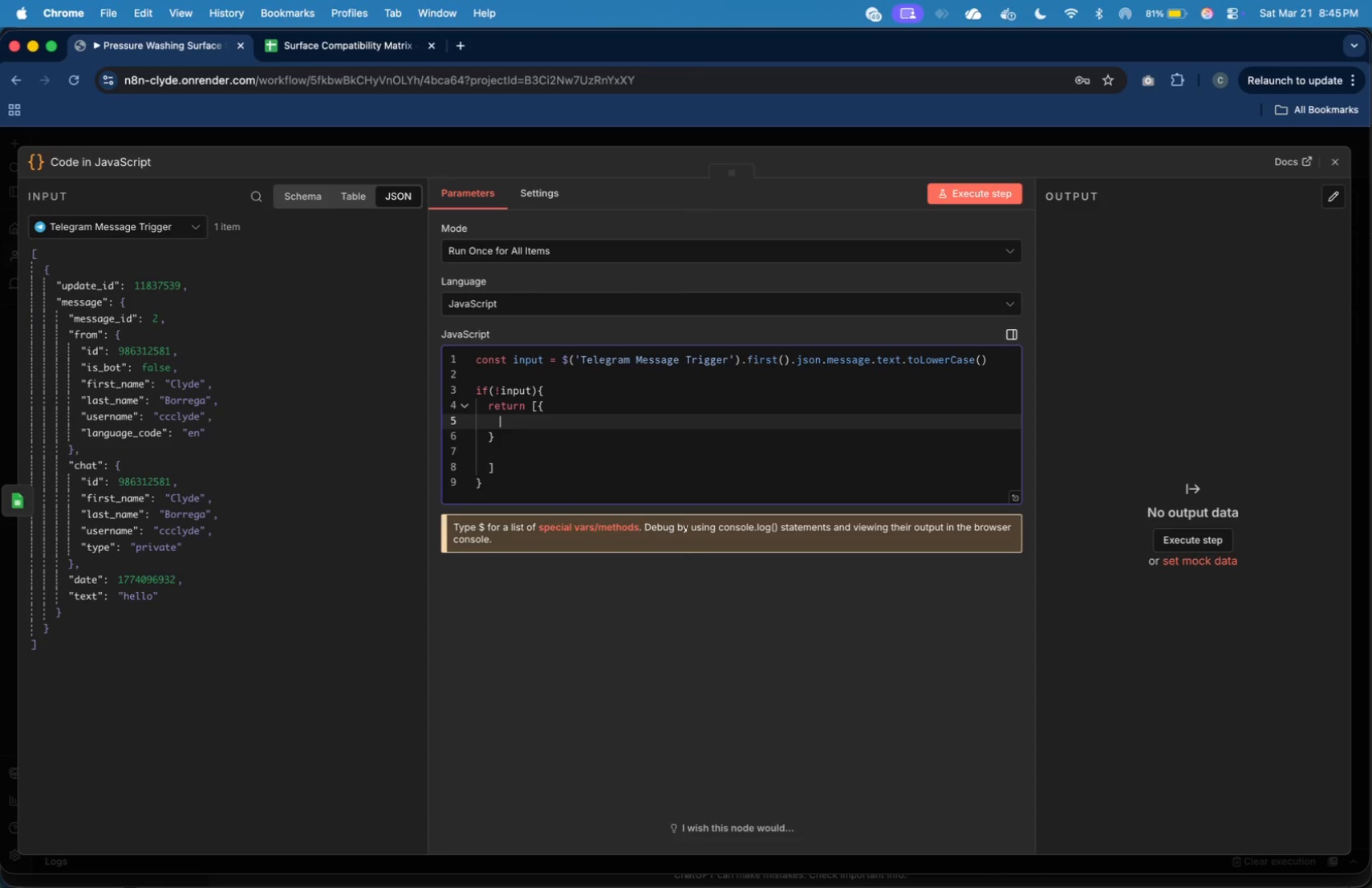 
key(Enter)
 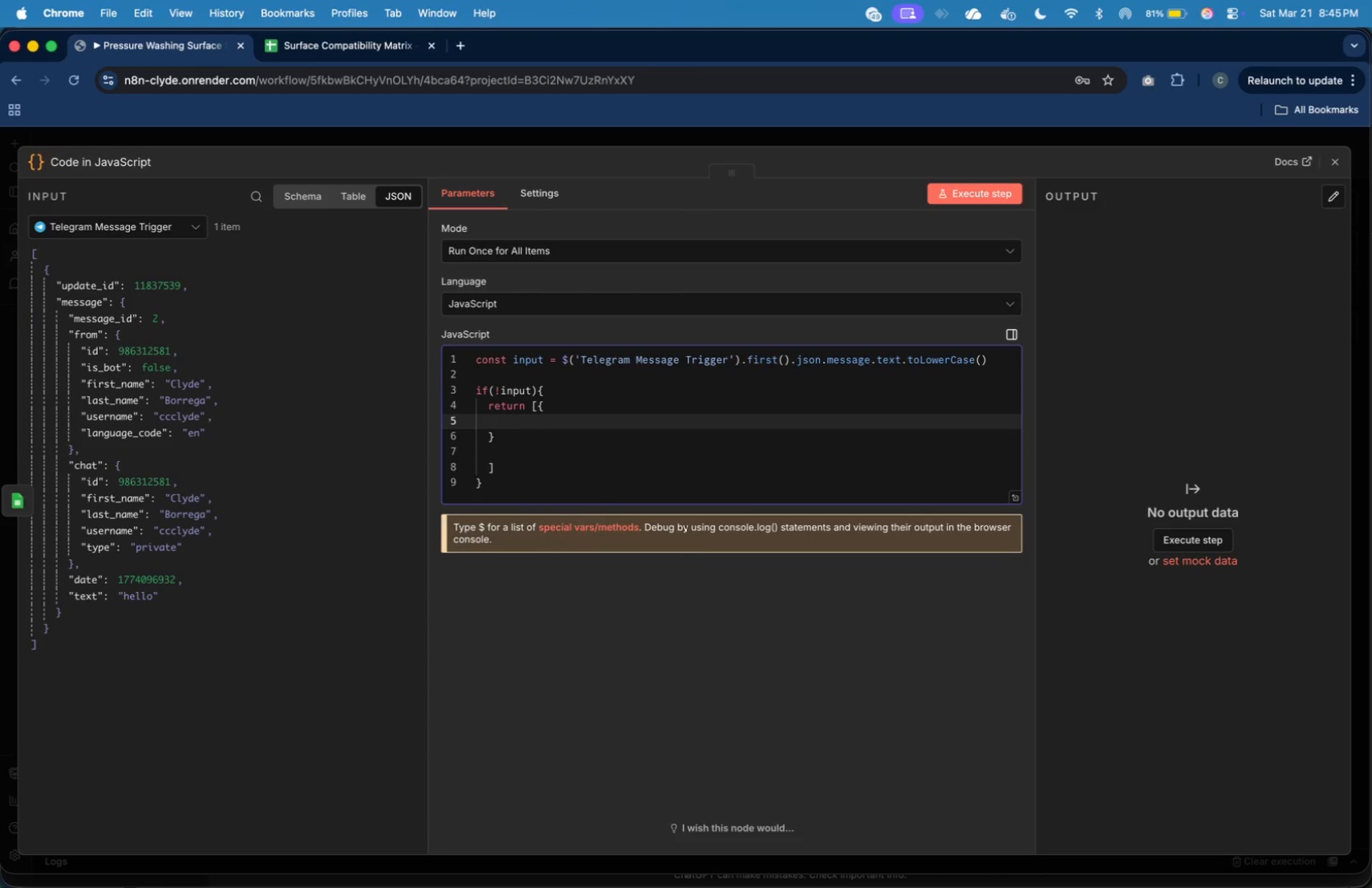 
key(ArrowDown)
 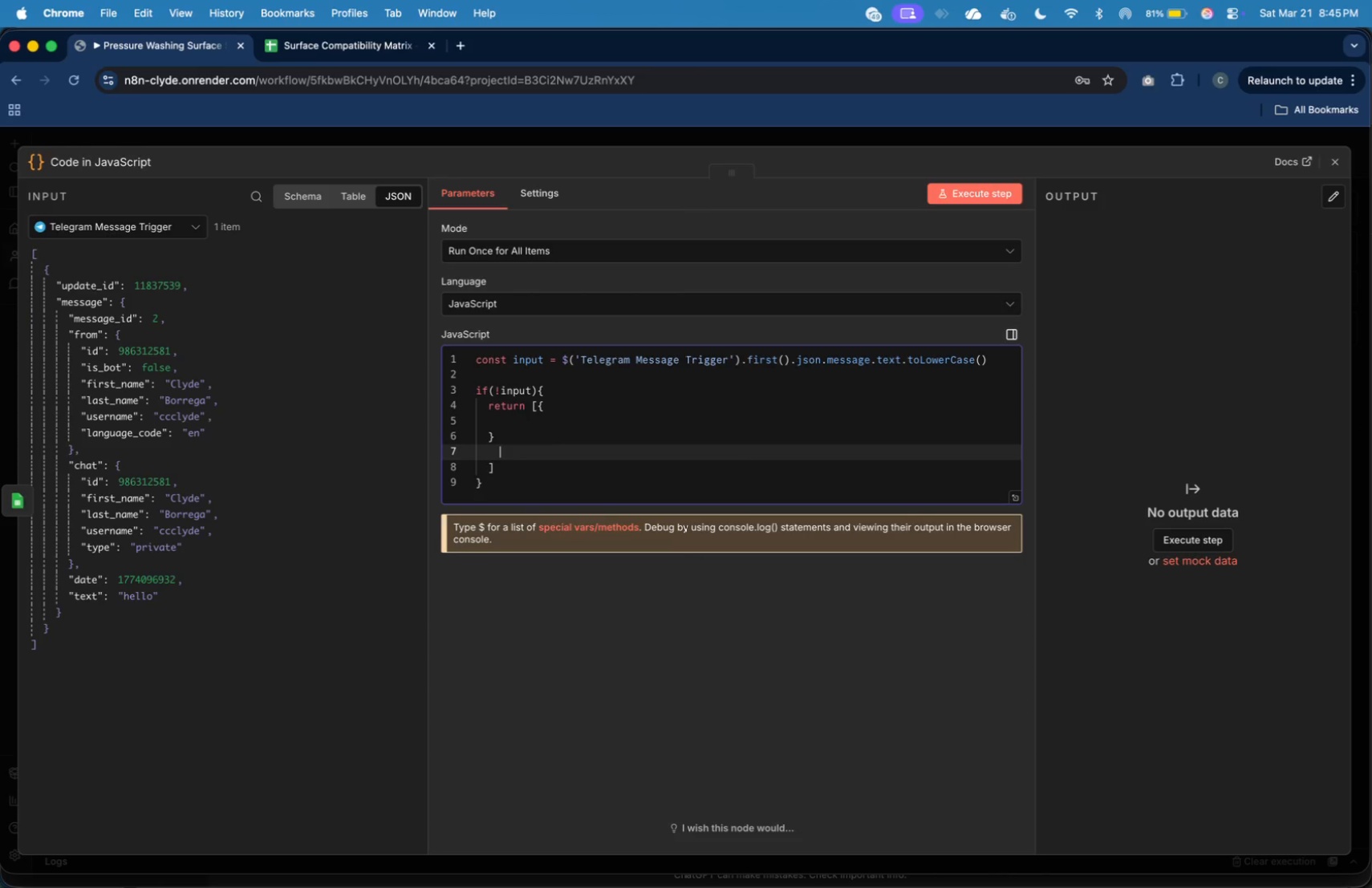 
key(ArrowDown)
 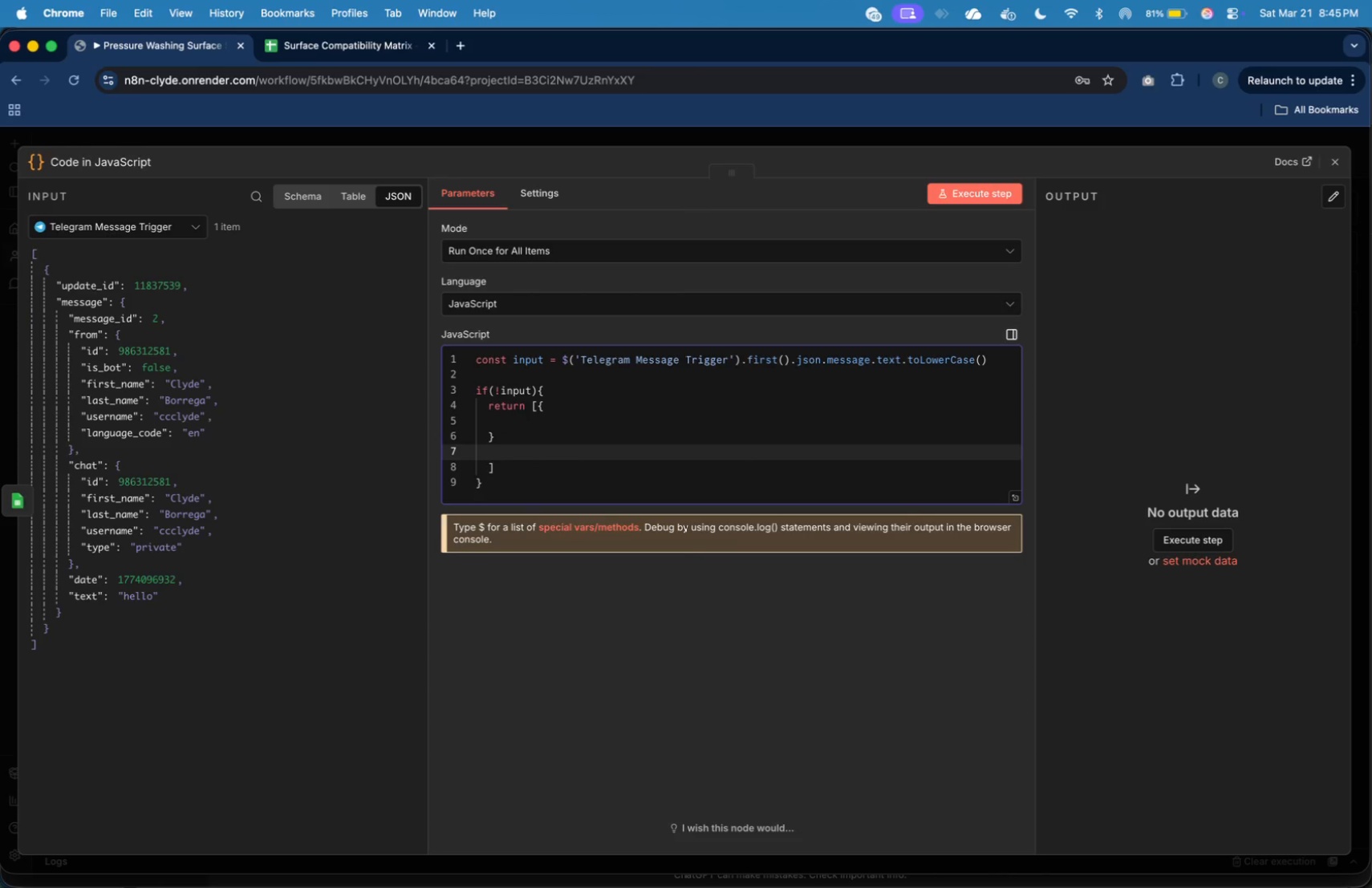 
key(ArrowLeft)
 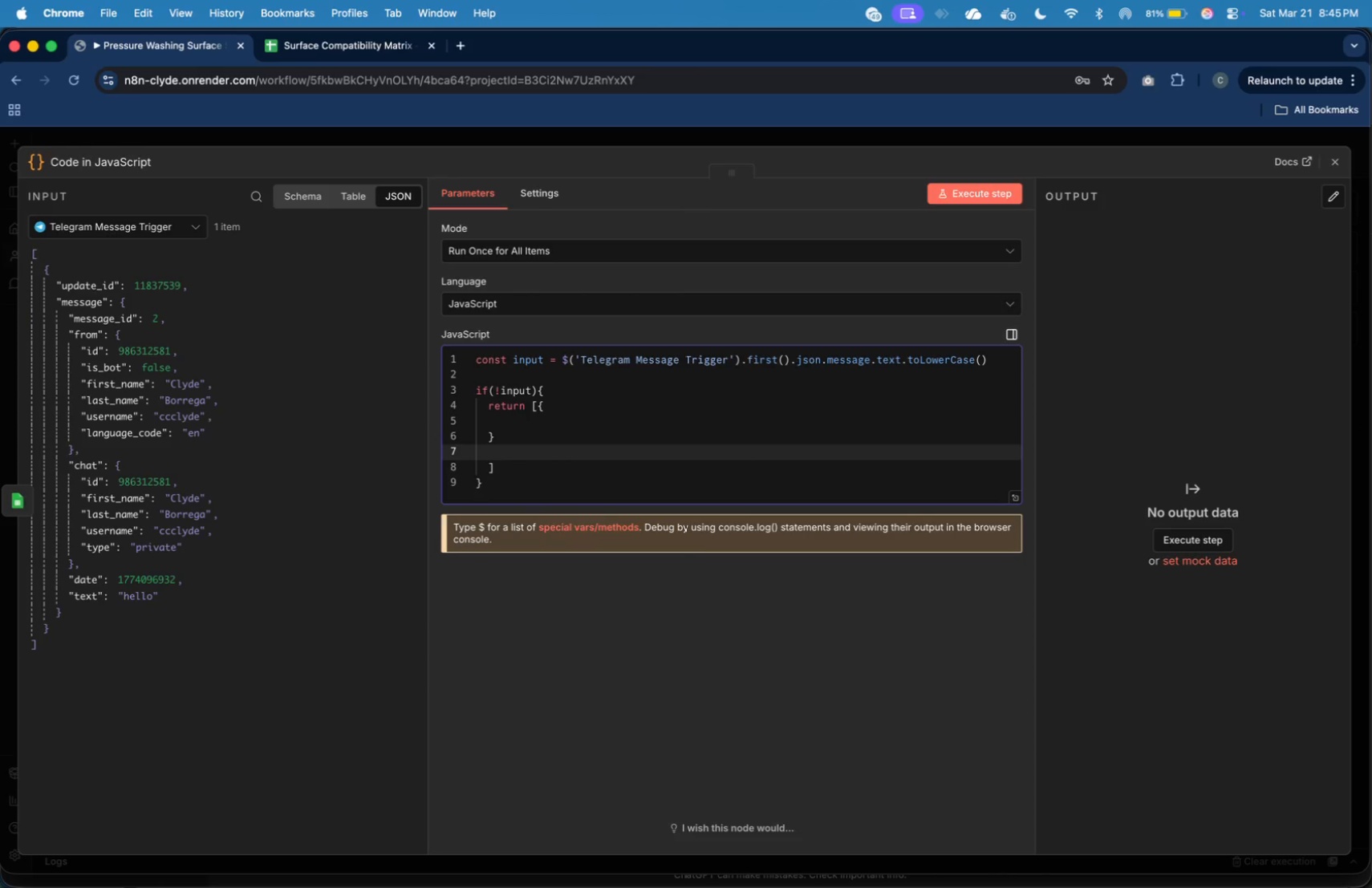 
key(Backspace)
 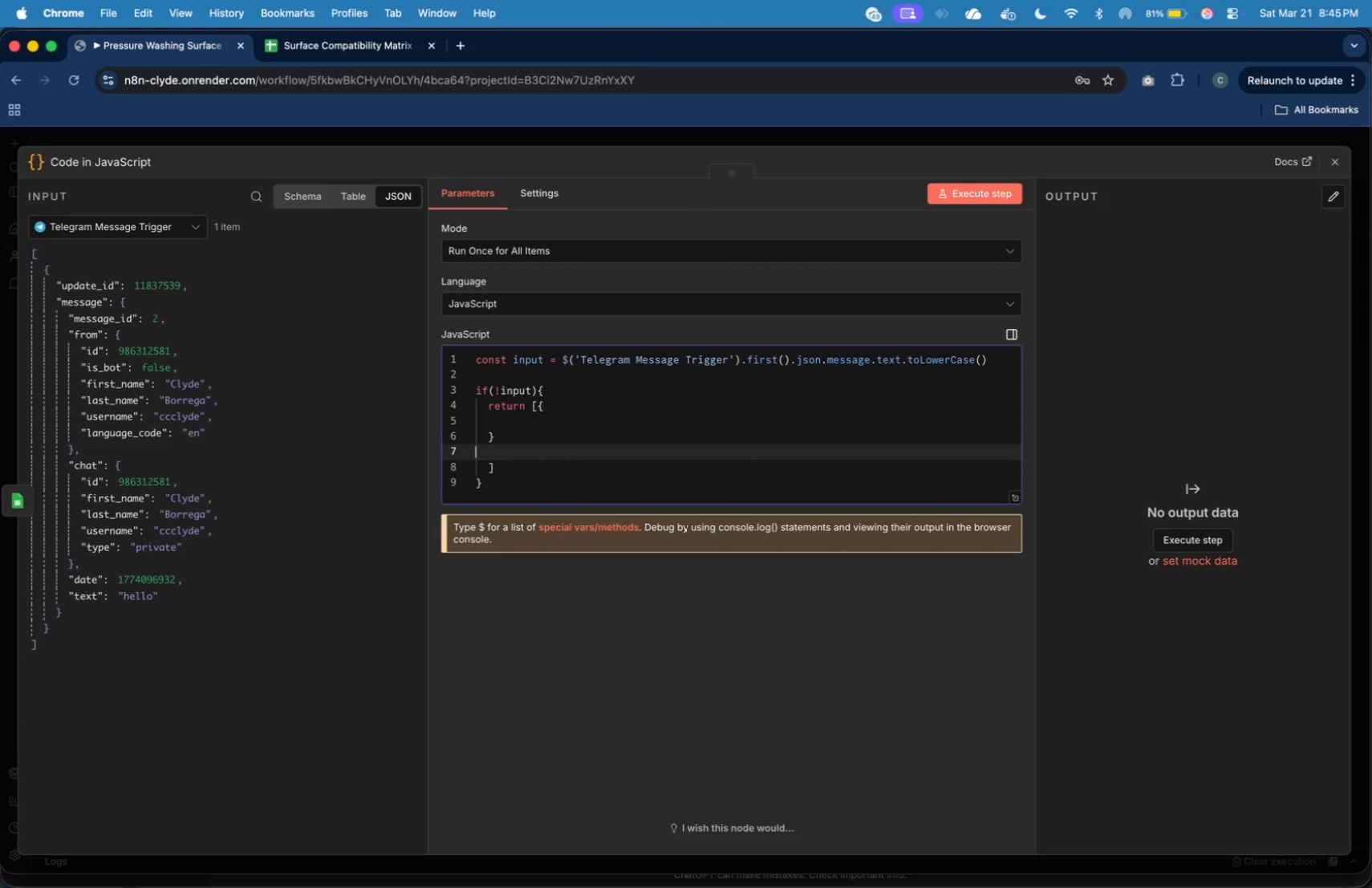 
key(Backspace)
 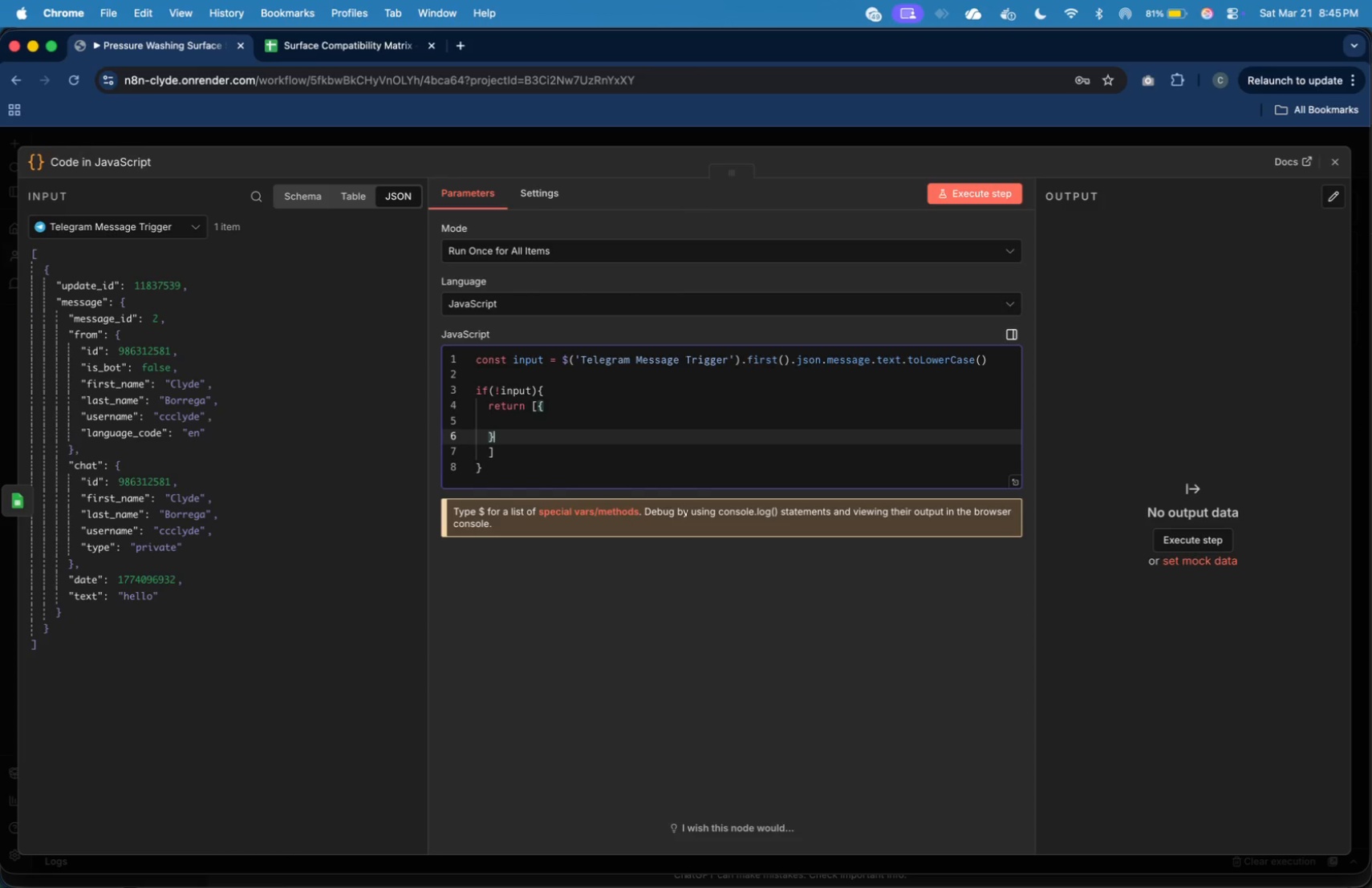 
key(Backspace)
 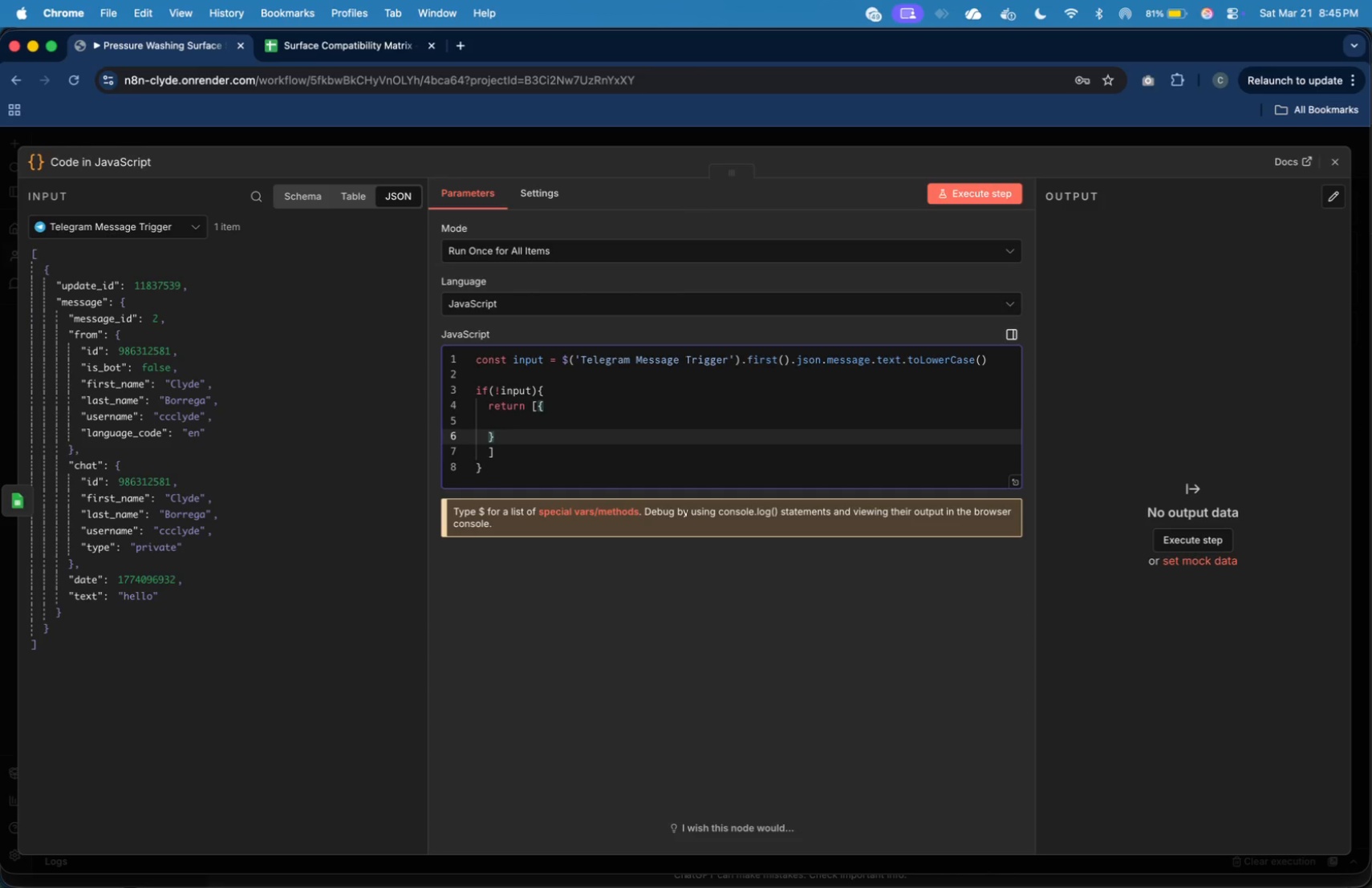 
key(ArrowDown)
 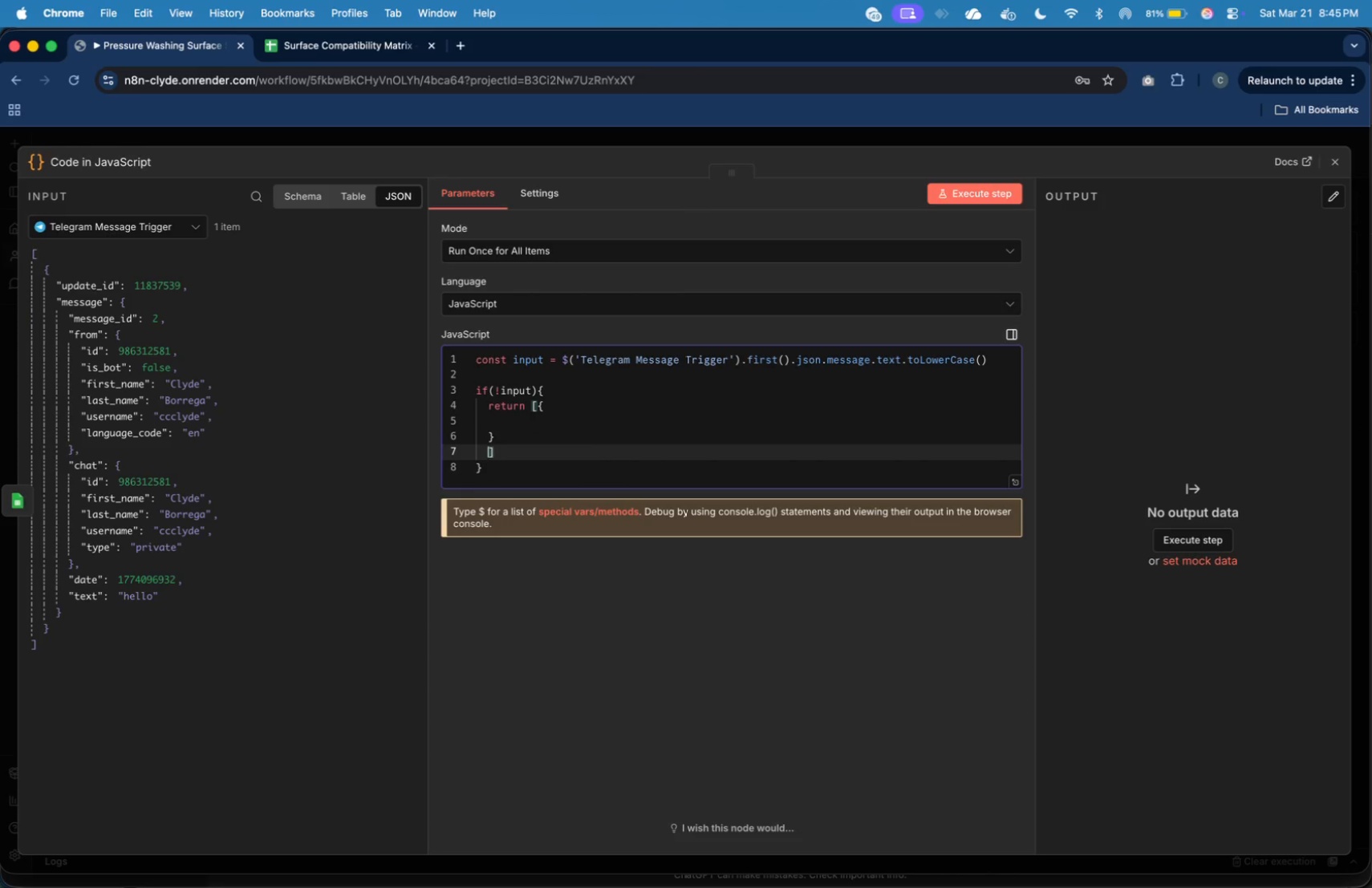 
key(ArrowLeft)
 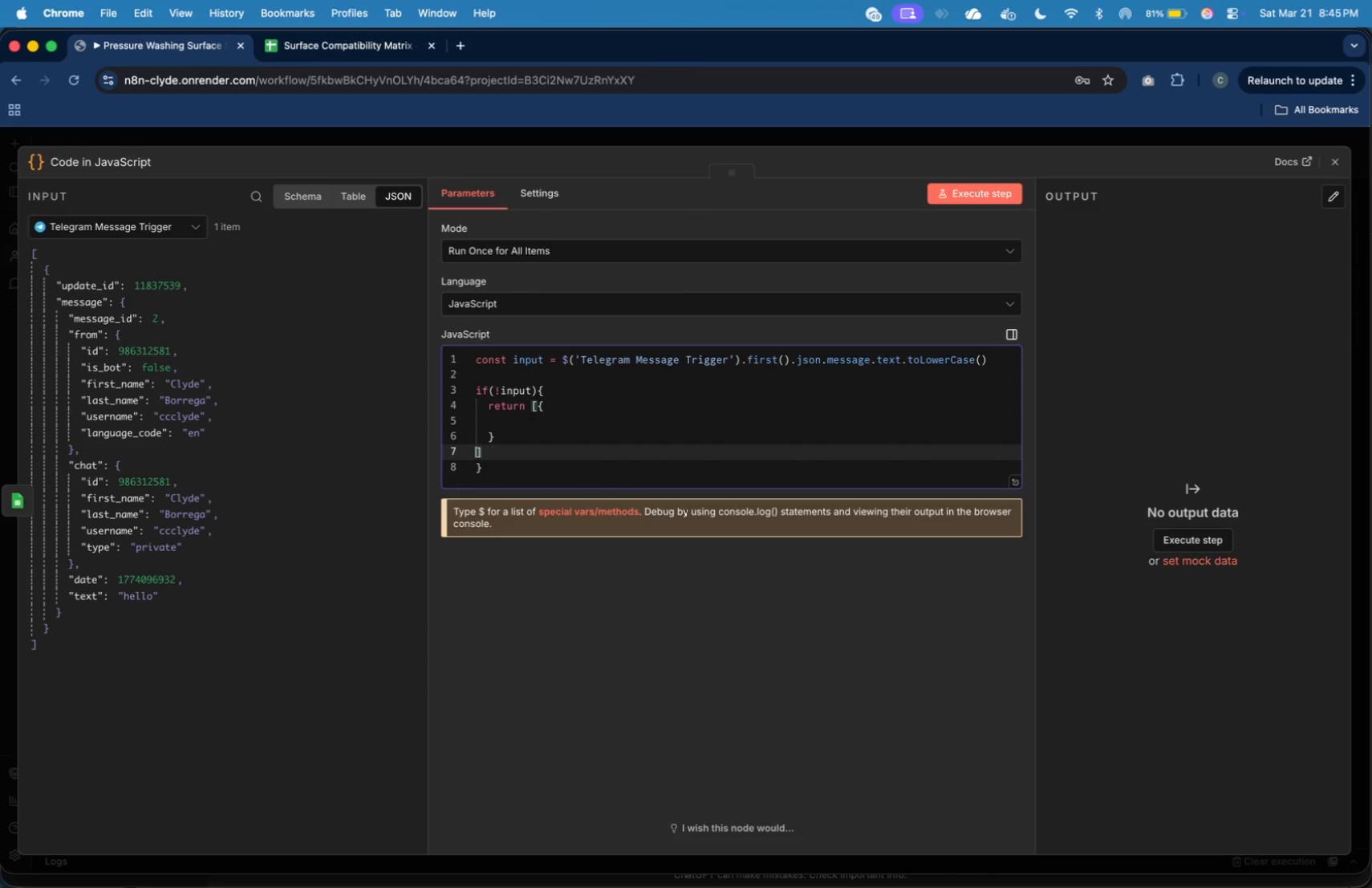 
key(Backspace)
 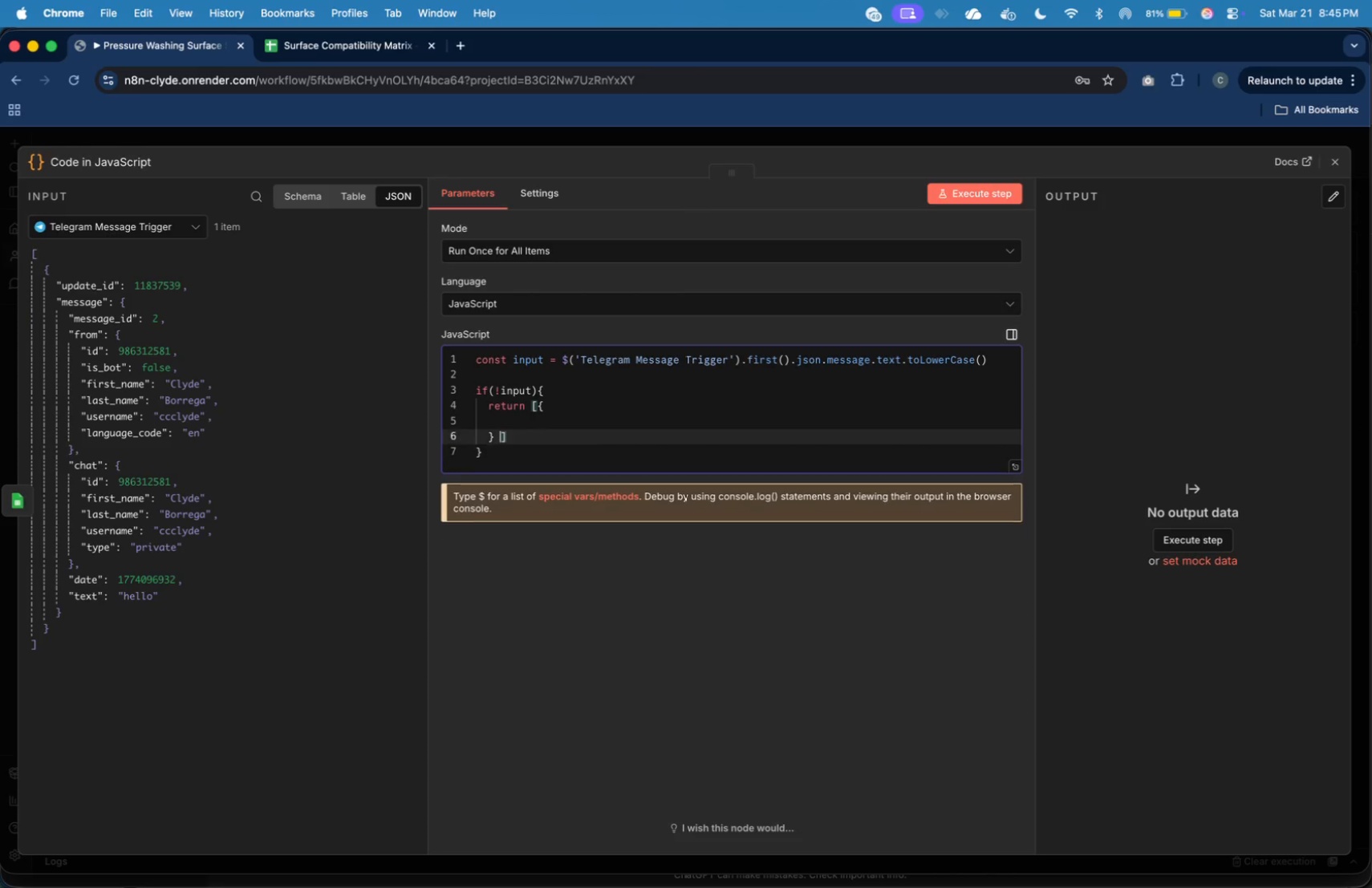 
key(Backspace)
 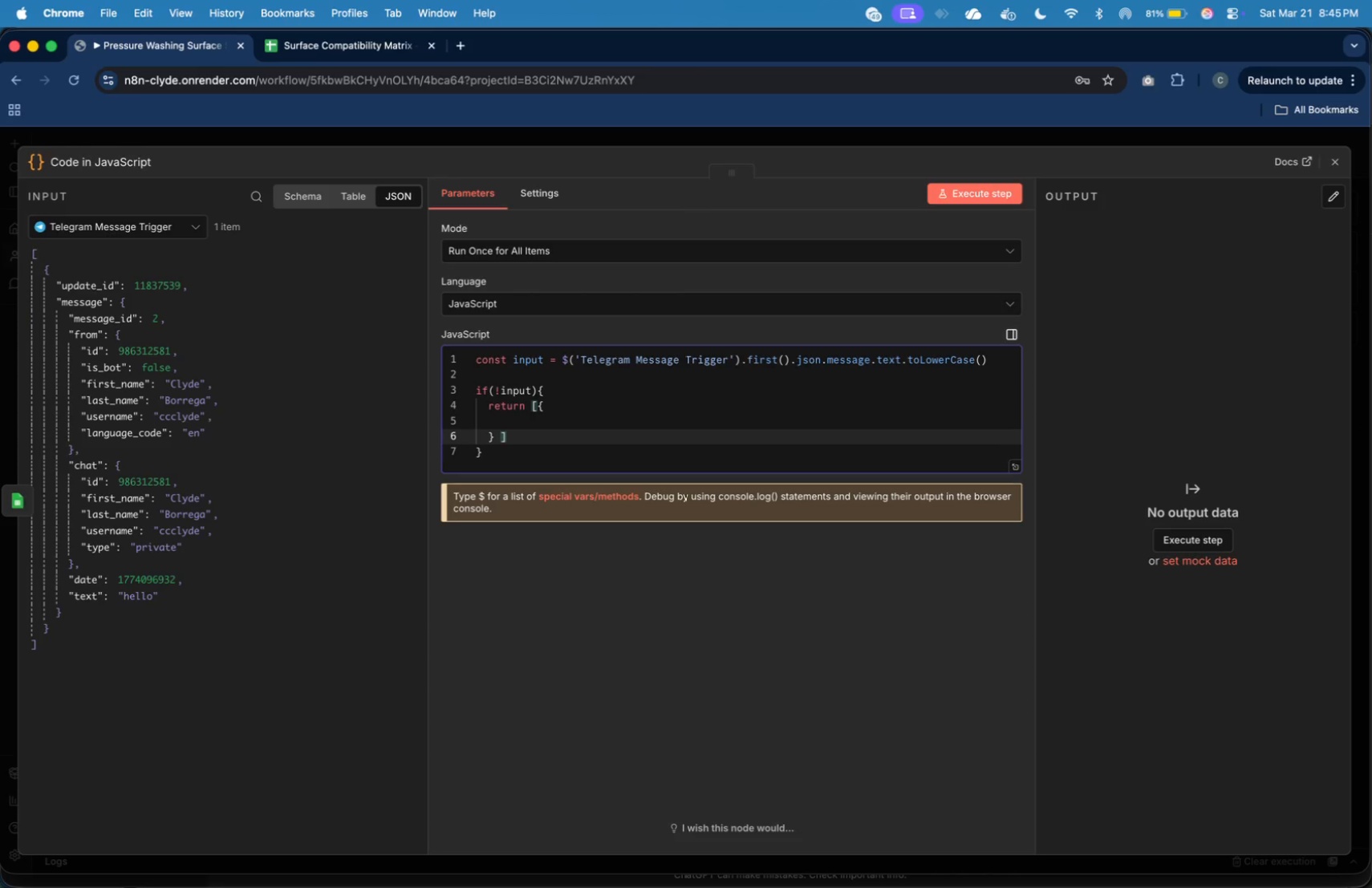 
key(Backspace)
 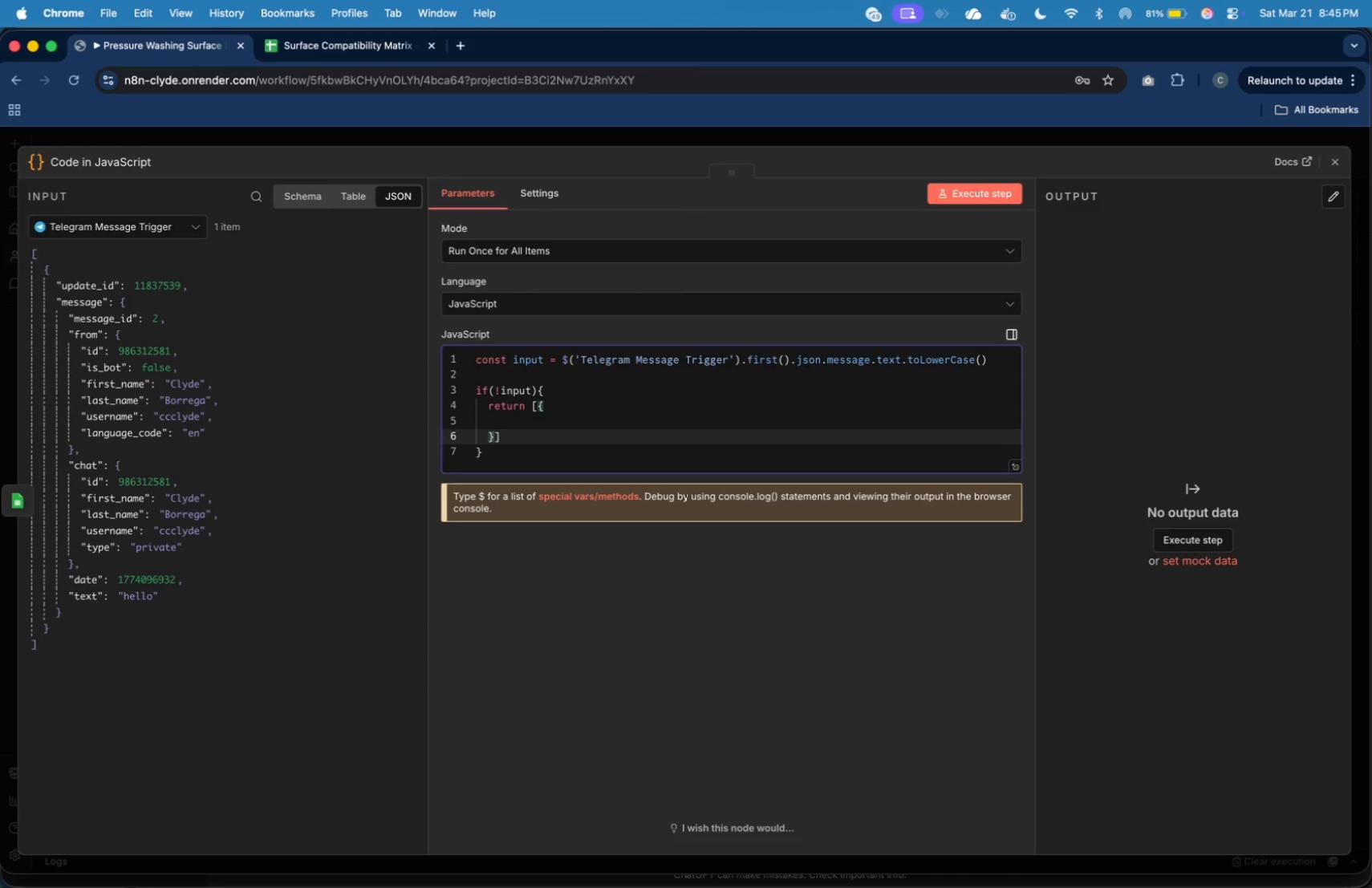 
key(ArrowUp)
 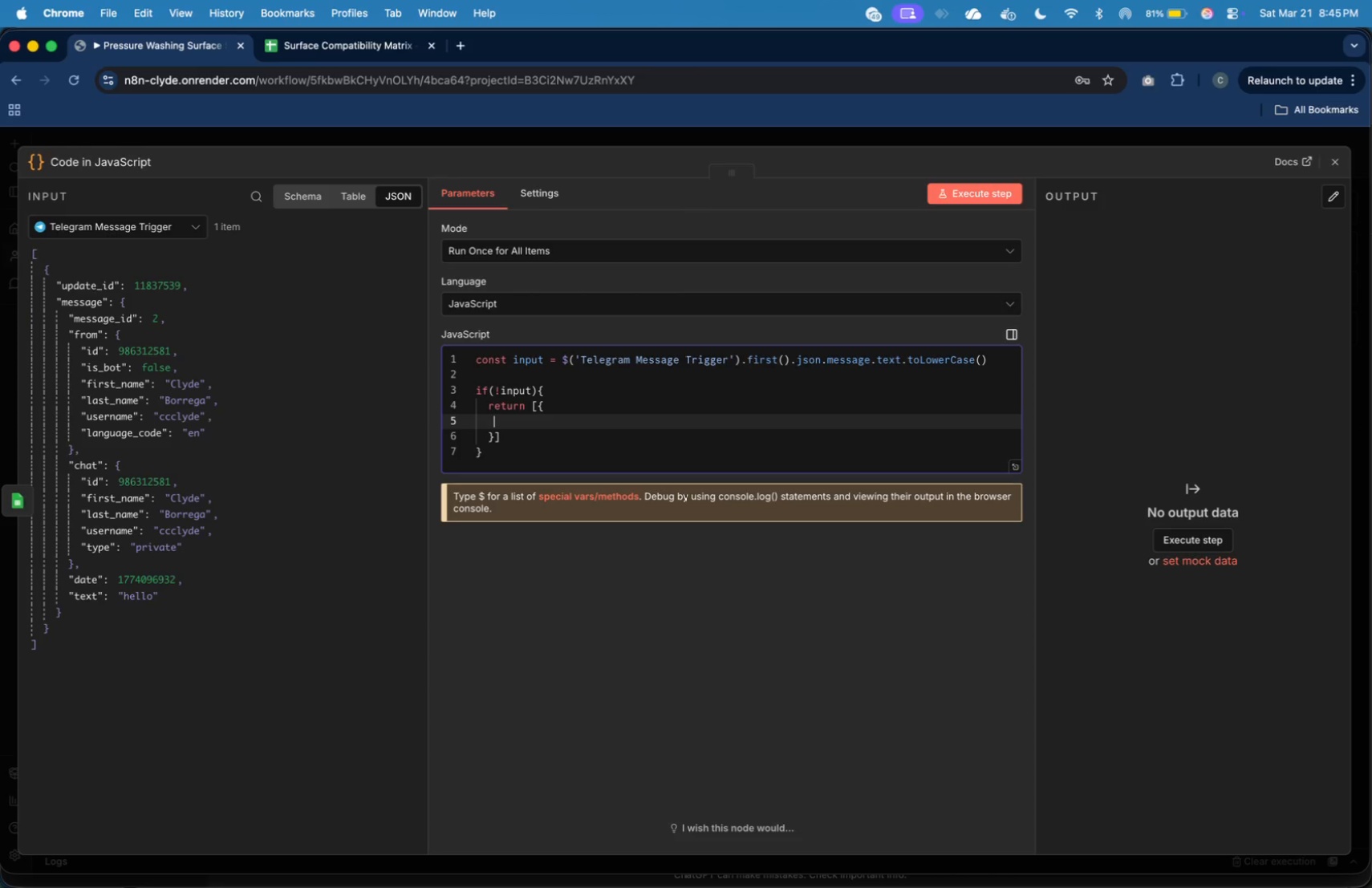 
key(Tab)
 